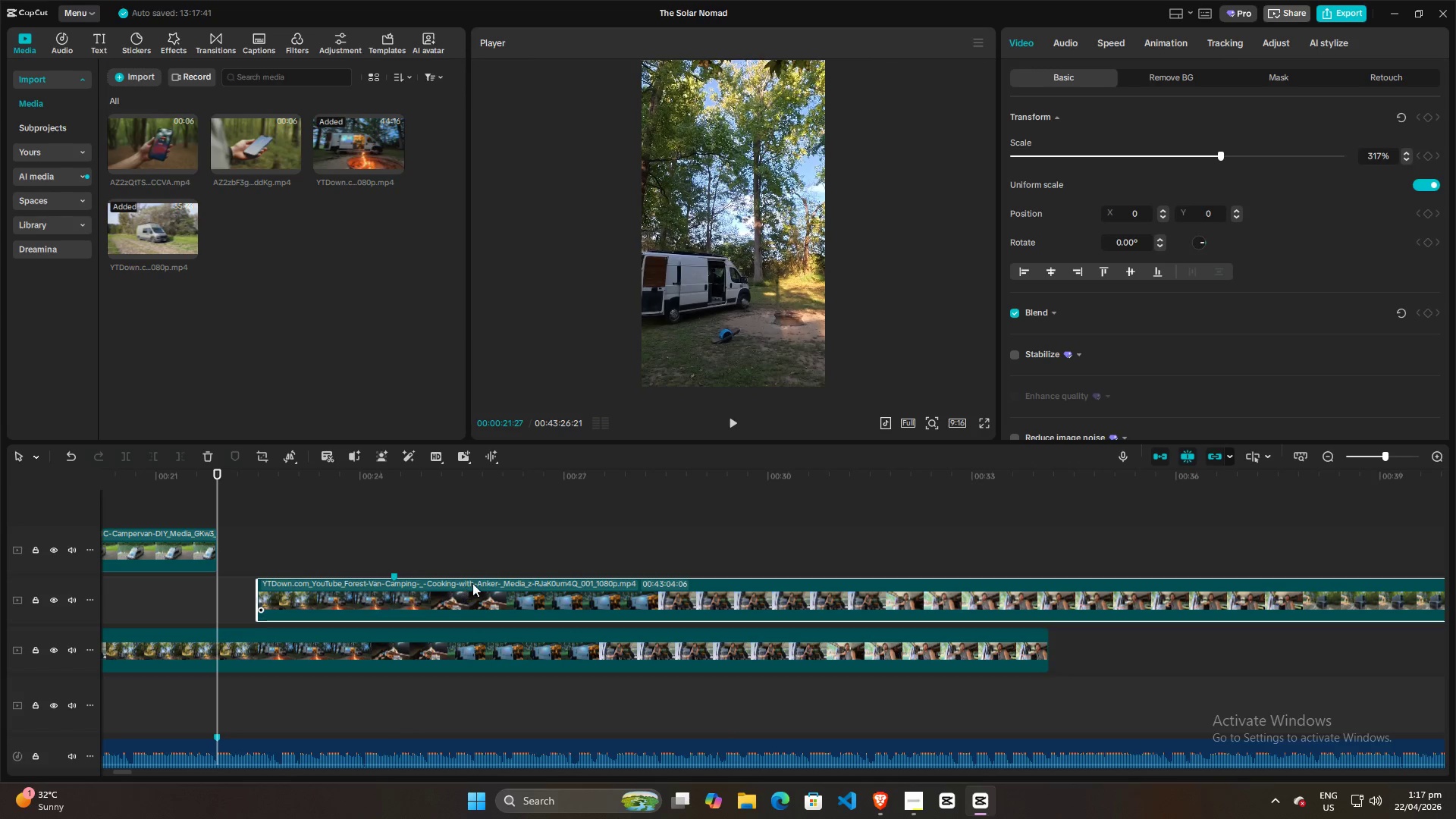 
left_click_drag(start_coordinate=[472, 583], to_coordinate=[296, 588])
 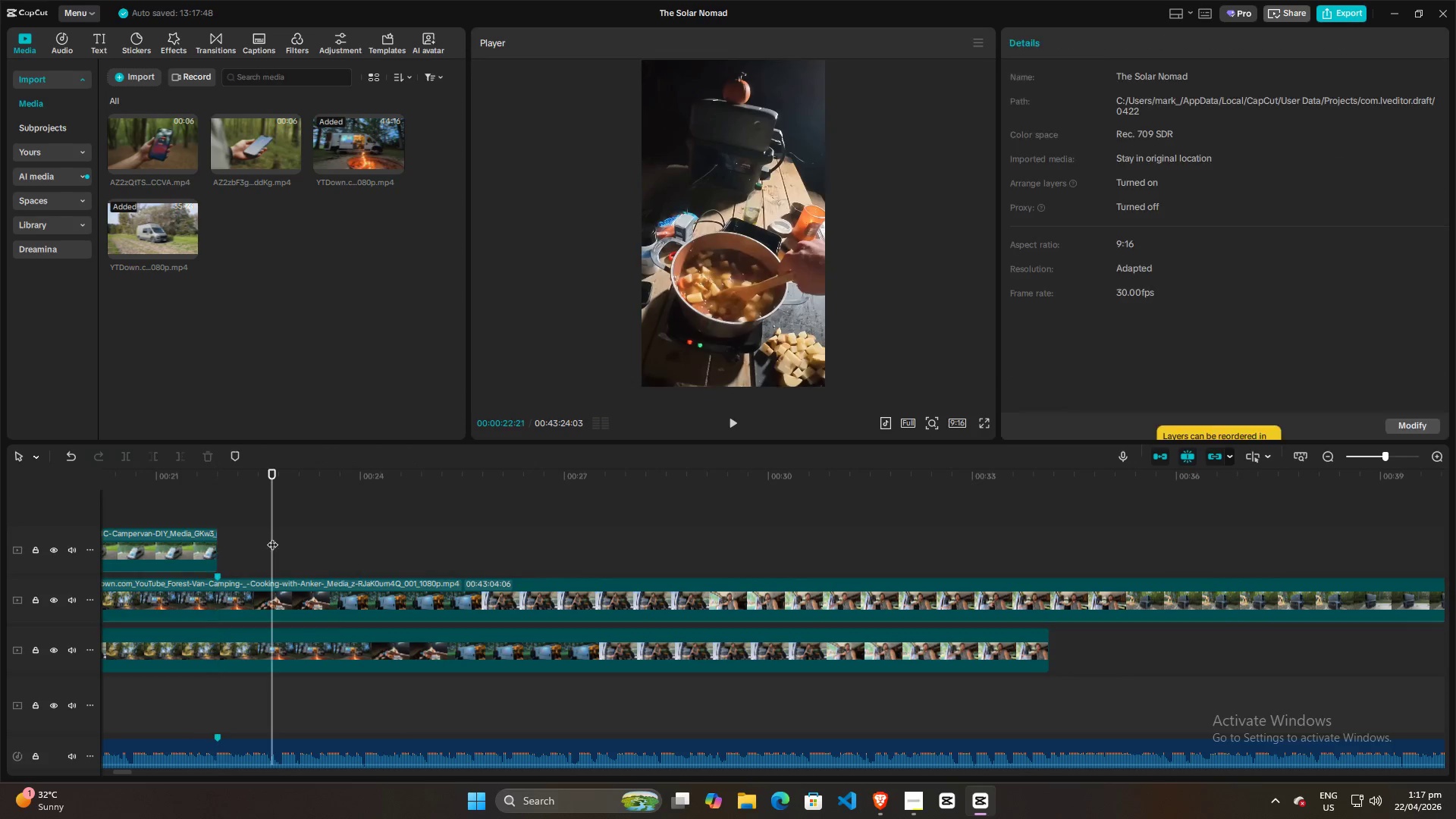 
double_click([196, 514])
 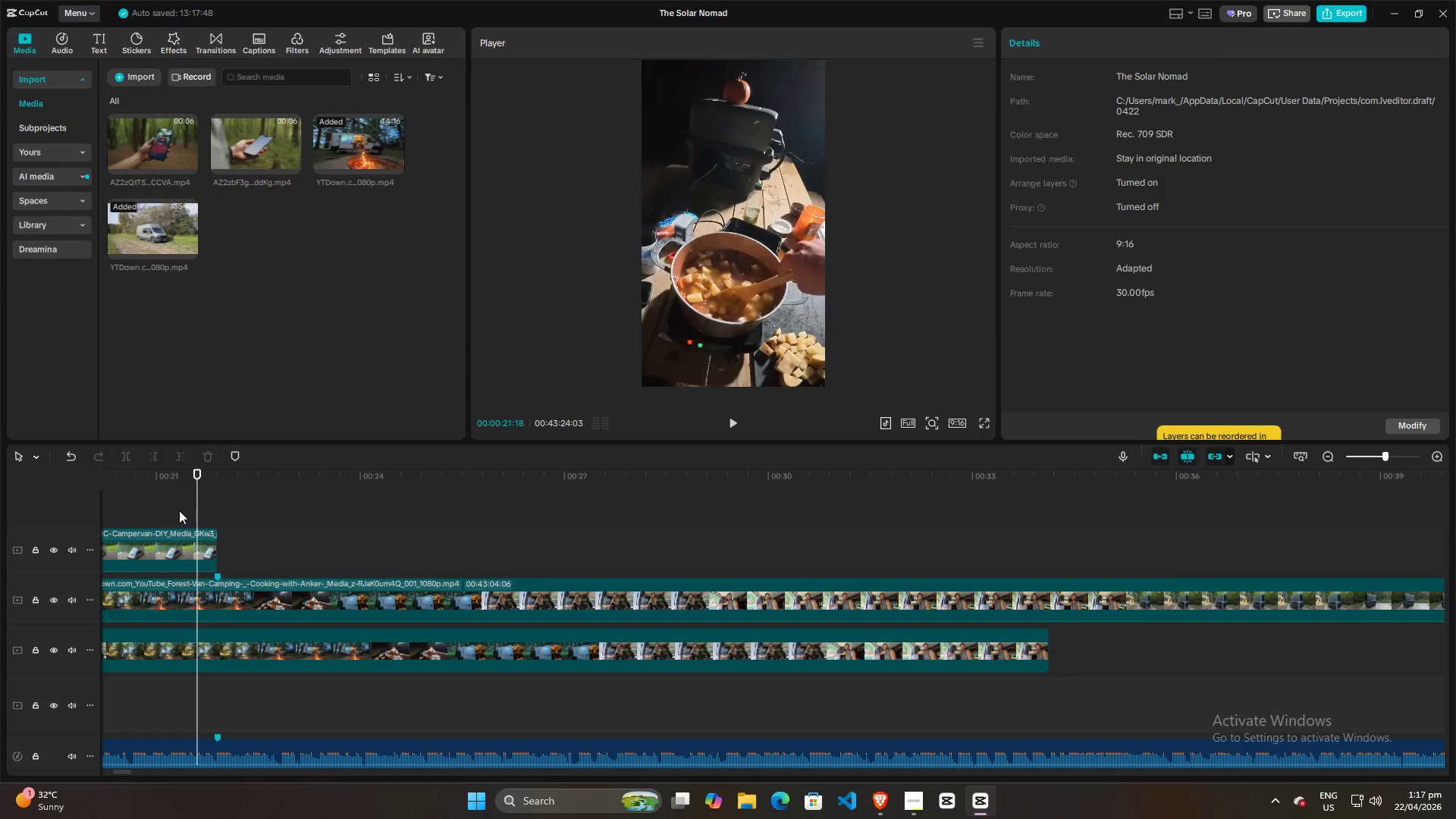 
triple_click([165, 507])
 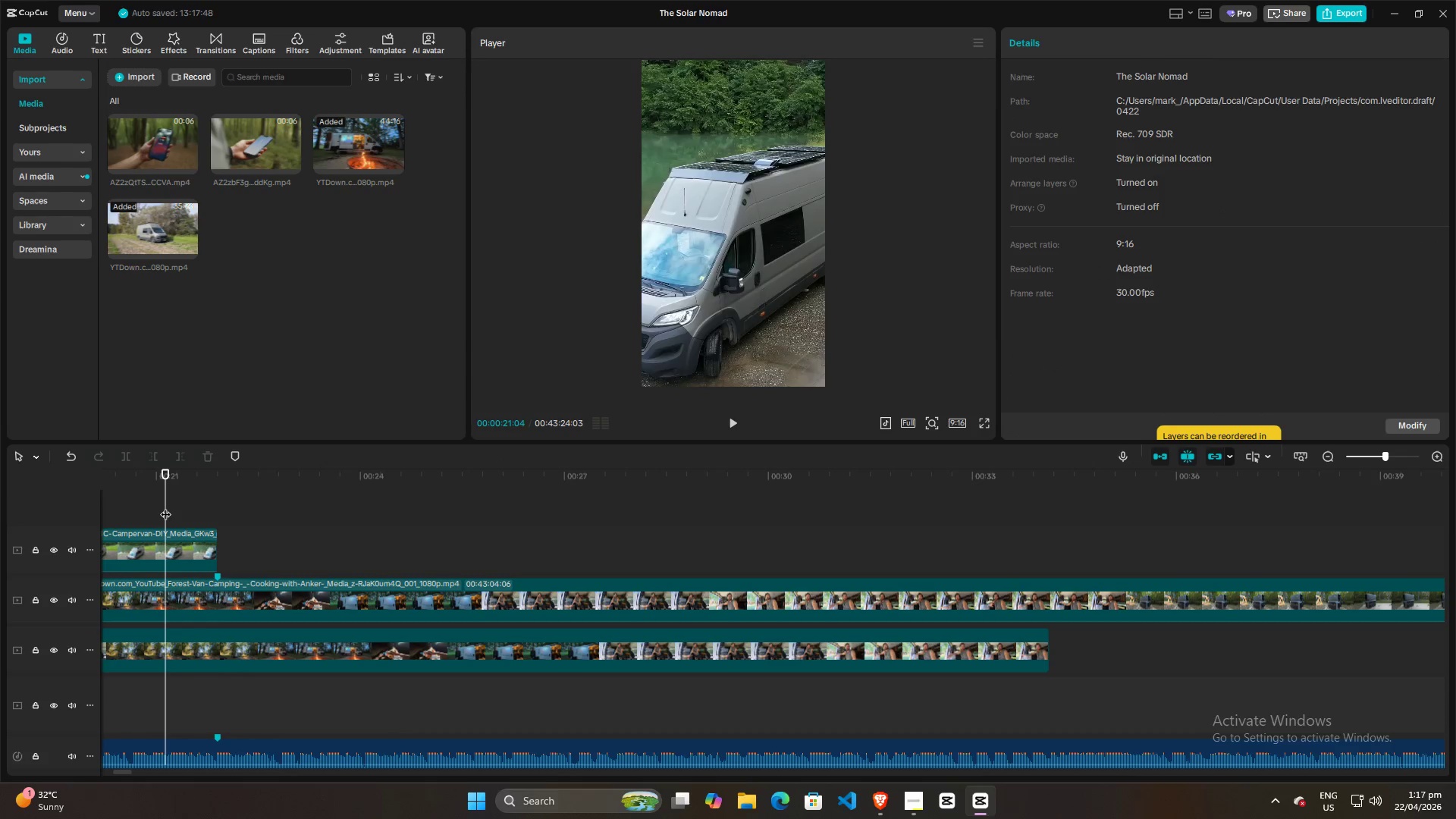 
key(Space)
 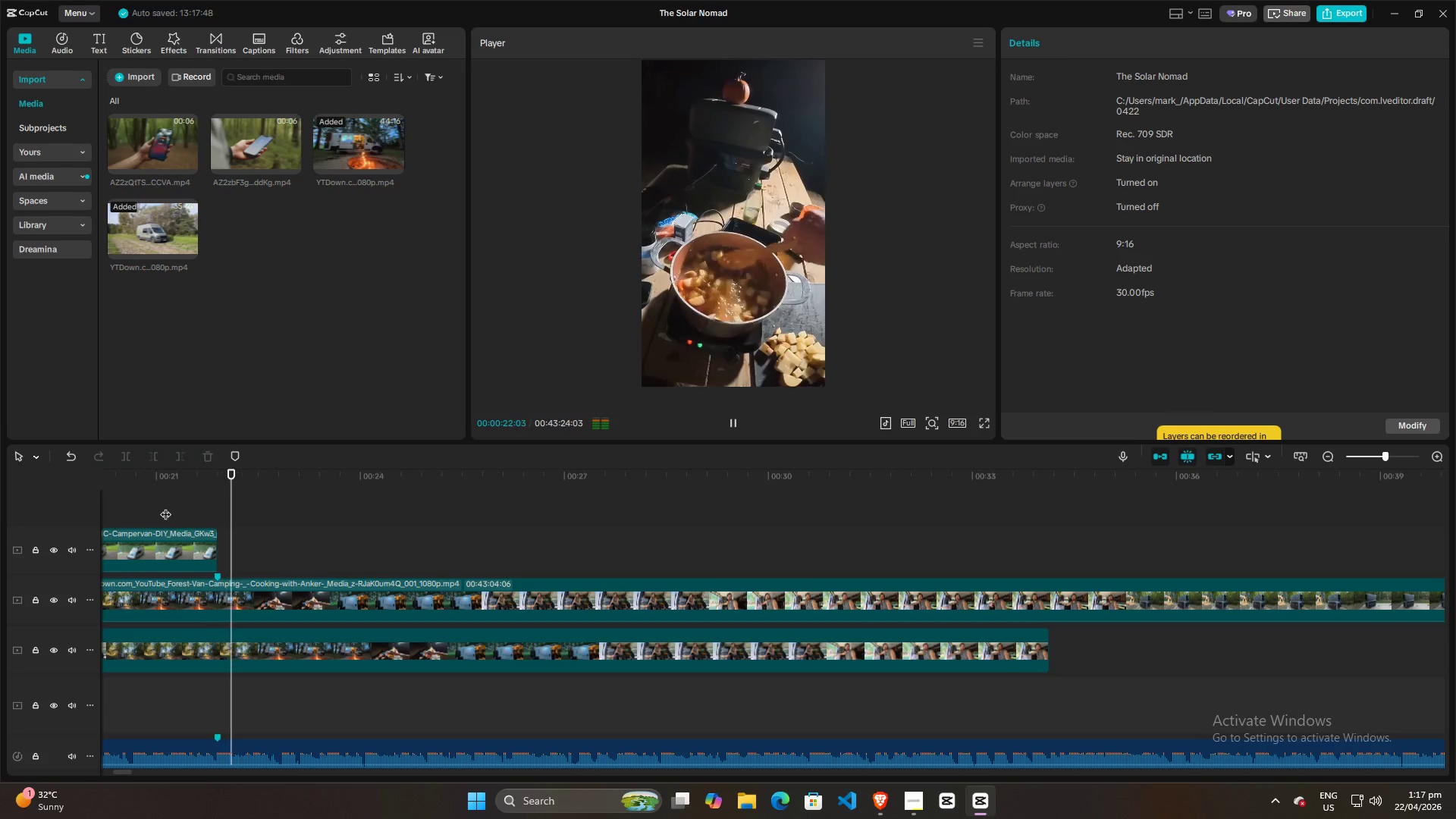 
key(Space)
 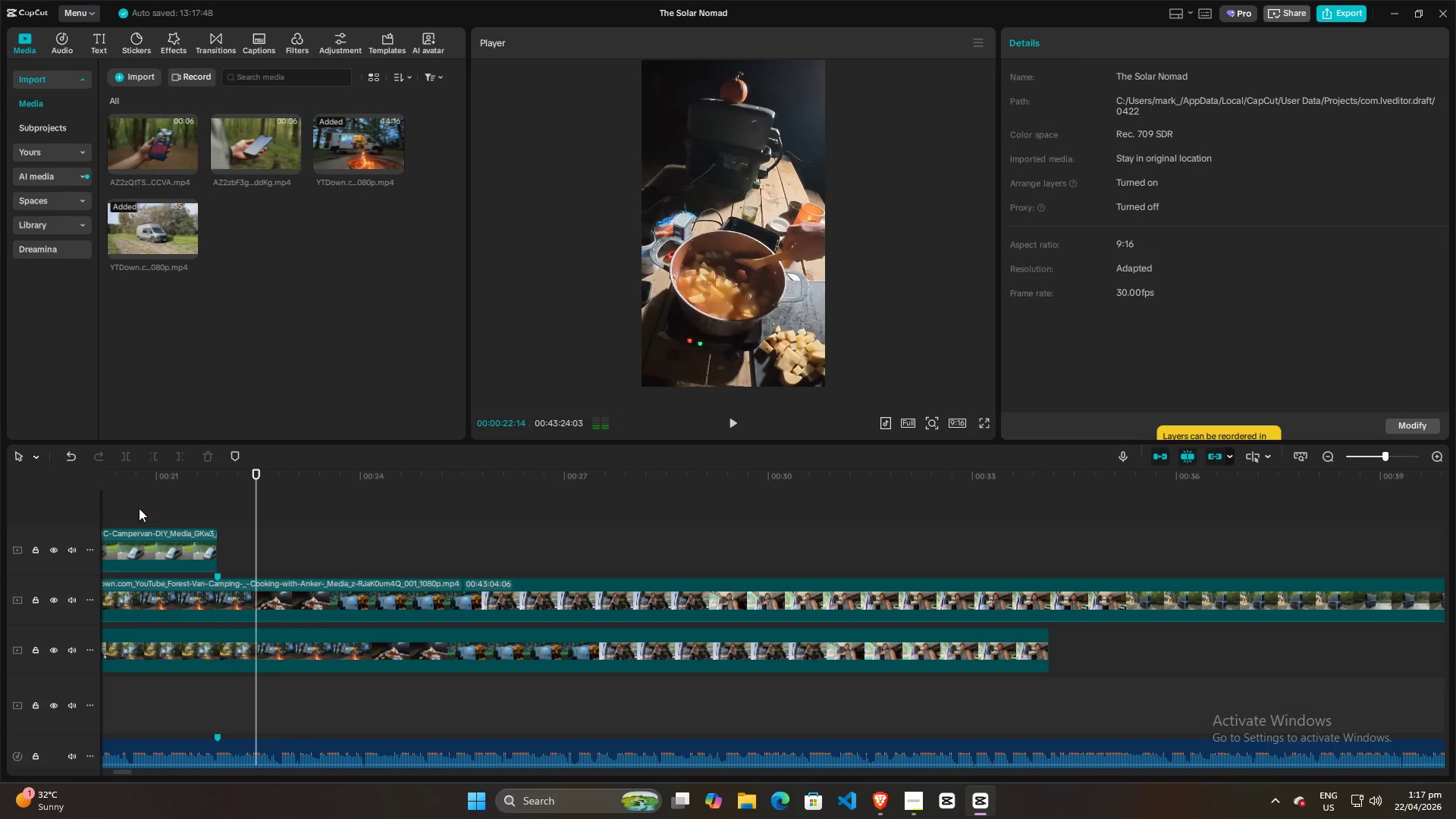 
left_click([132, 508])
 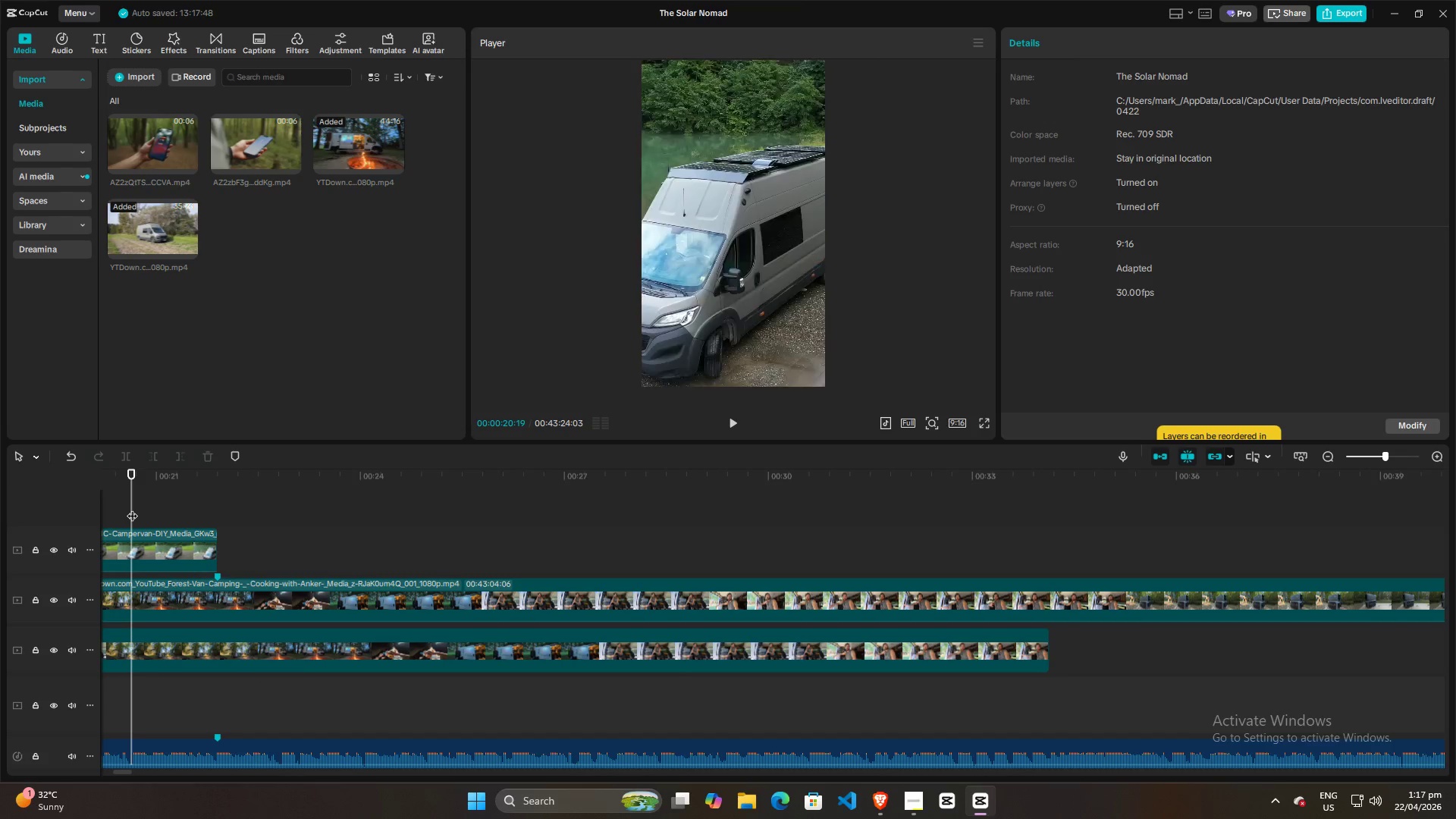 
key(Space)
 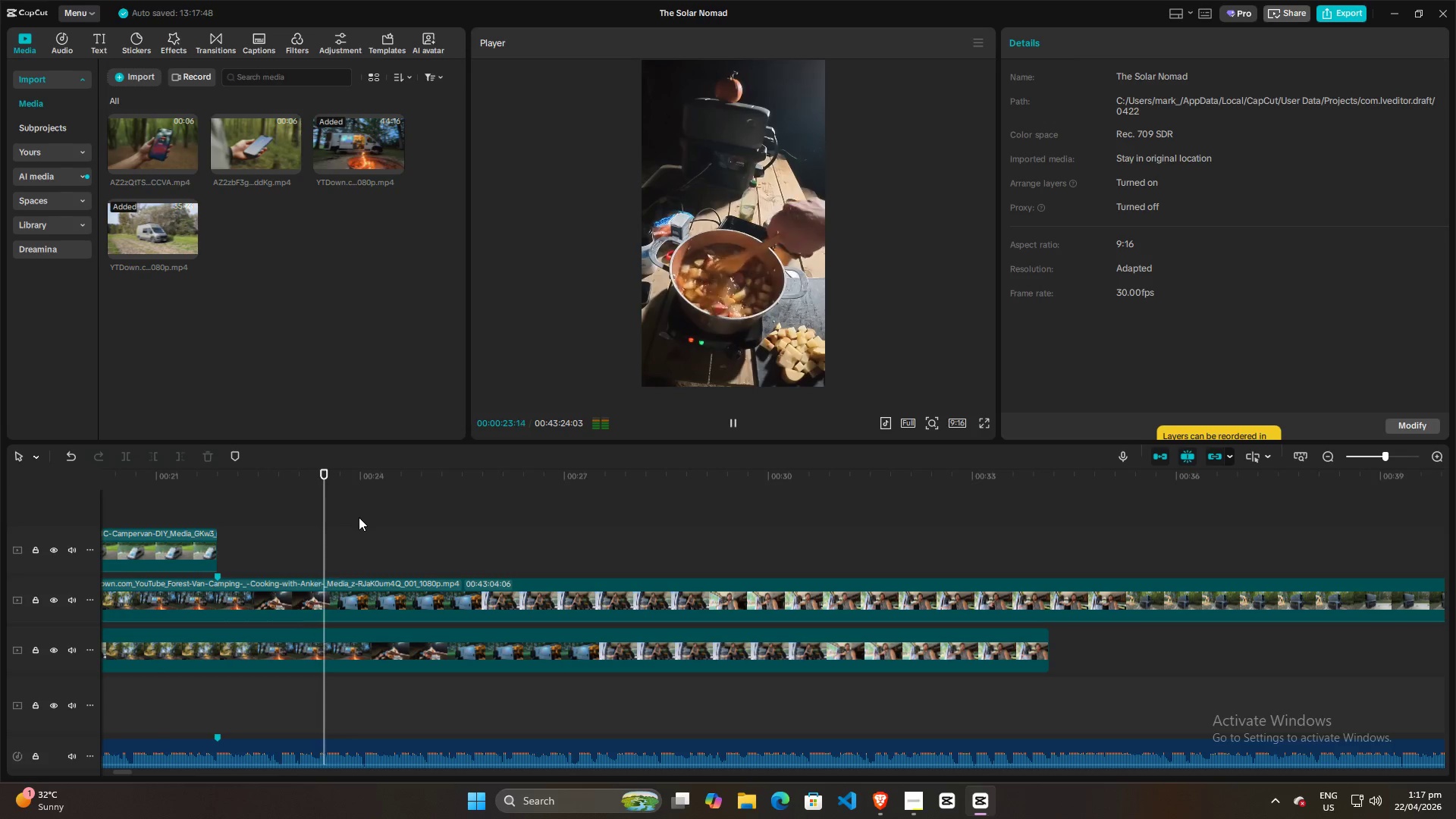 
key(Space)
 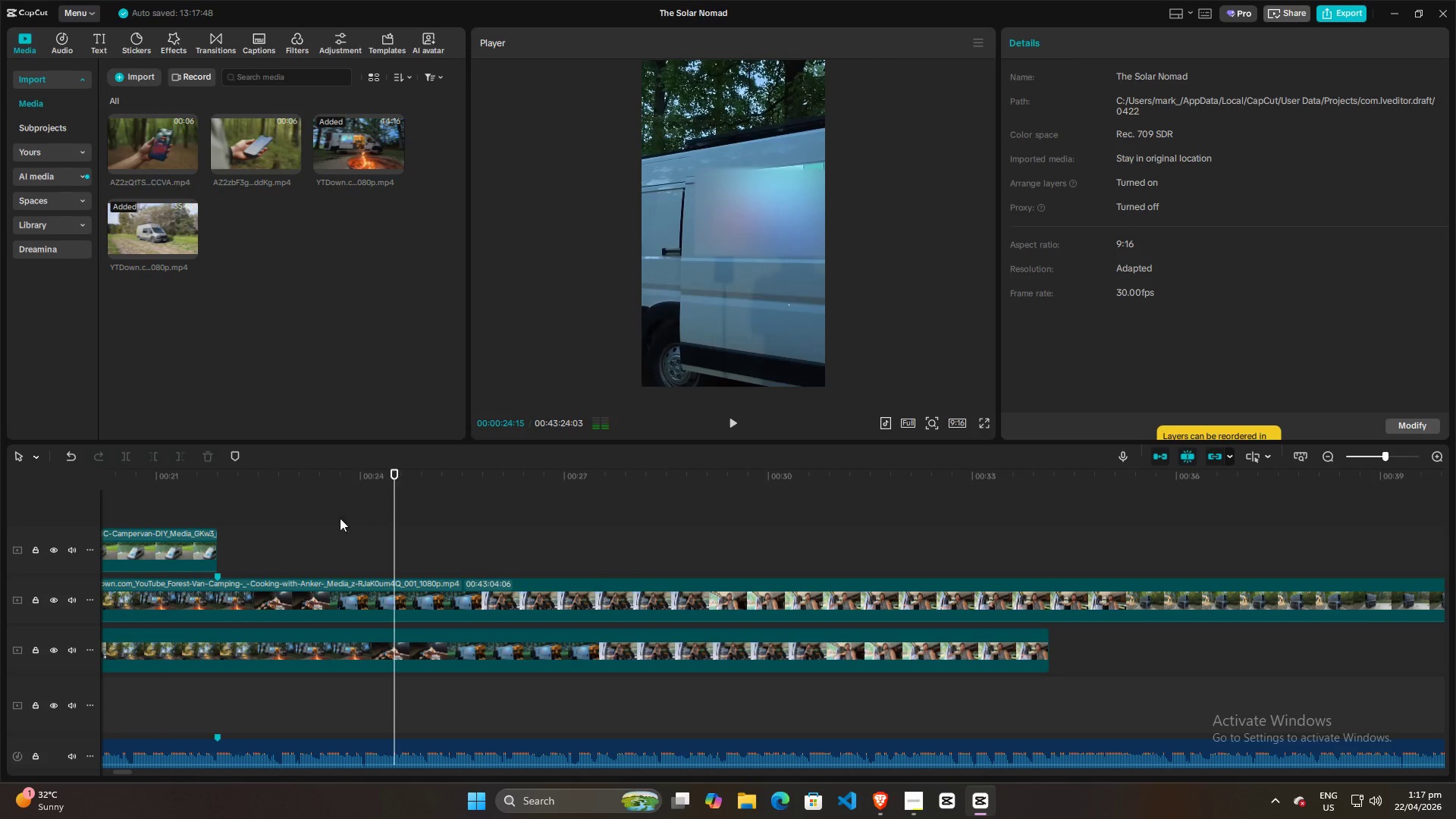 
left_click([328, 518])
 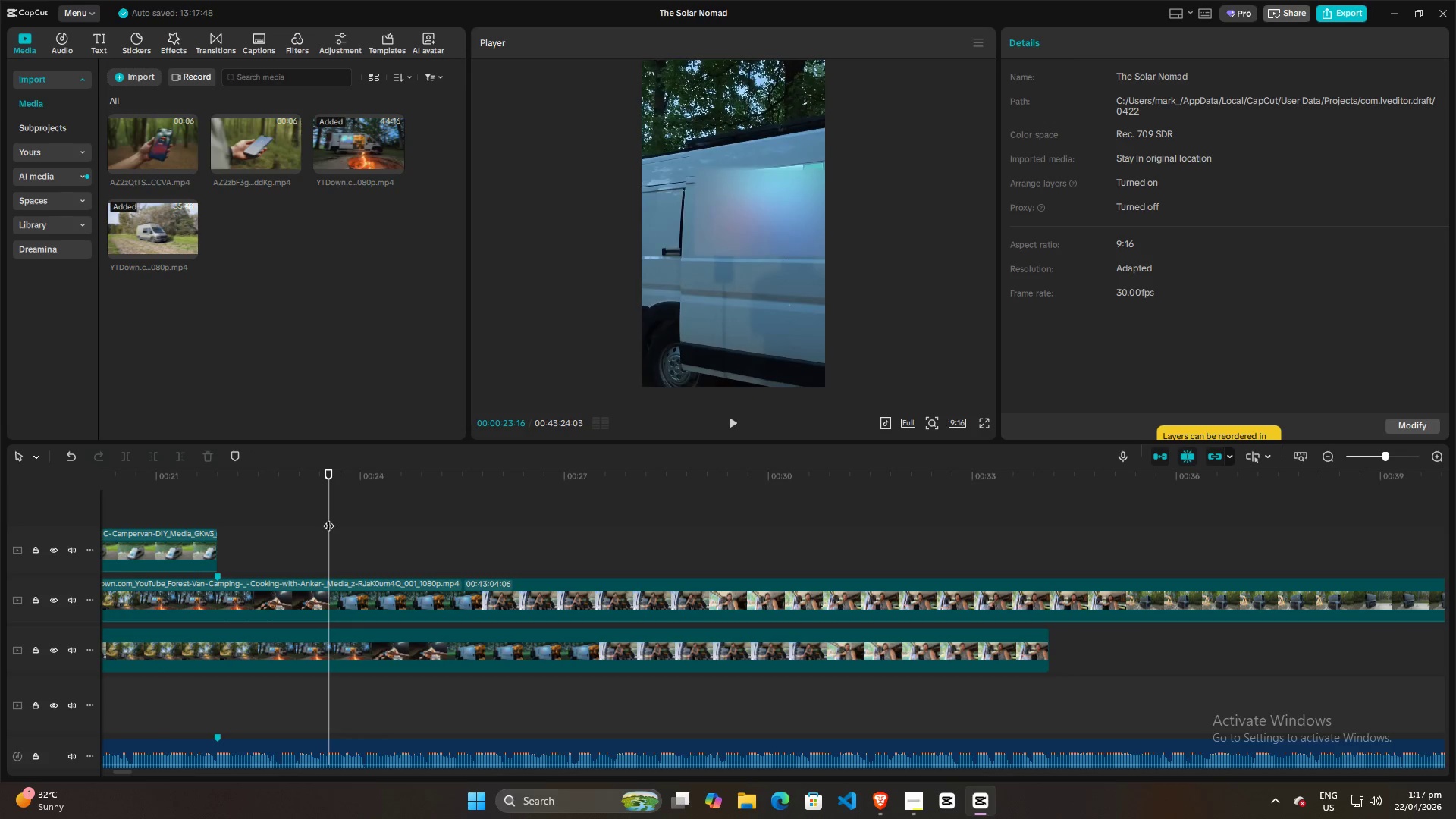 
key(Space)
 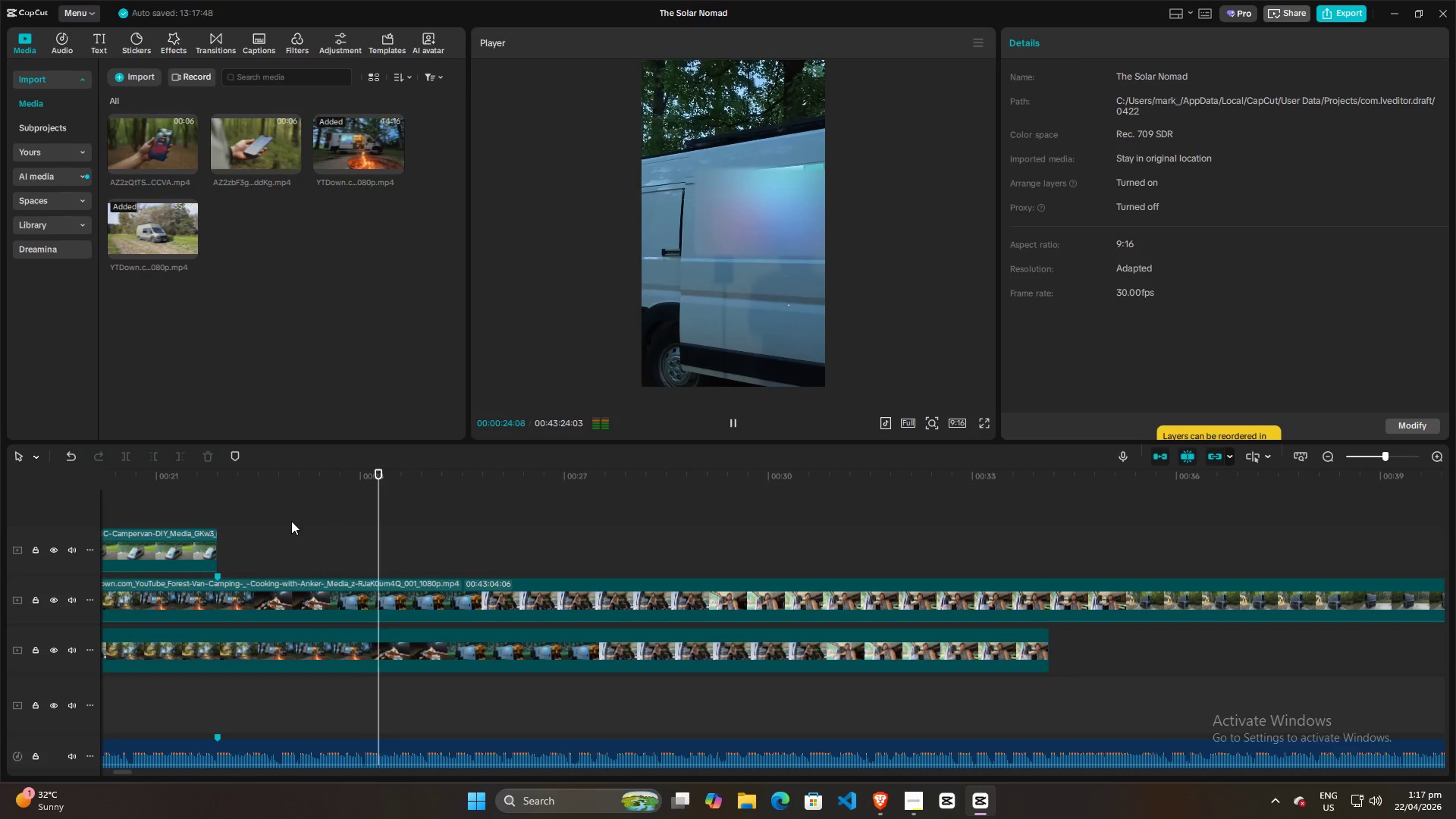 
key(Space)
 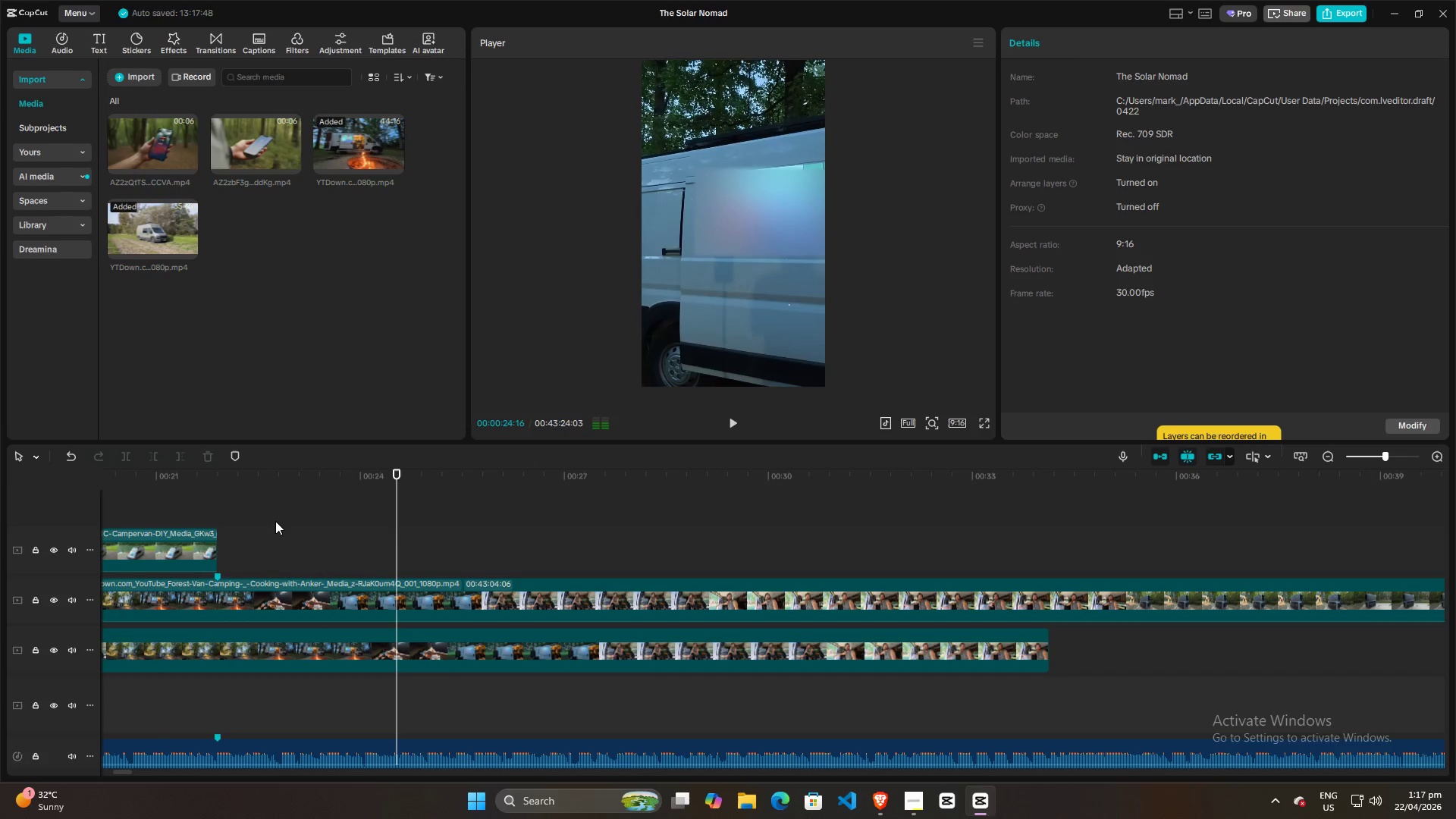 
left_click([275, 521])
 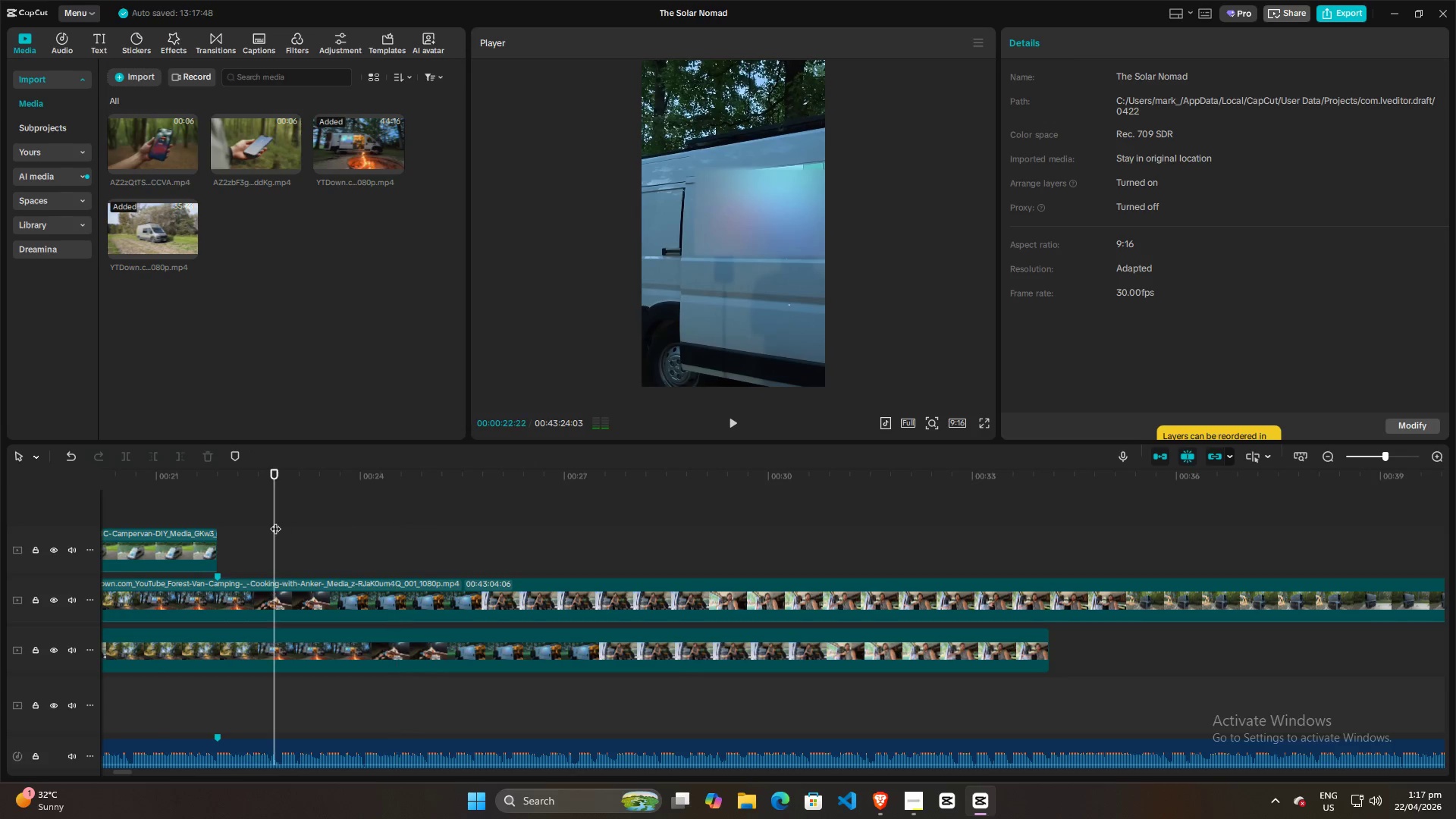 
key(Space)
 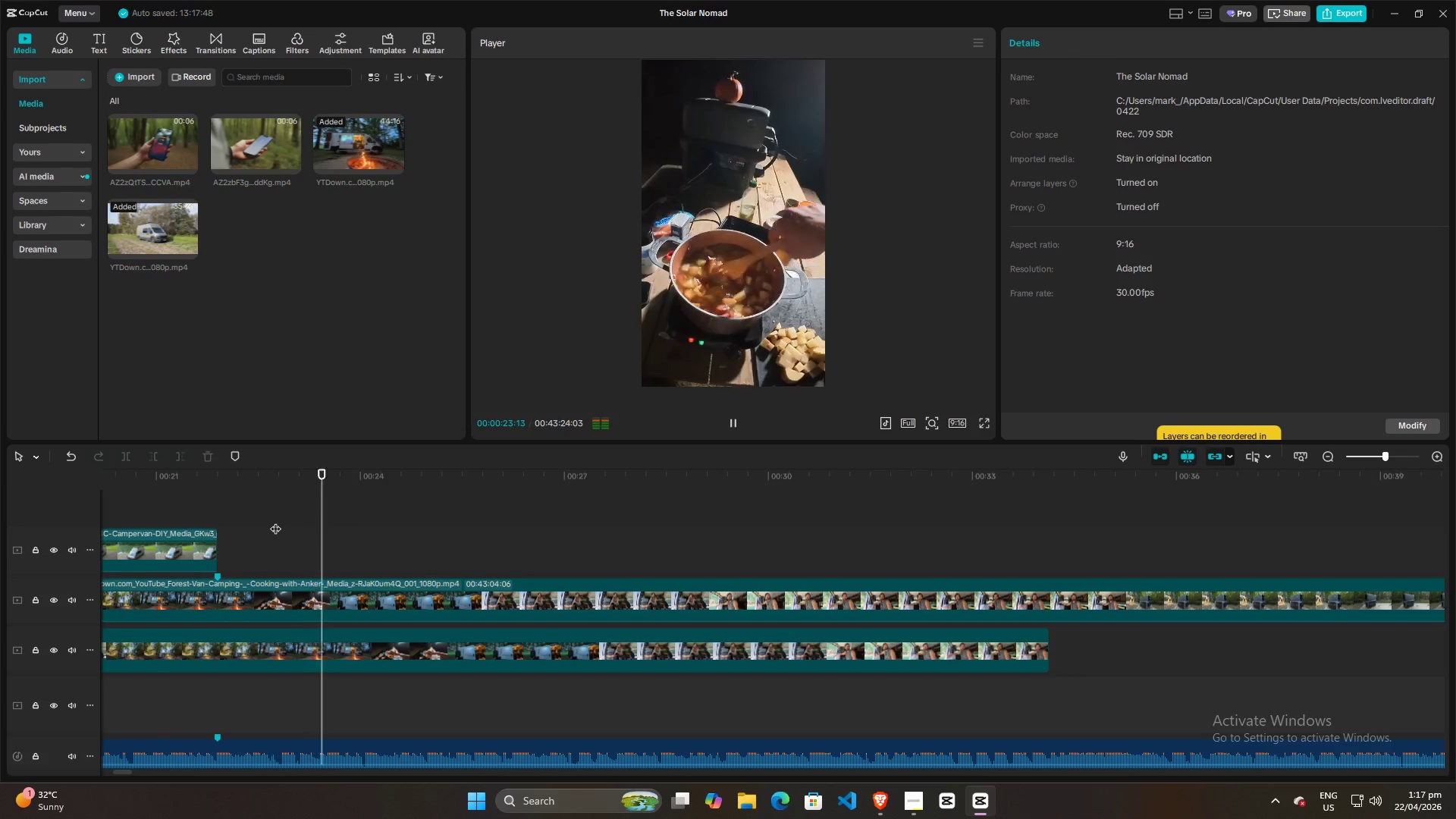 
key(Space)
 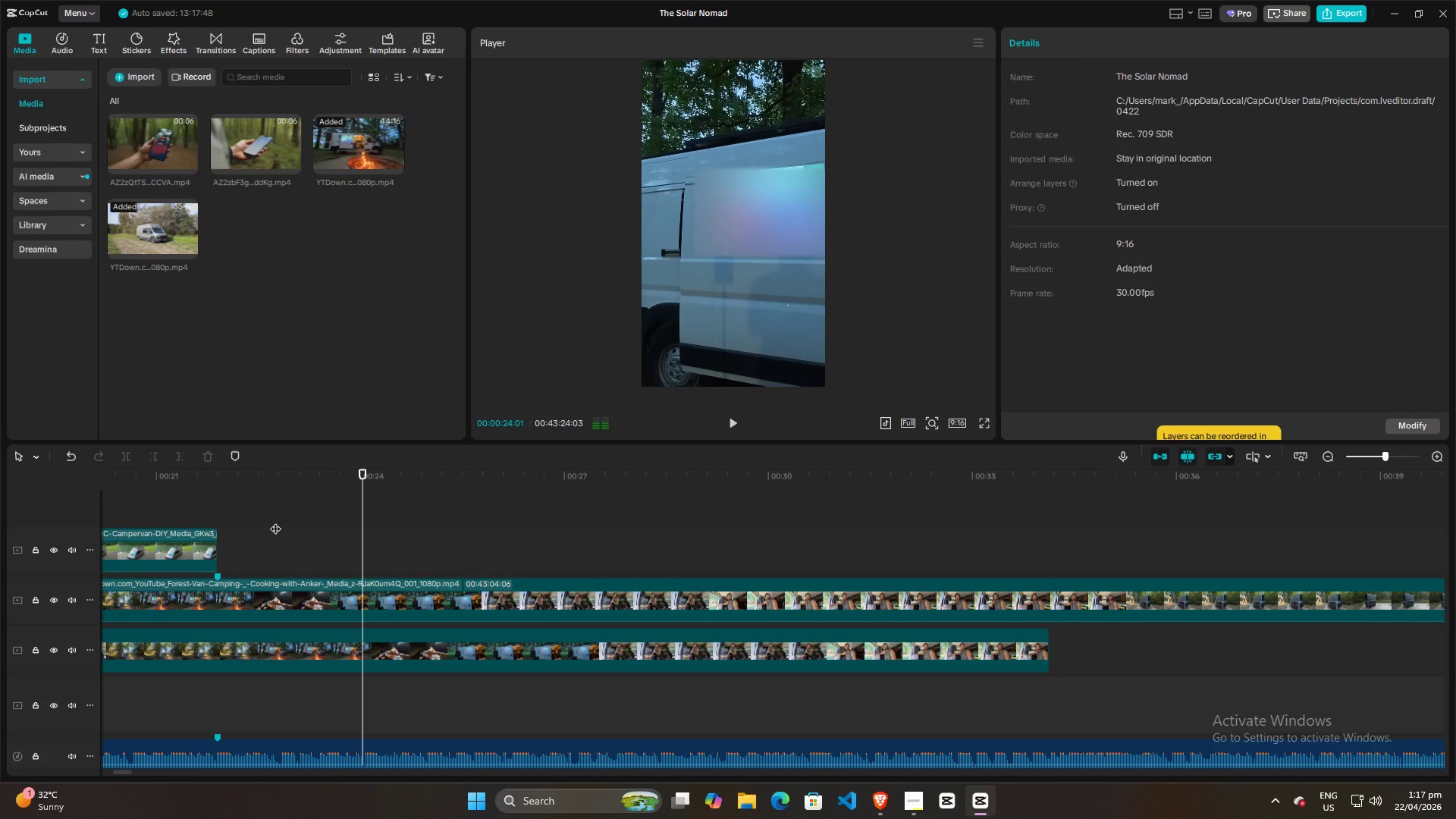 
left_click([275, 521])
 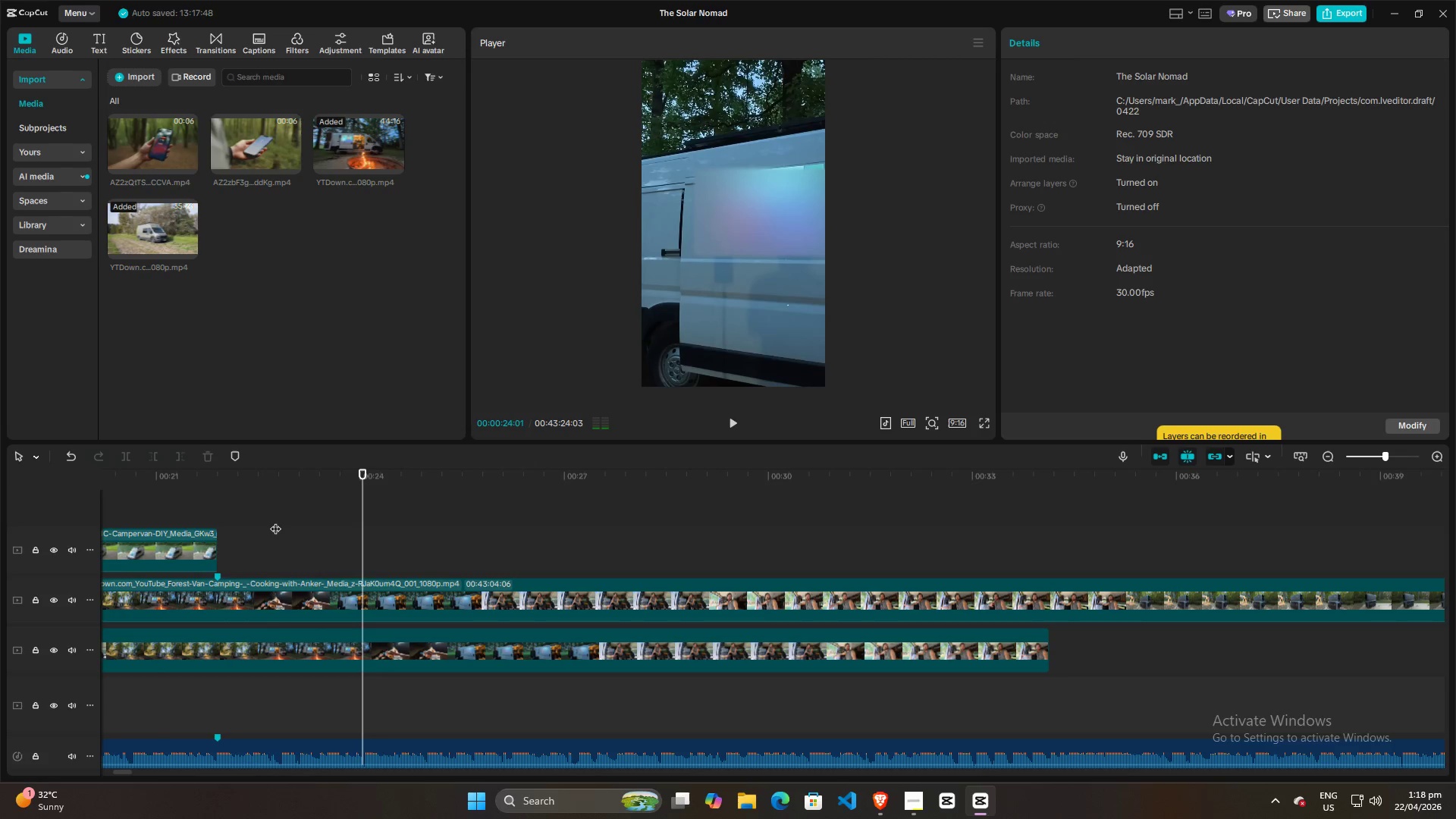 
key(Space)
 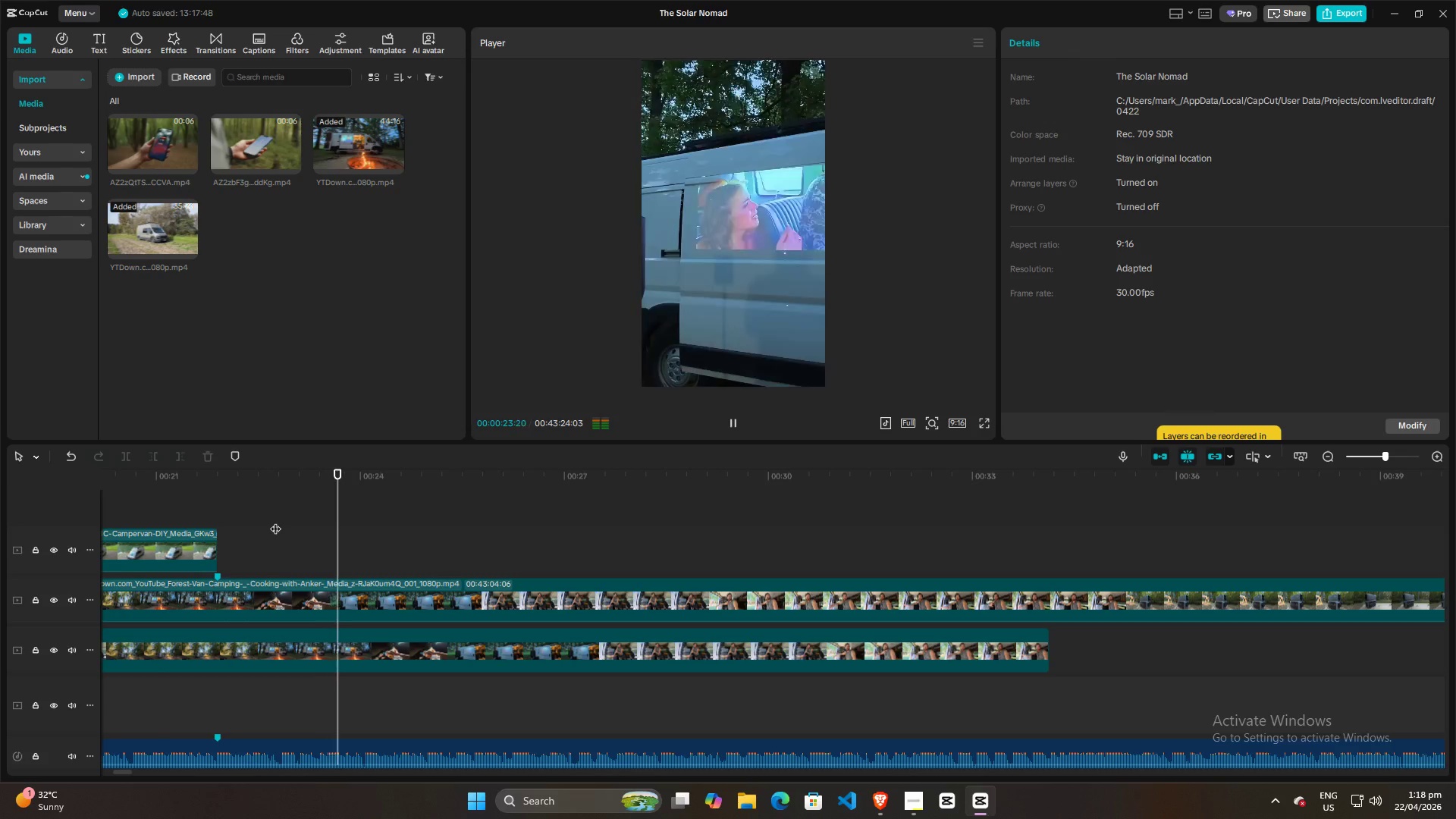 
key(Space)
 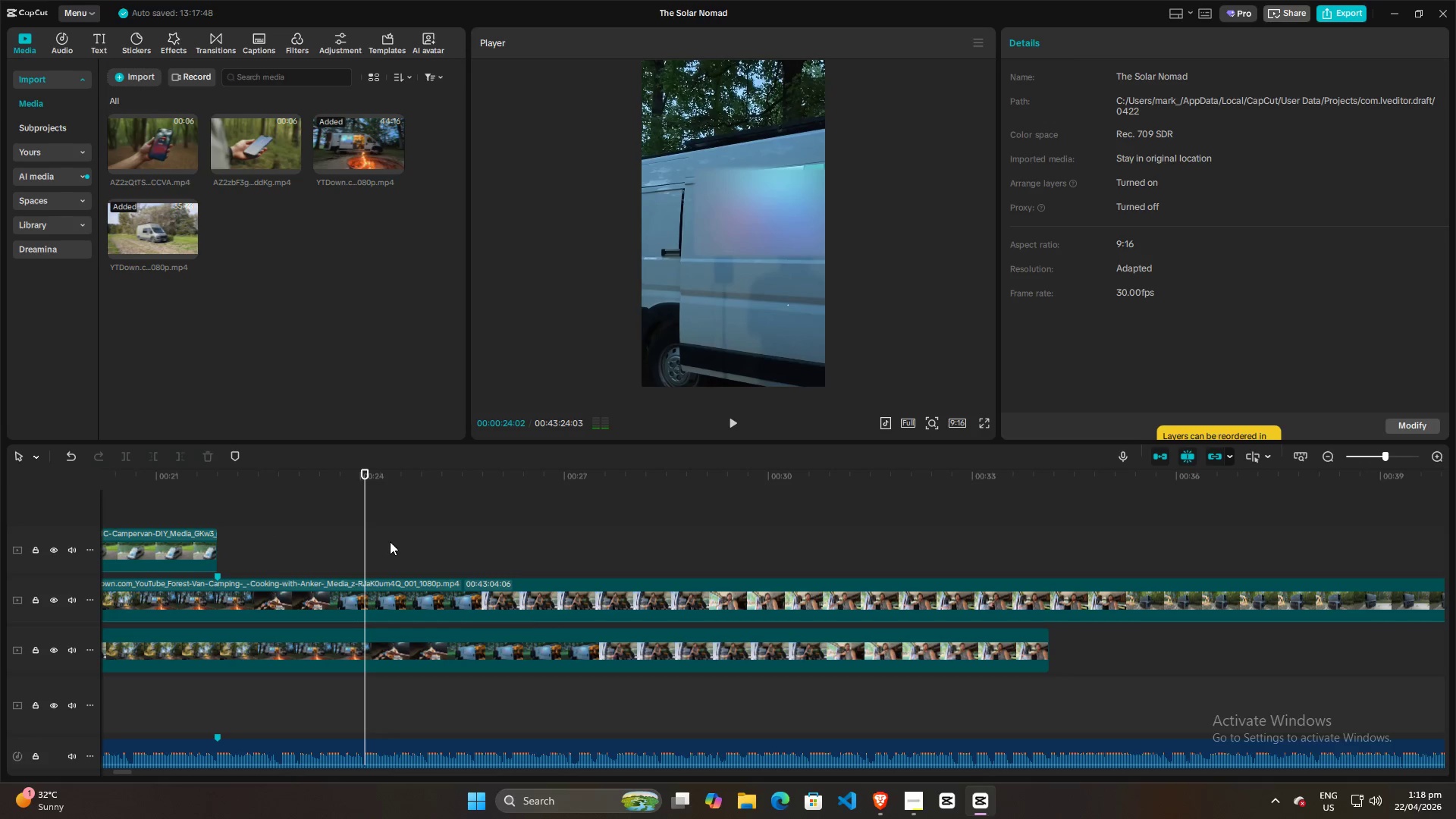 
scroll: coordinate [394, 548], scroll_direction: down, amount: 2.0
 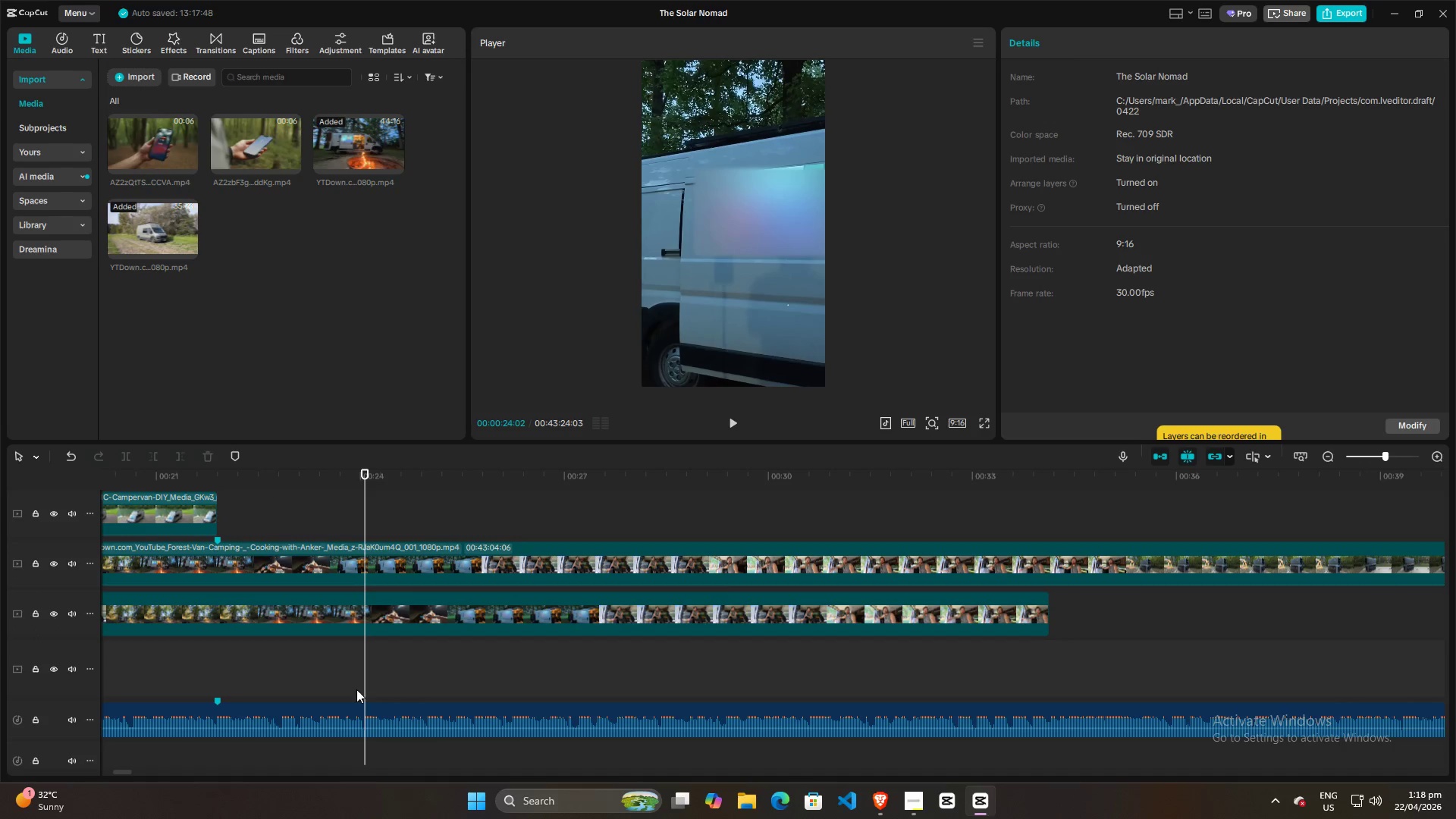 
left_click([355, 708])
 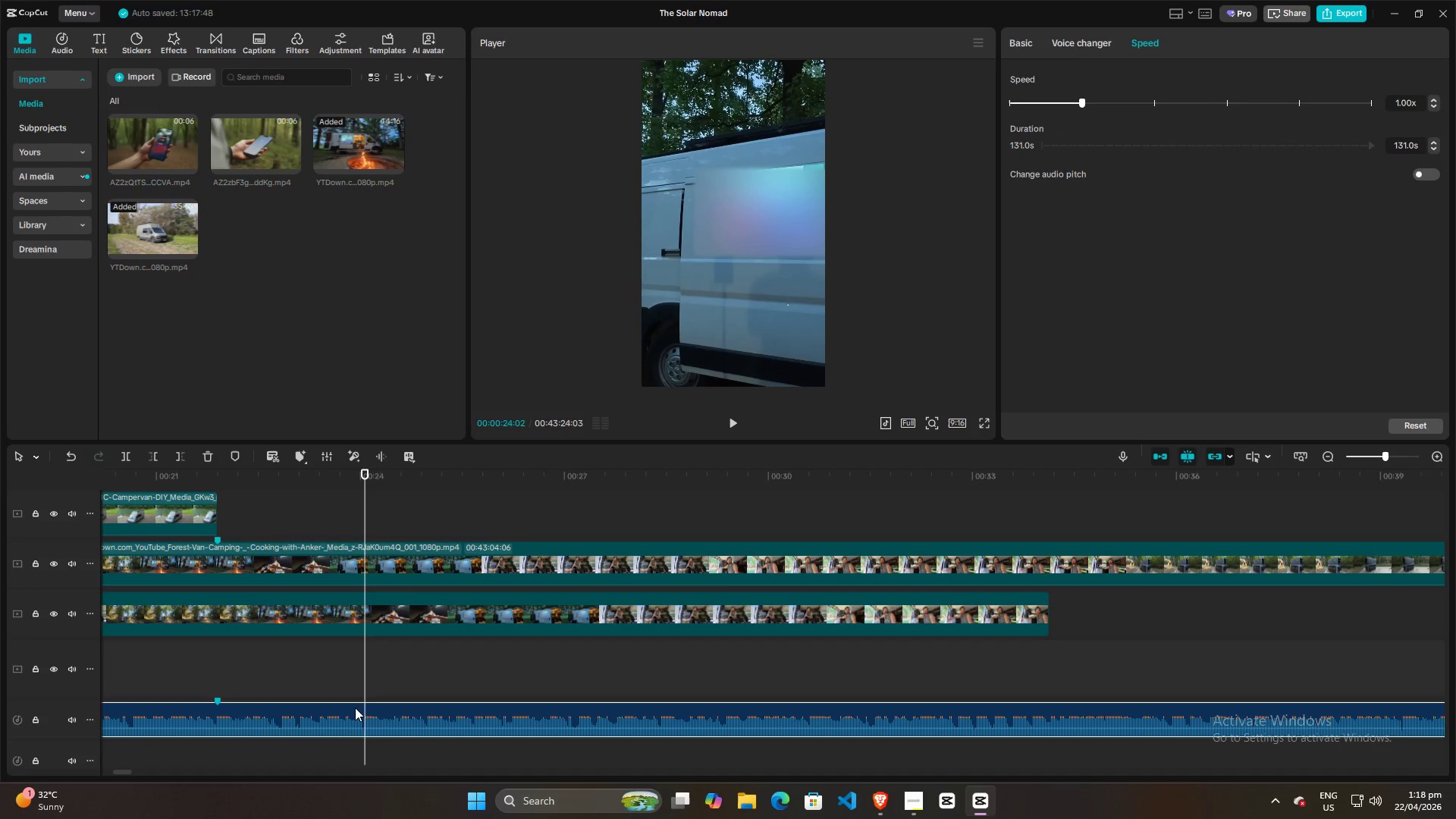 
key(M)
 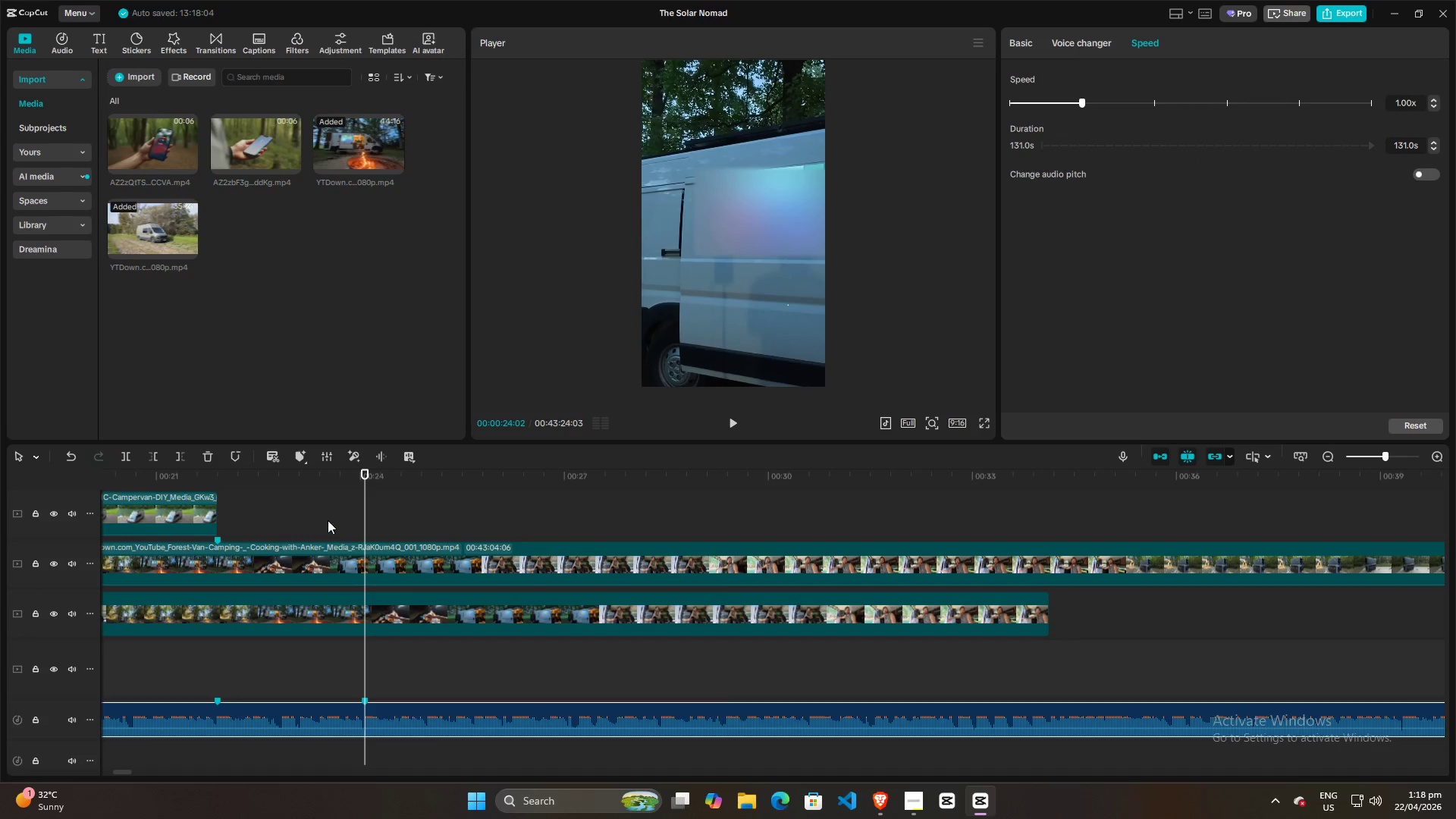 
scroll: coordinate [327, 520], scroll_direction: up, amount: 2.0
 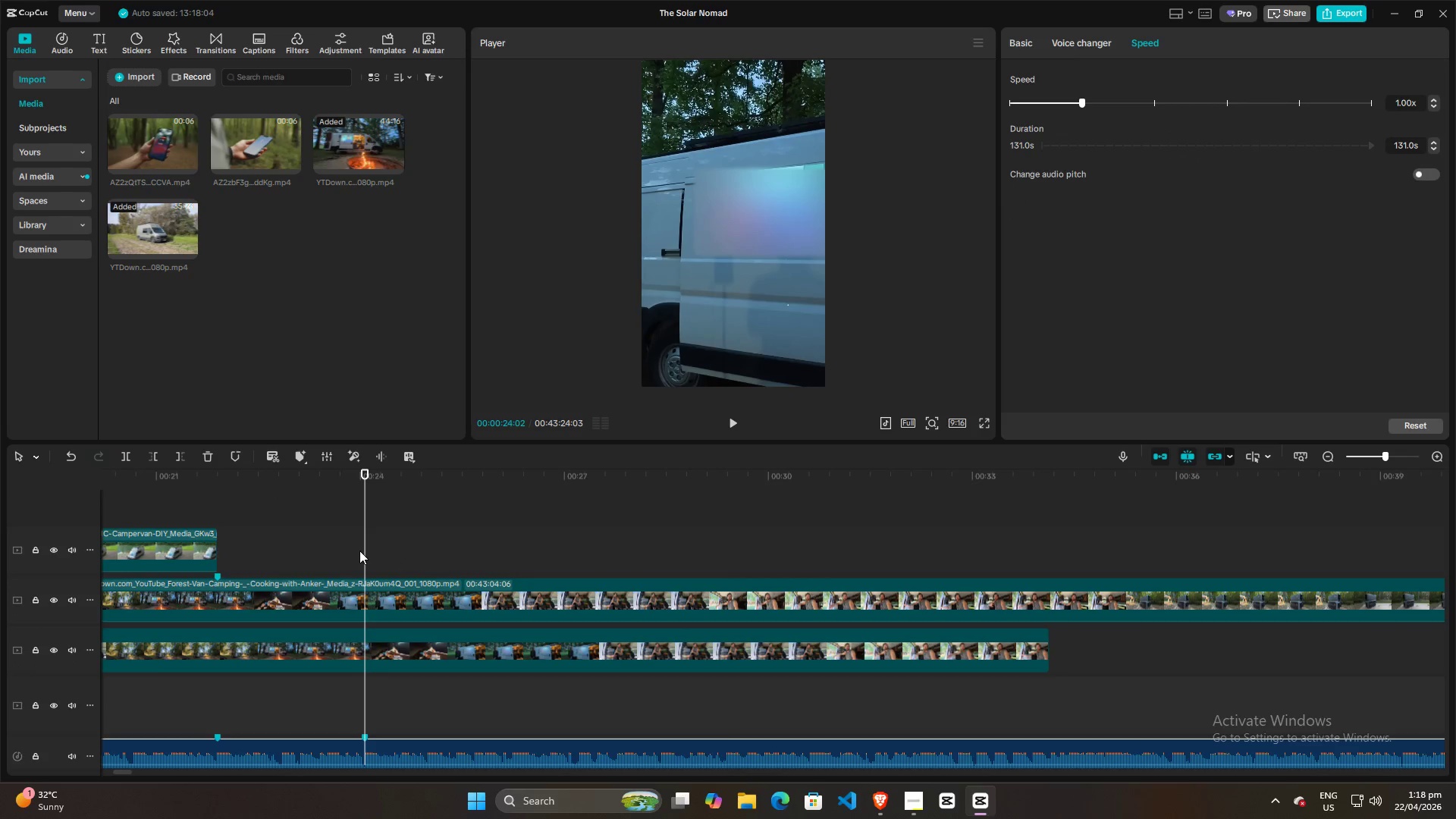 
left_click([292, 593])
 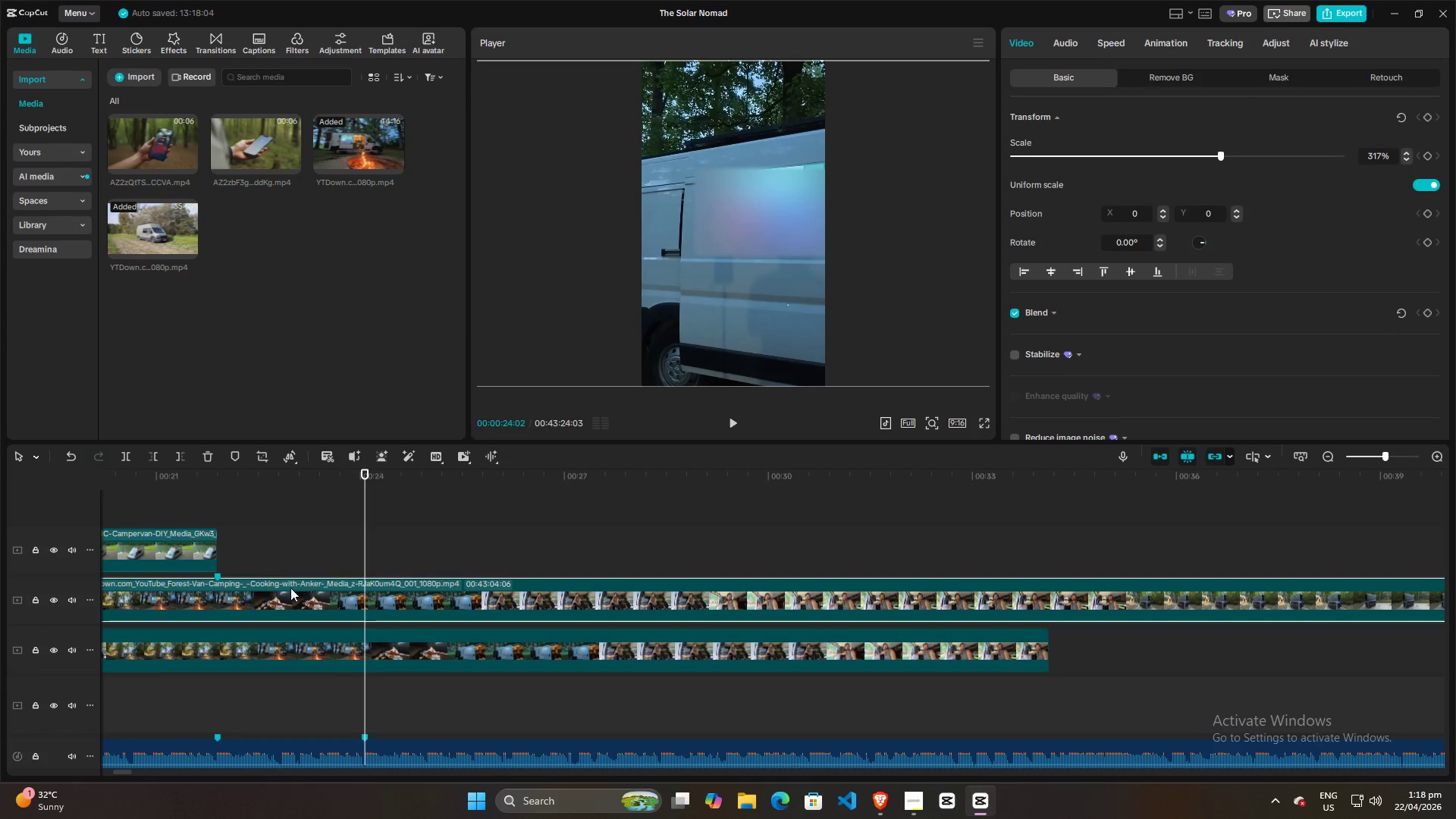 
left_click([287, 591])
 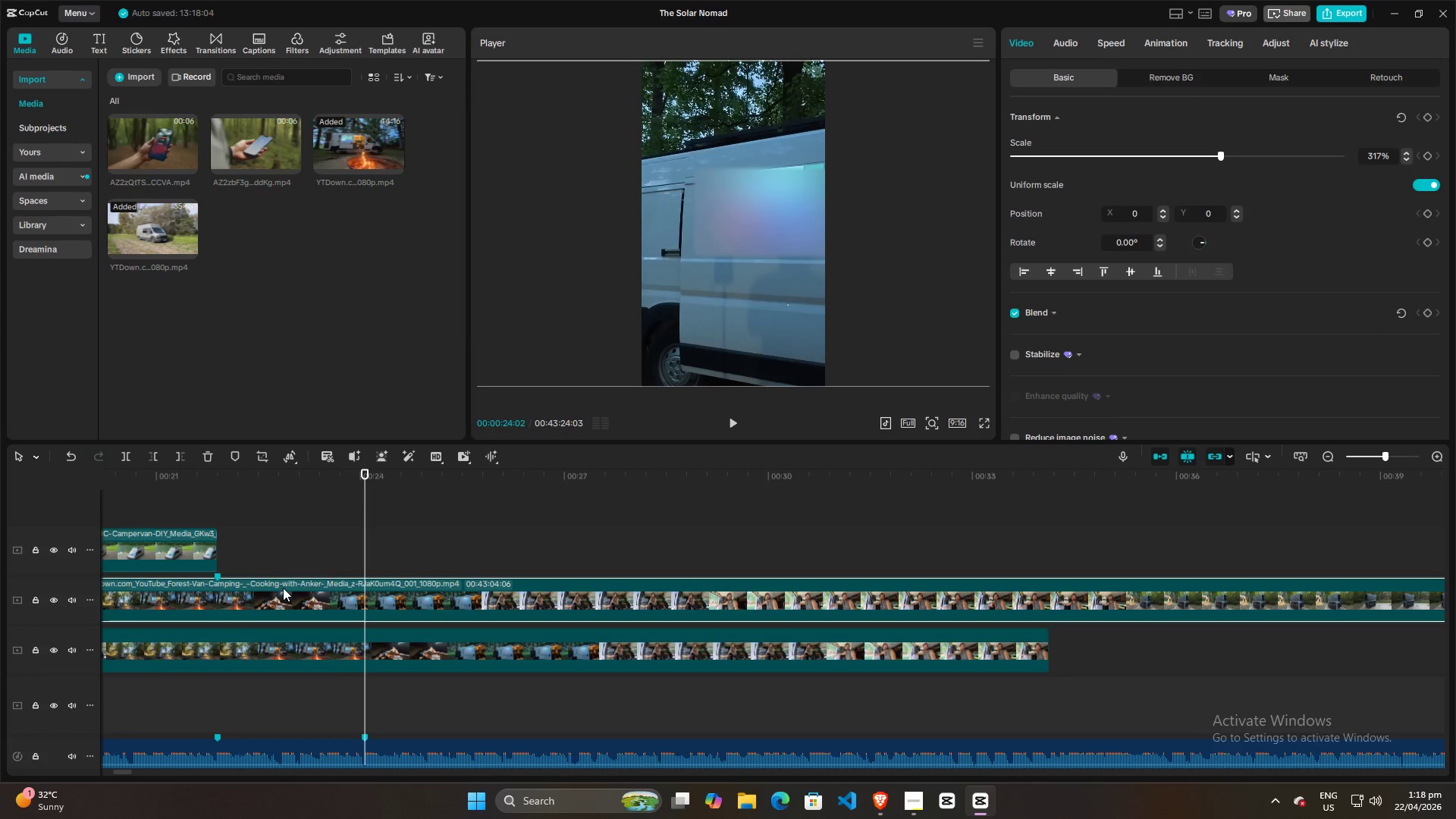 
key(Control+R)
 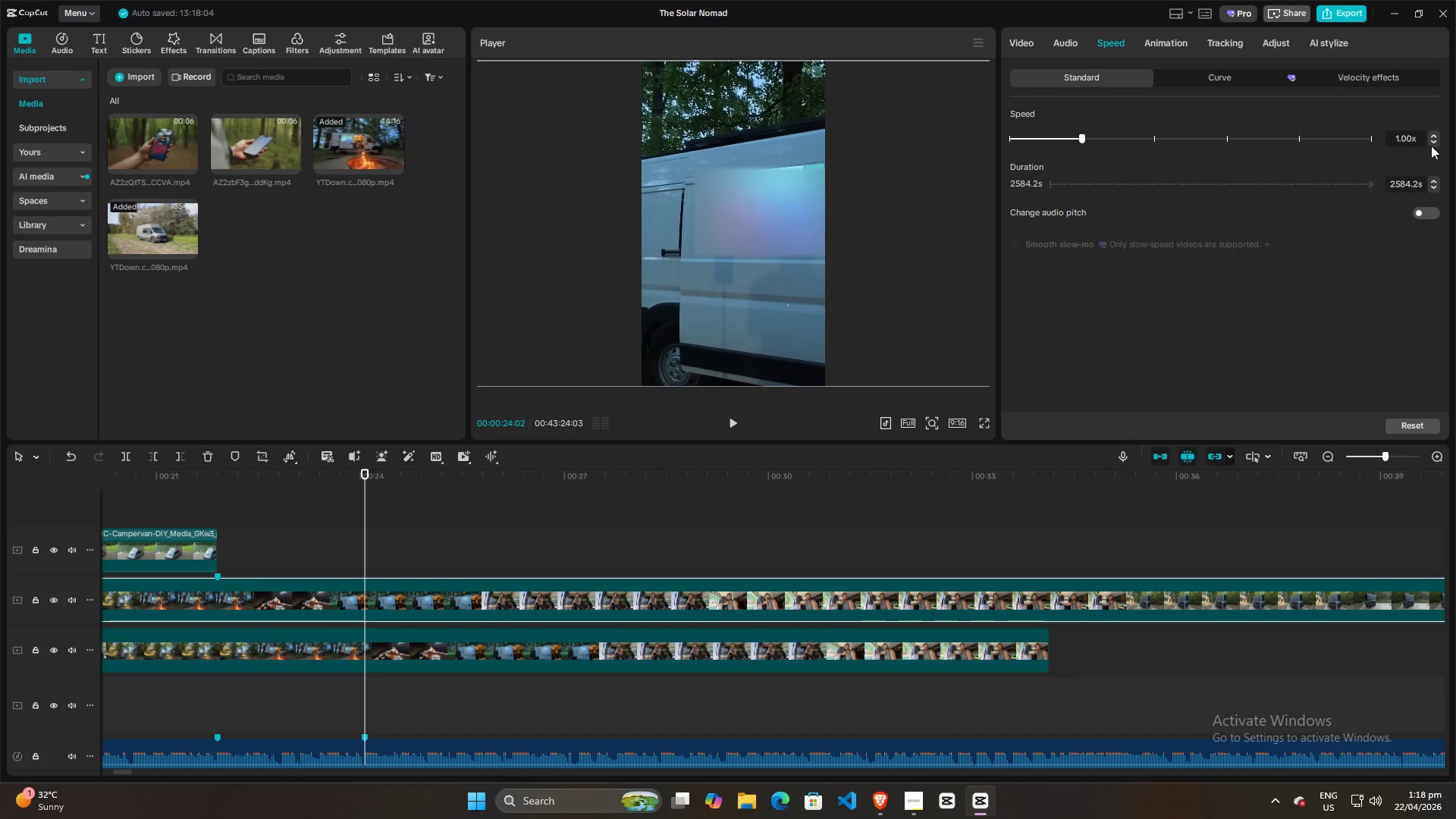 
left_click([1434, 142])
 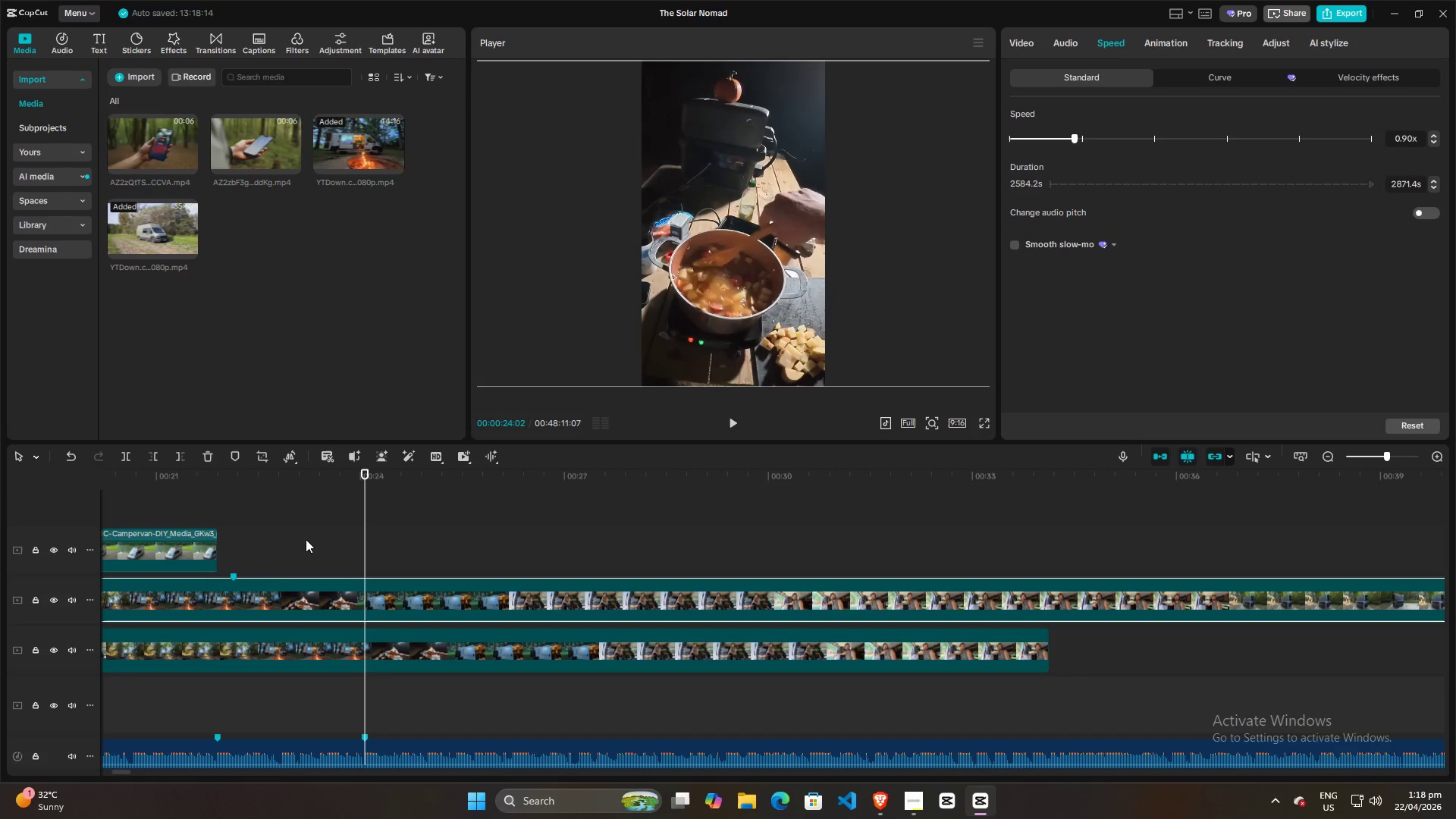 
left_click([250, 499])
 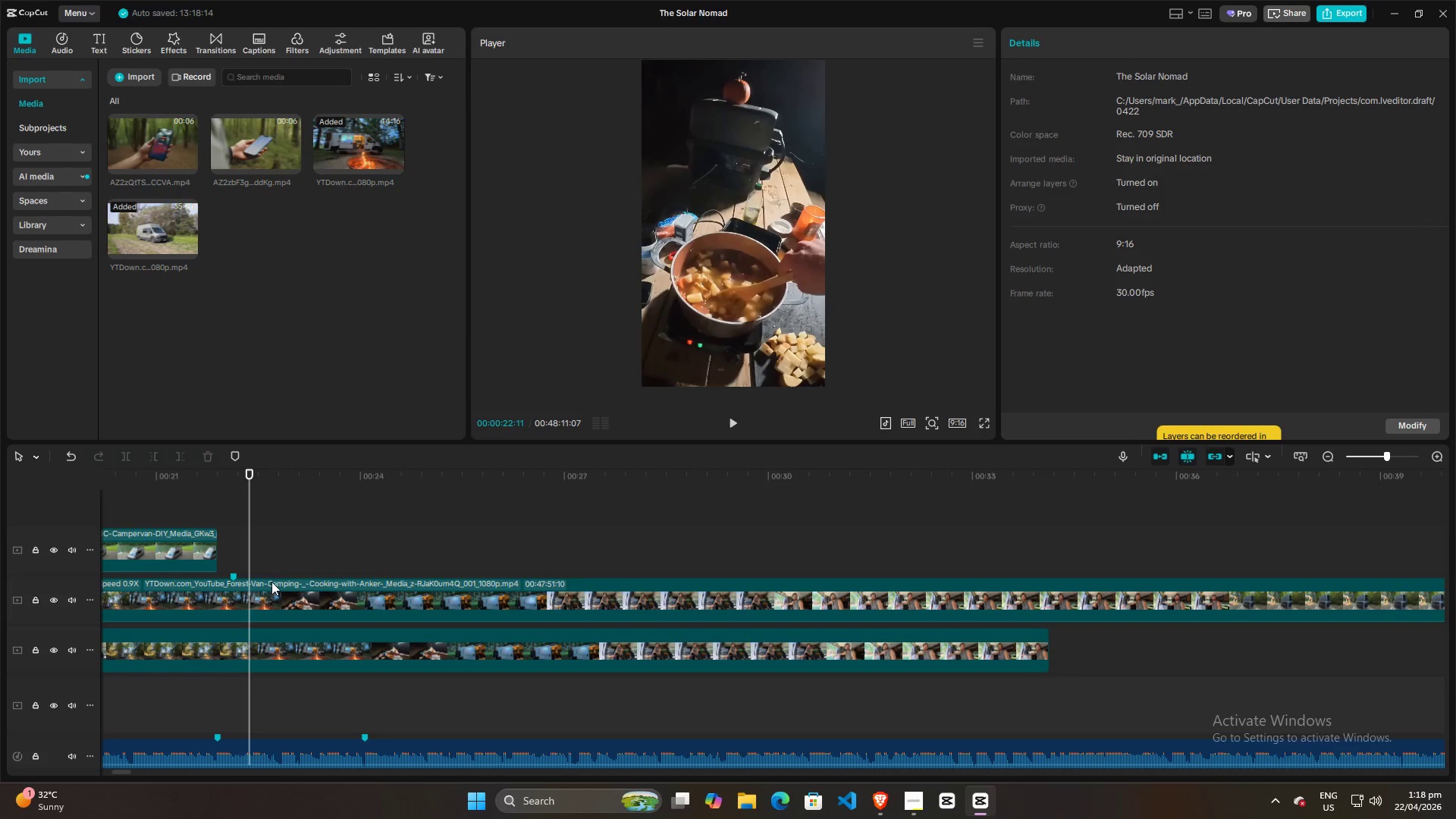 
left_click_drag(start_coordinate=[272, 584], to_coordinate=[256, 585])
 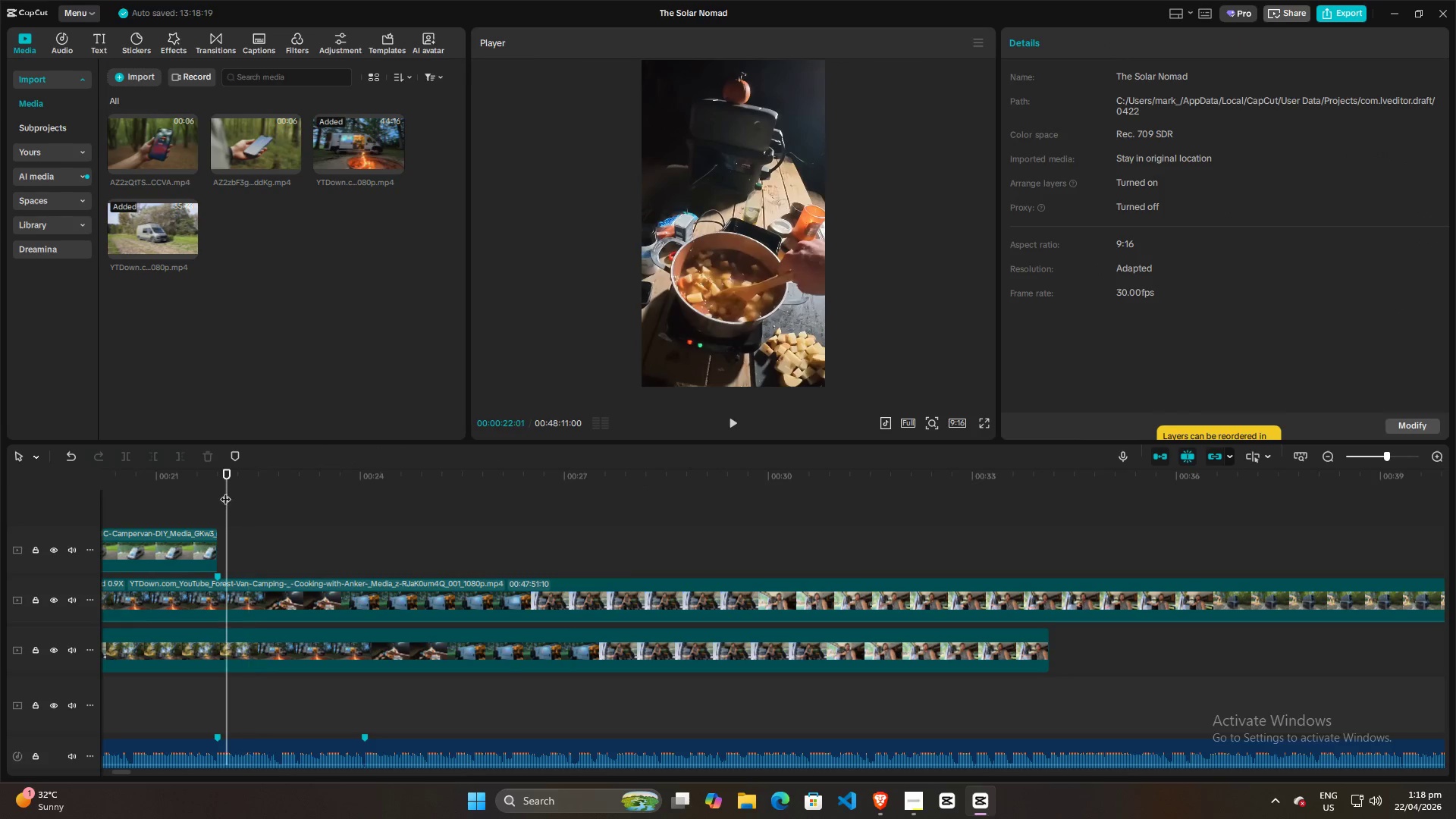 
double_click([213, 497])
 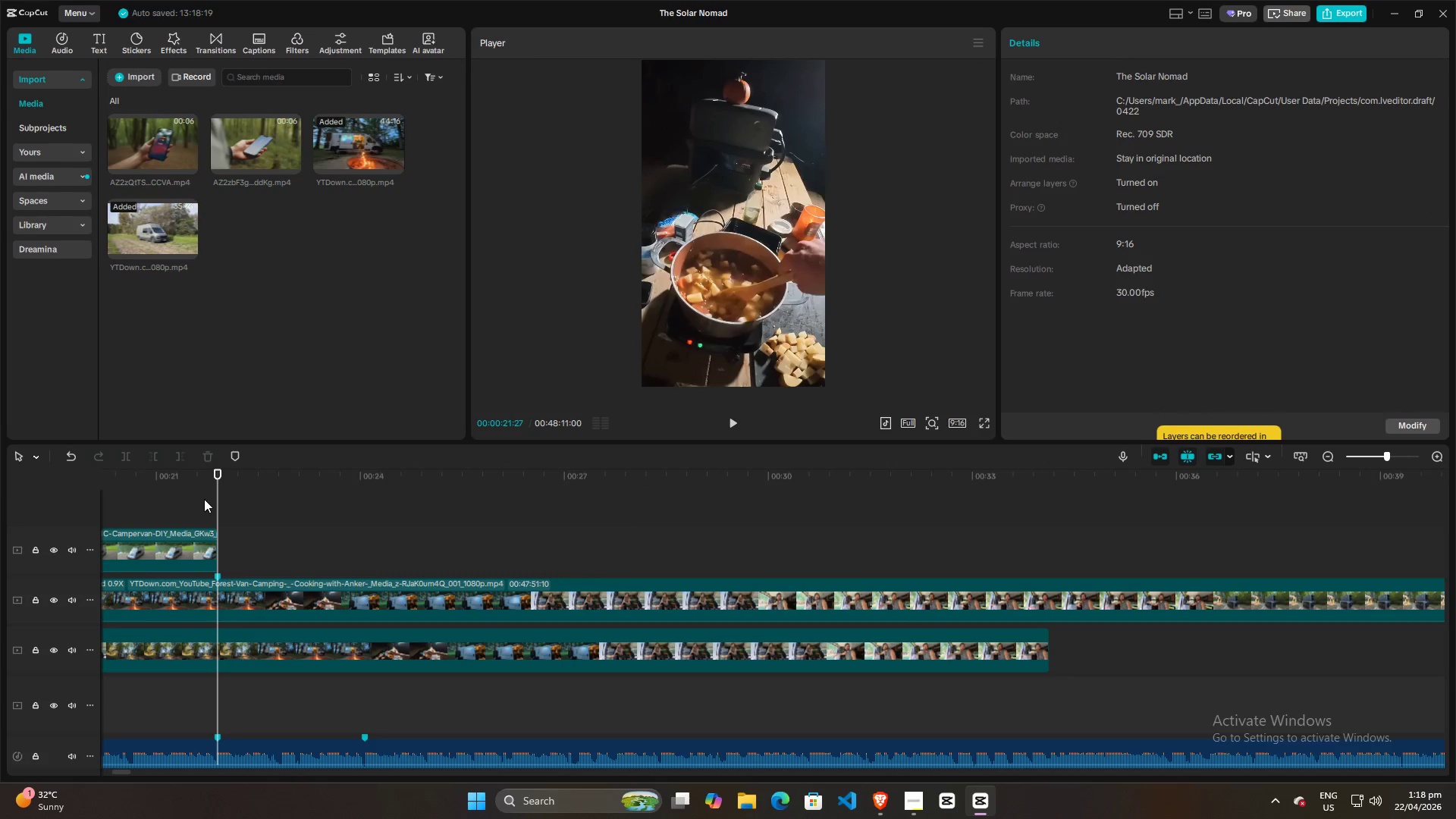 
key(Space)
 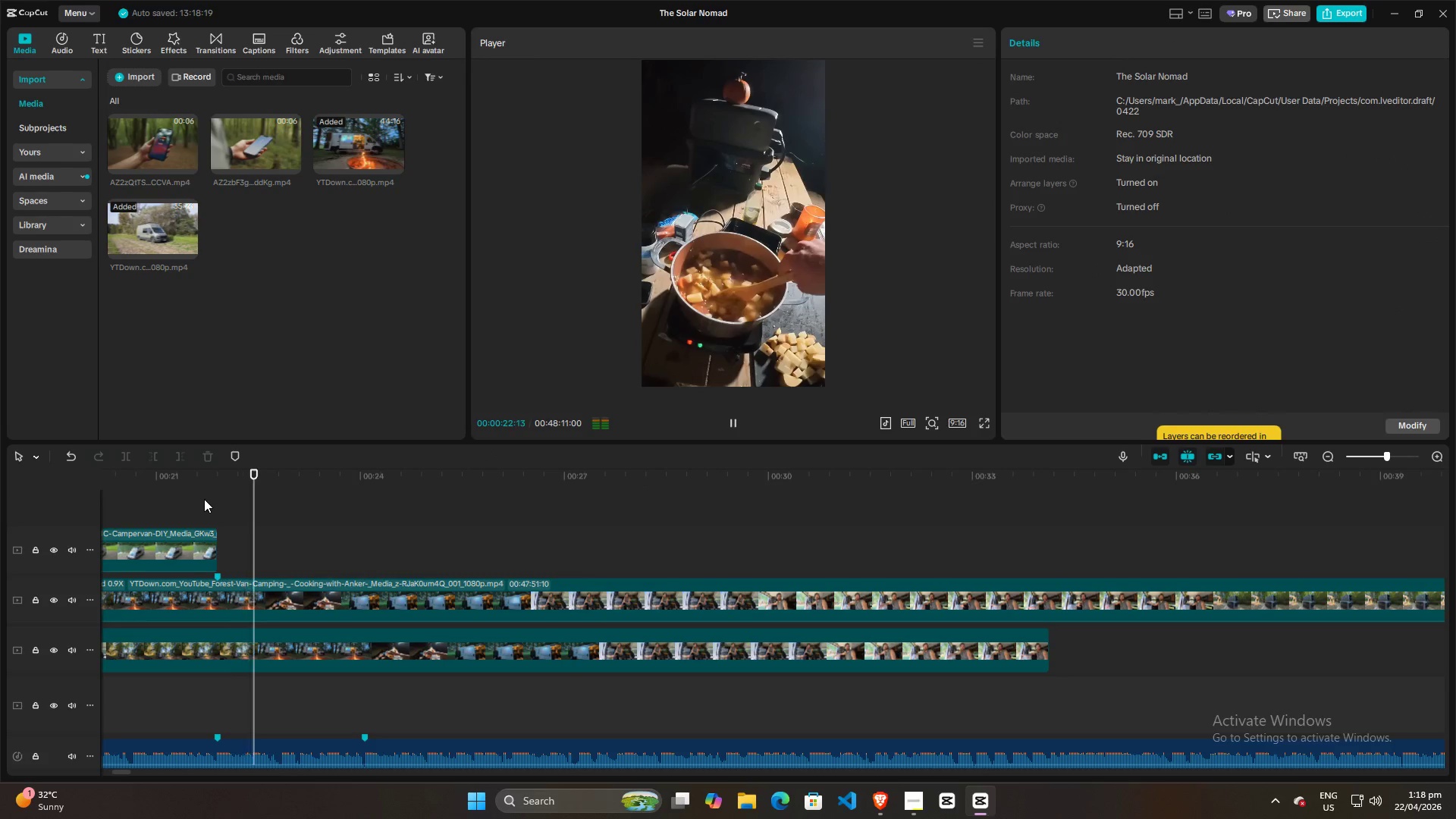 
left_click([164, 498])
 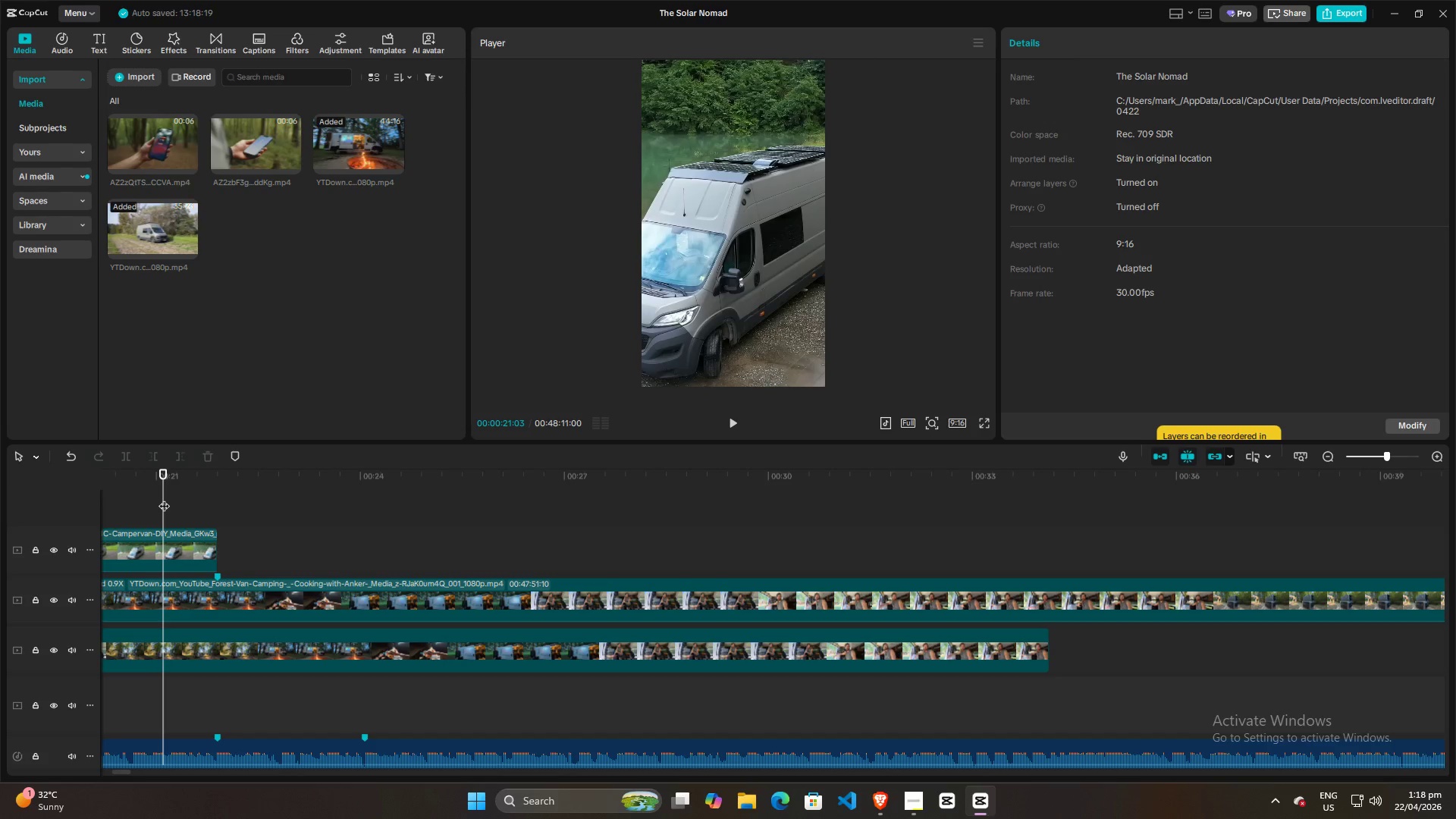 
key(Space)
 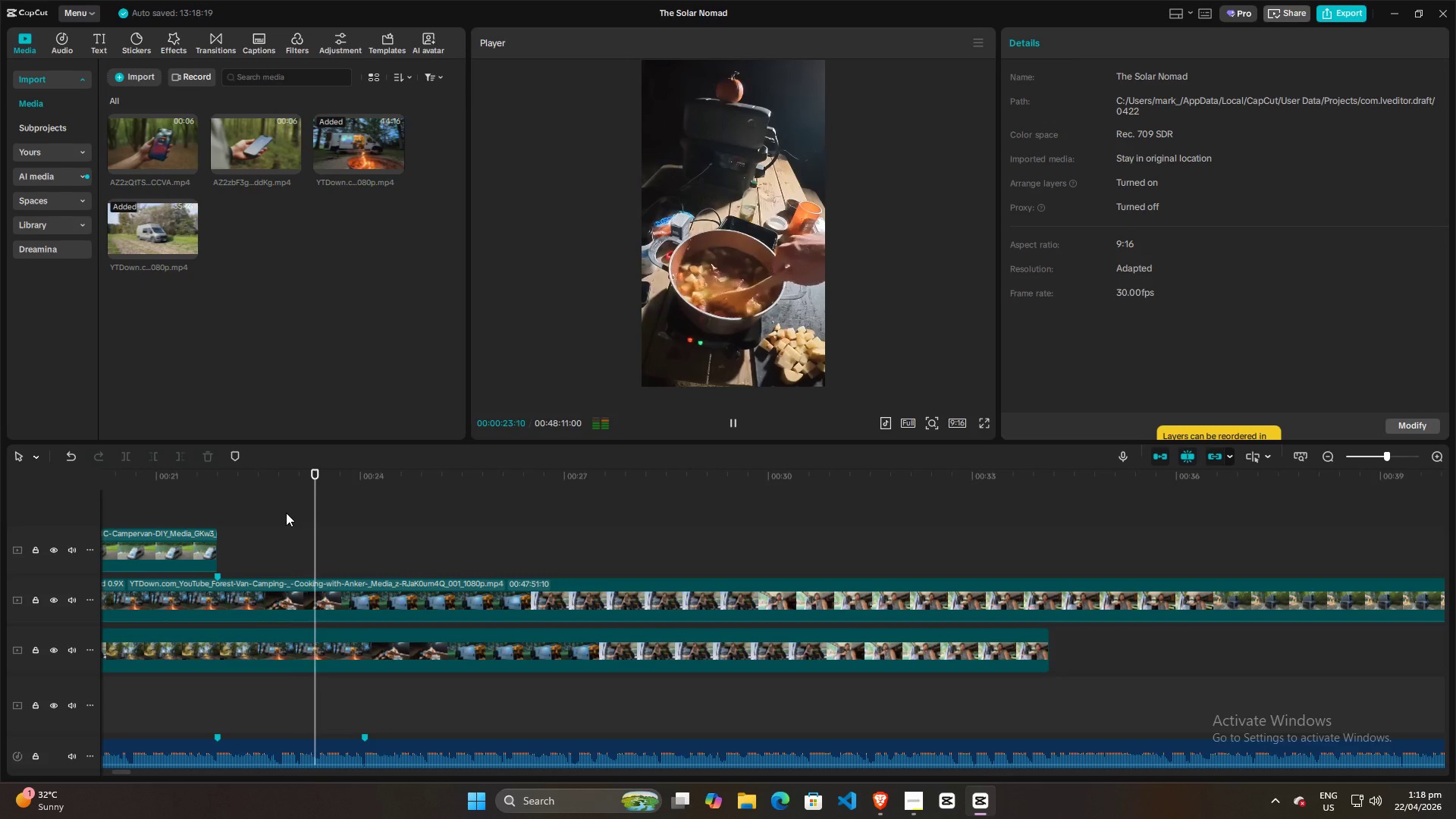 
key(Space)
 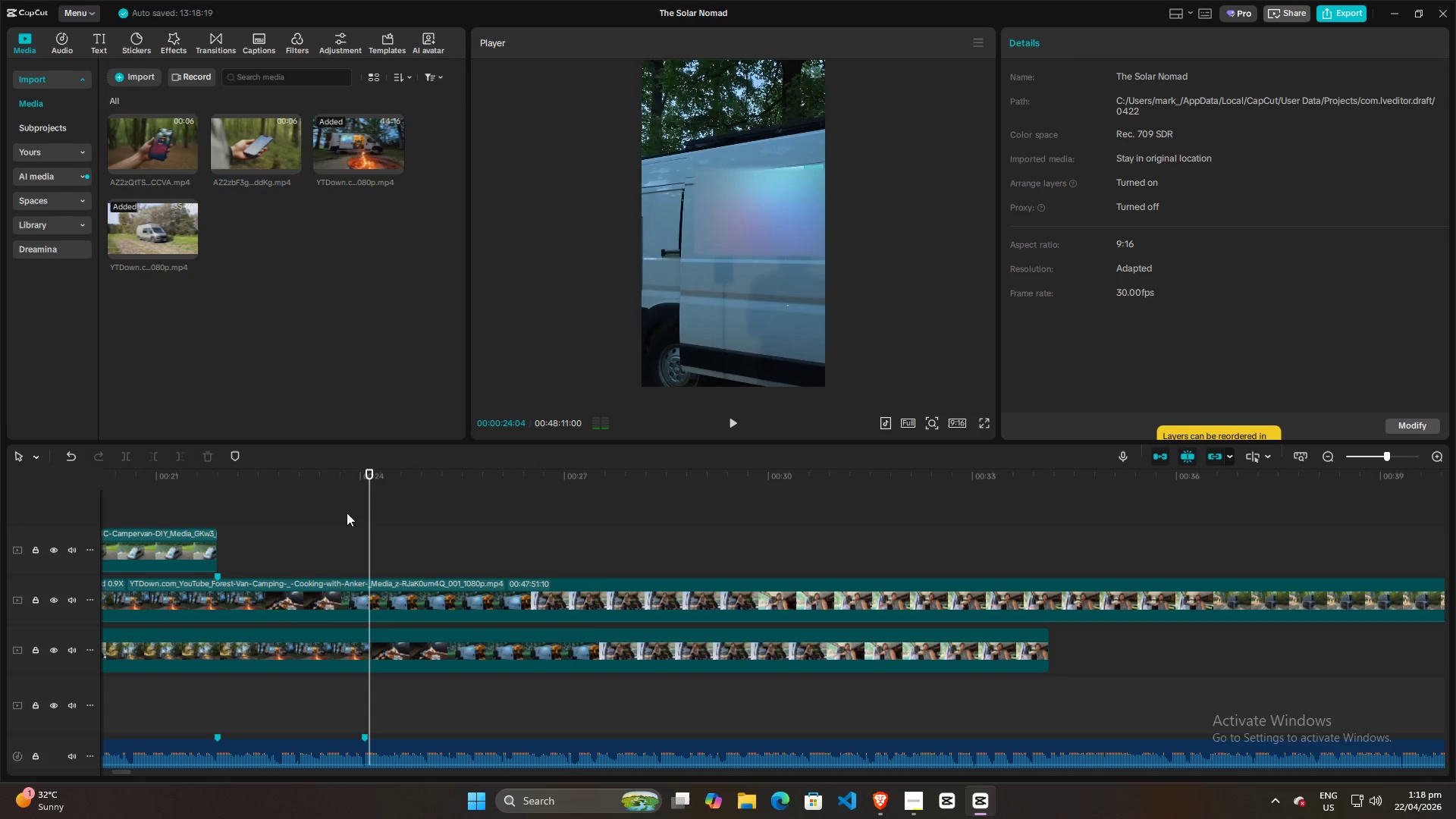 
left_click([306, 513])
 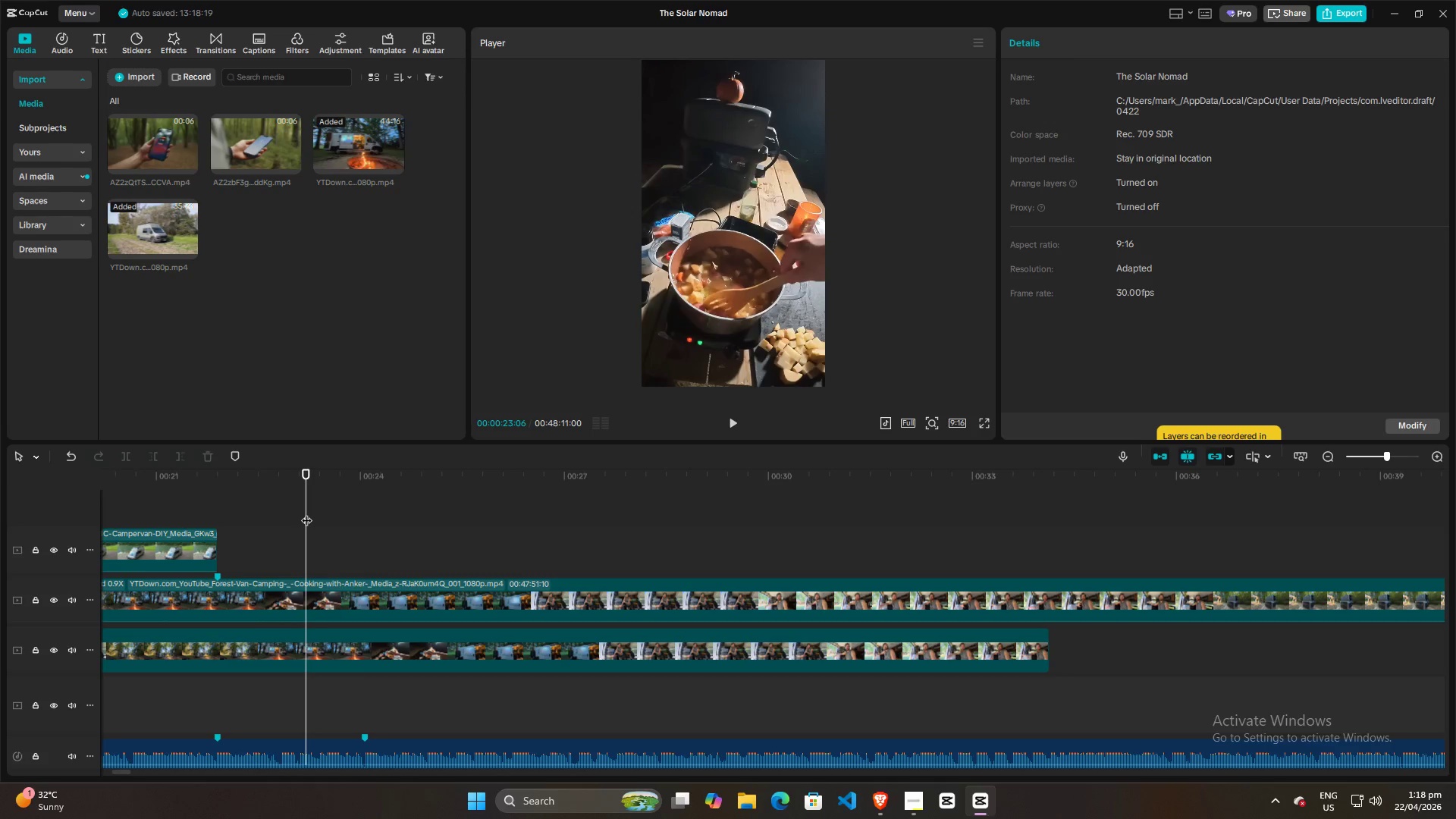 
key(Space)
 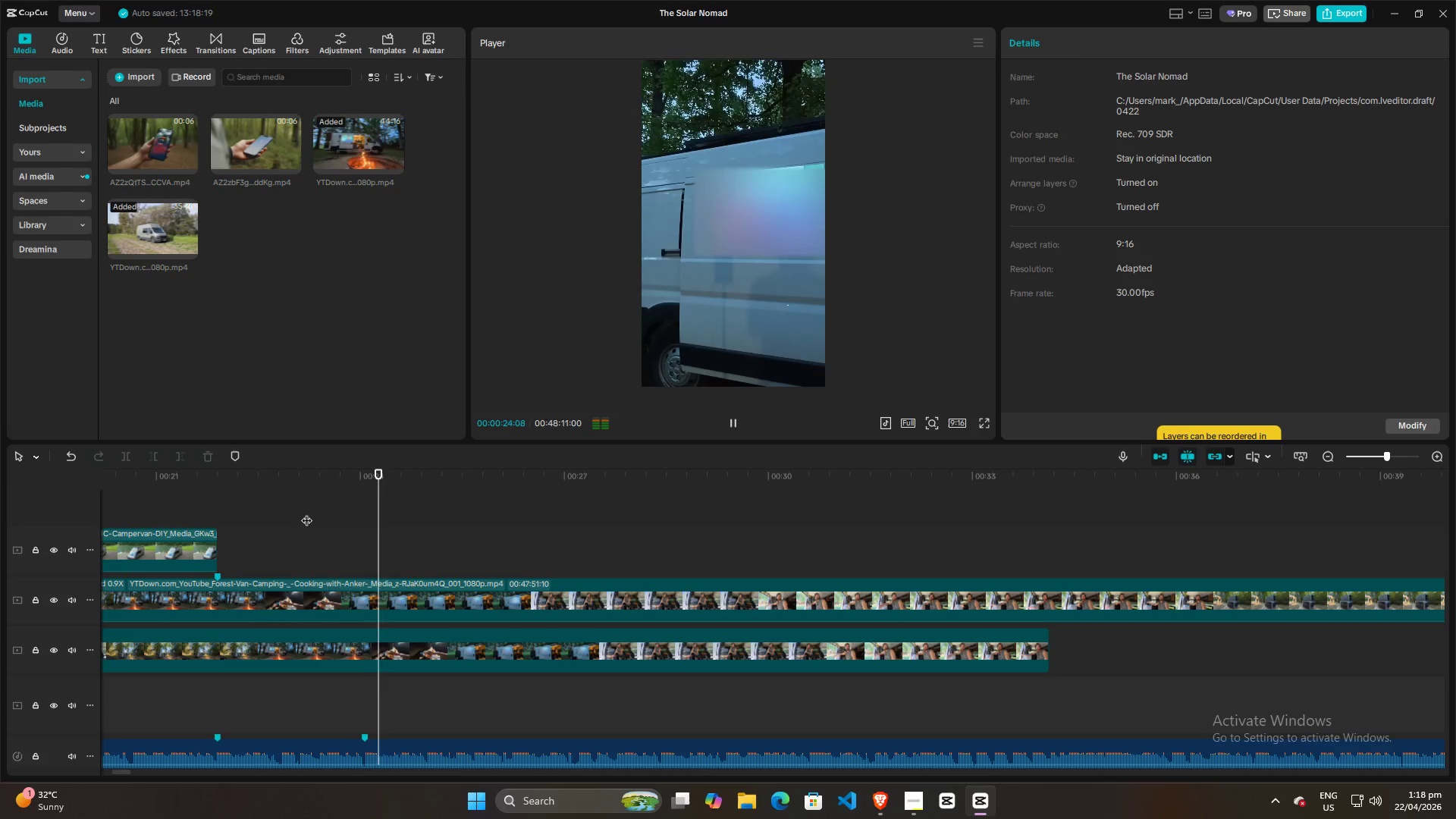 
key(Space)
 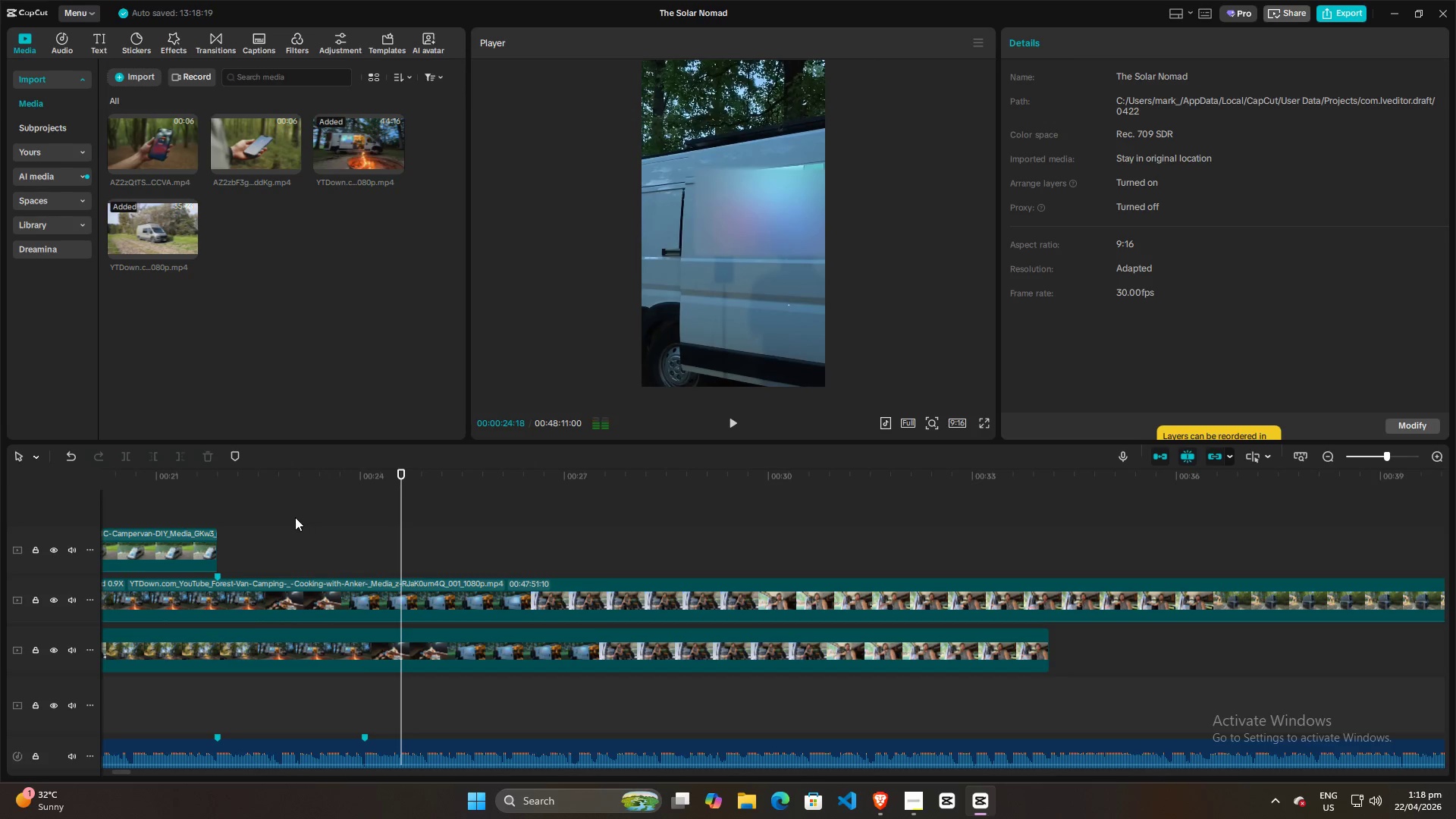 
left_click([294, 518])
 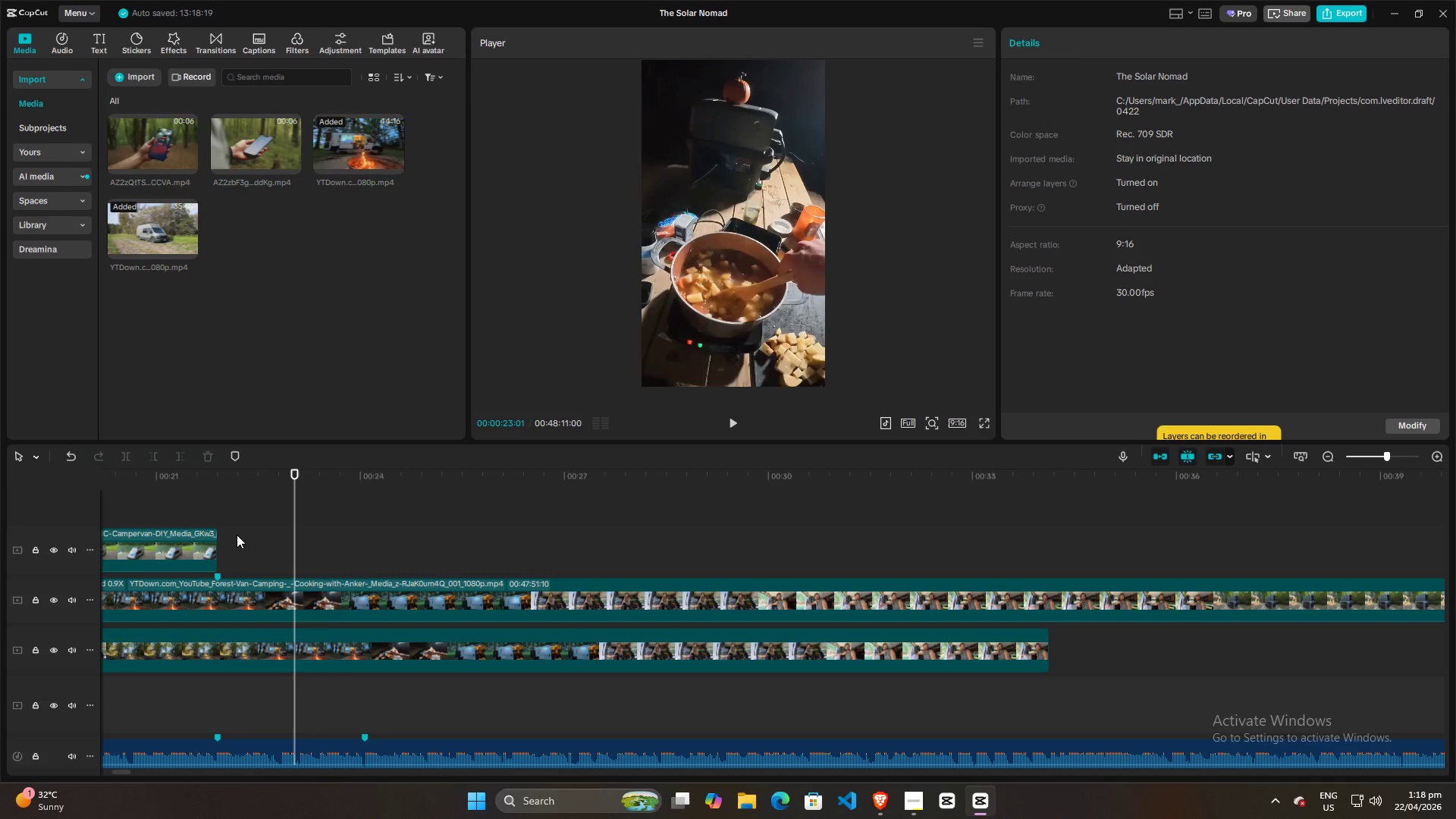 
left_click([237, 535])
 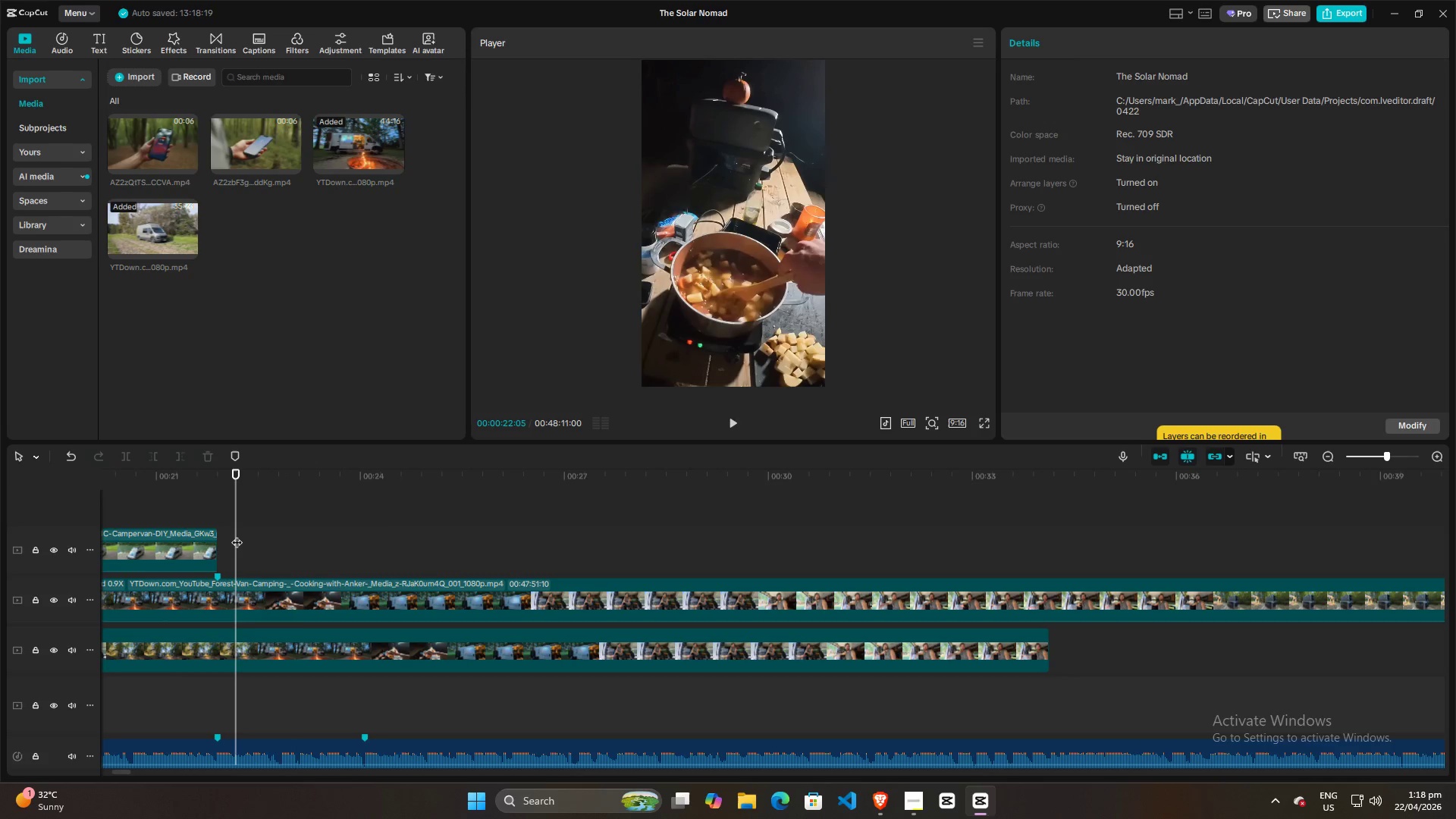 
key(Space)
 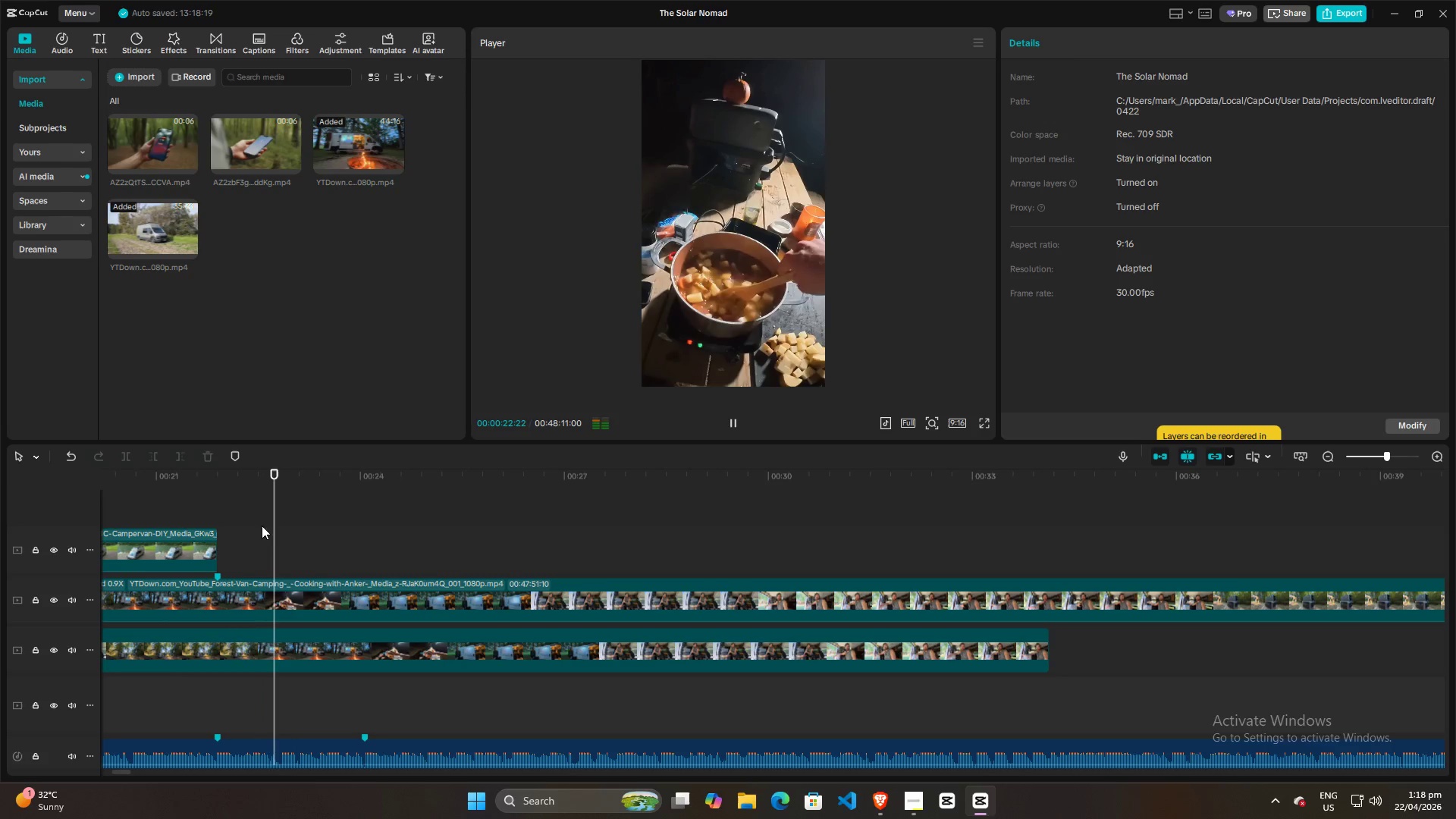 
key(Space)
 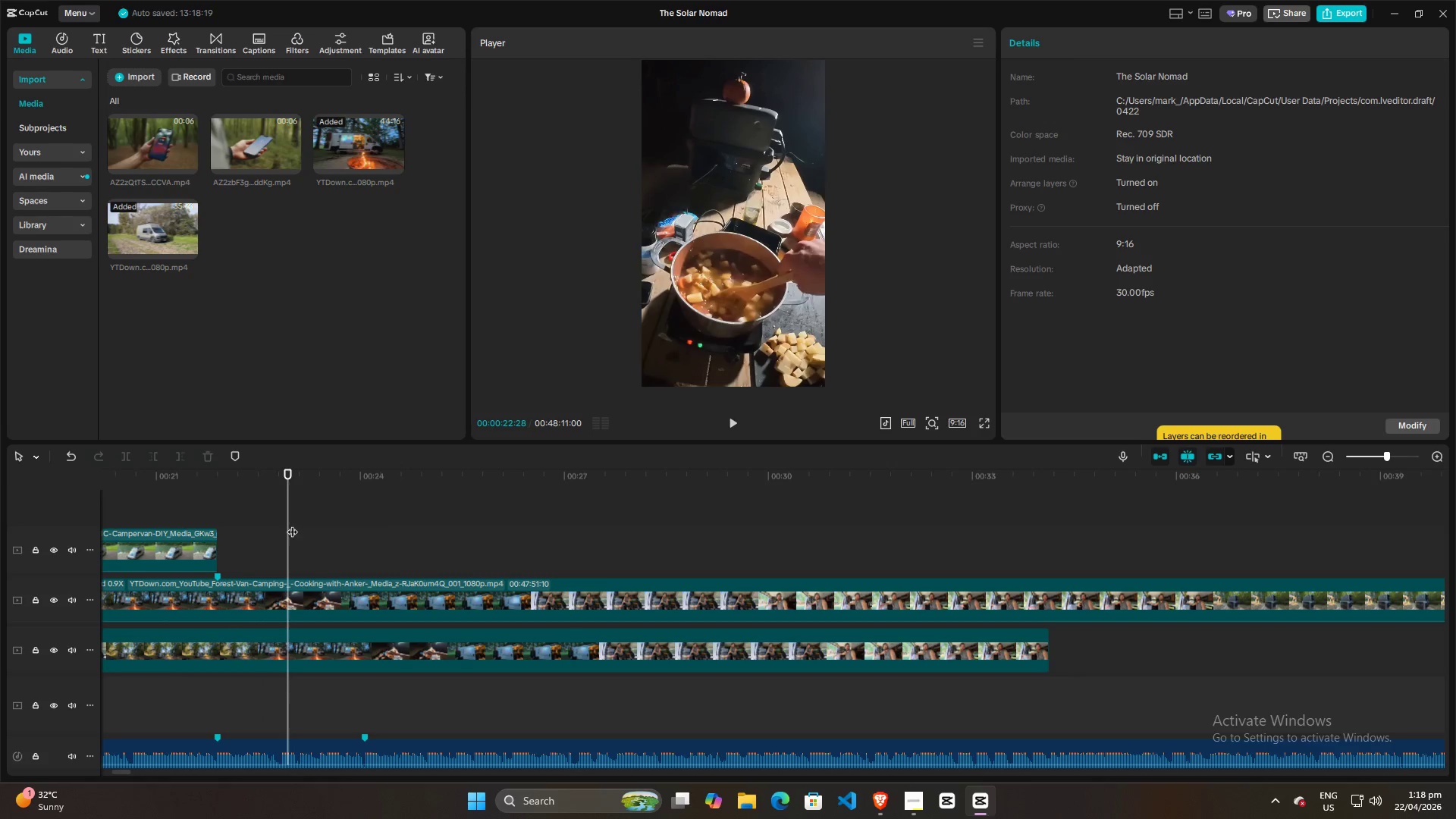 
left_click_drag(start_coordinate=[291, 524], to_coordinate=[916, 522])
 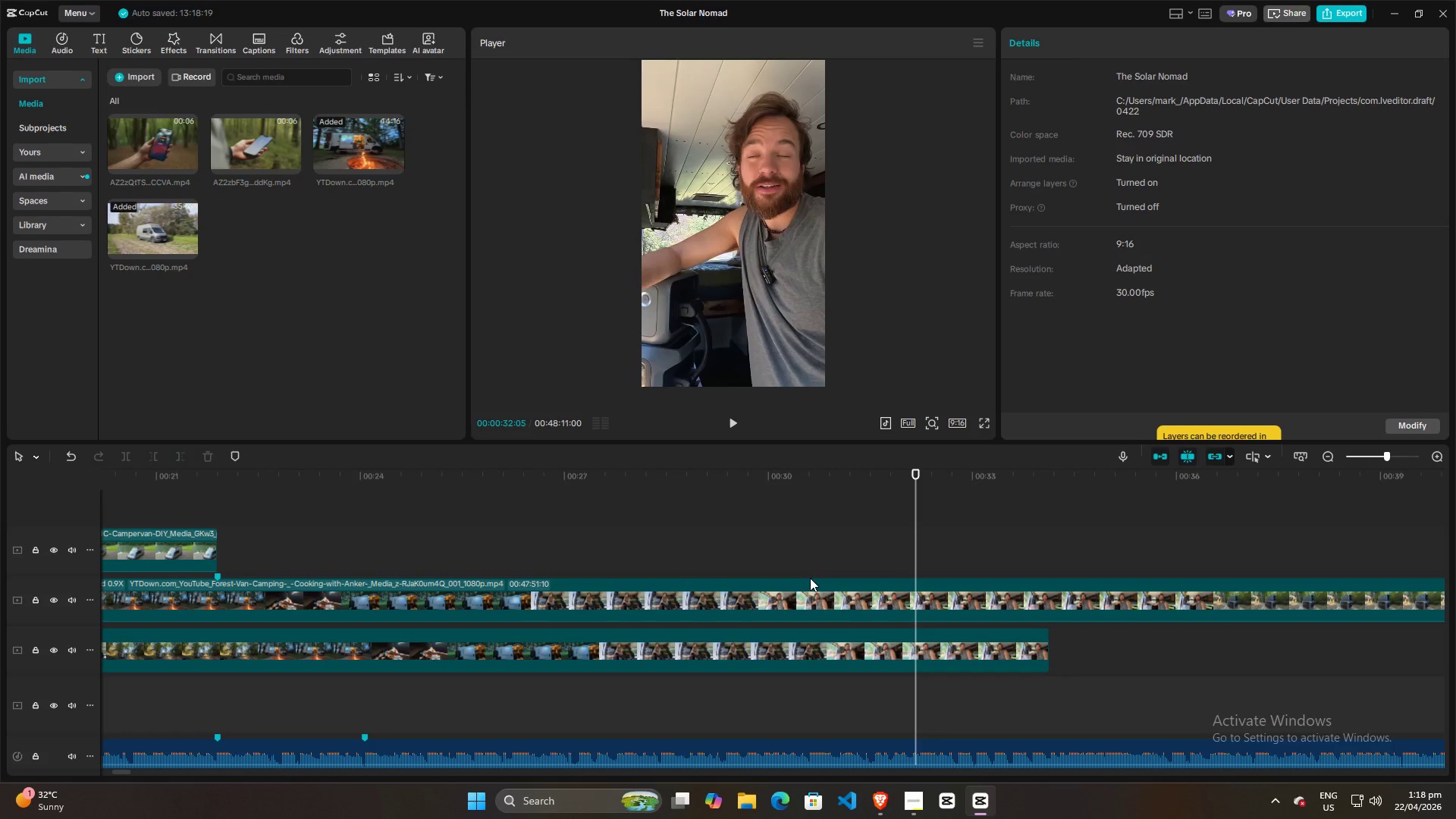 
left_click([812, 589])
 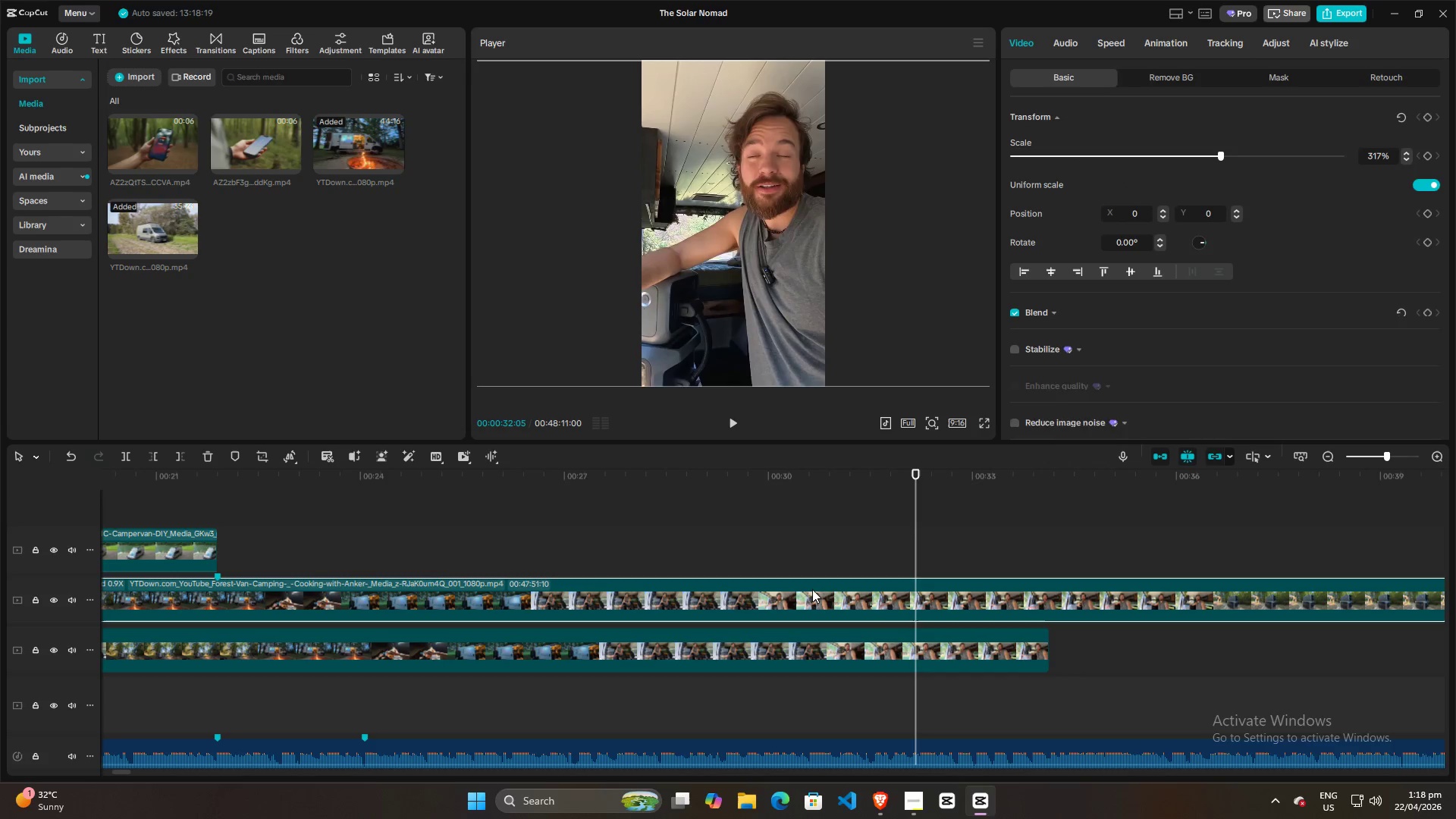 
key(Control+B)
 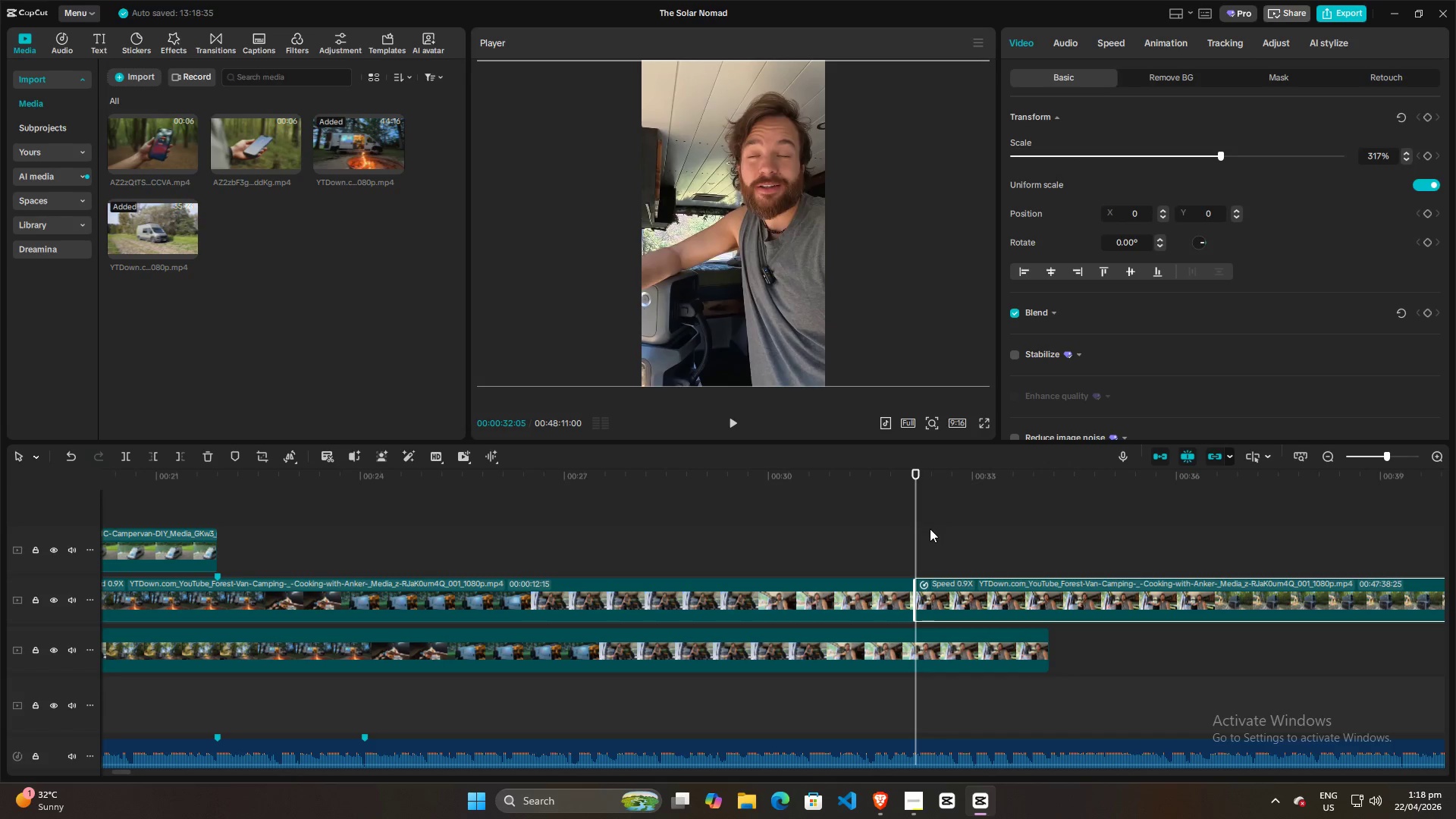 
left_click_drag(start_coordinate=[918, 529], to_coordinate=[380, 541])
 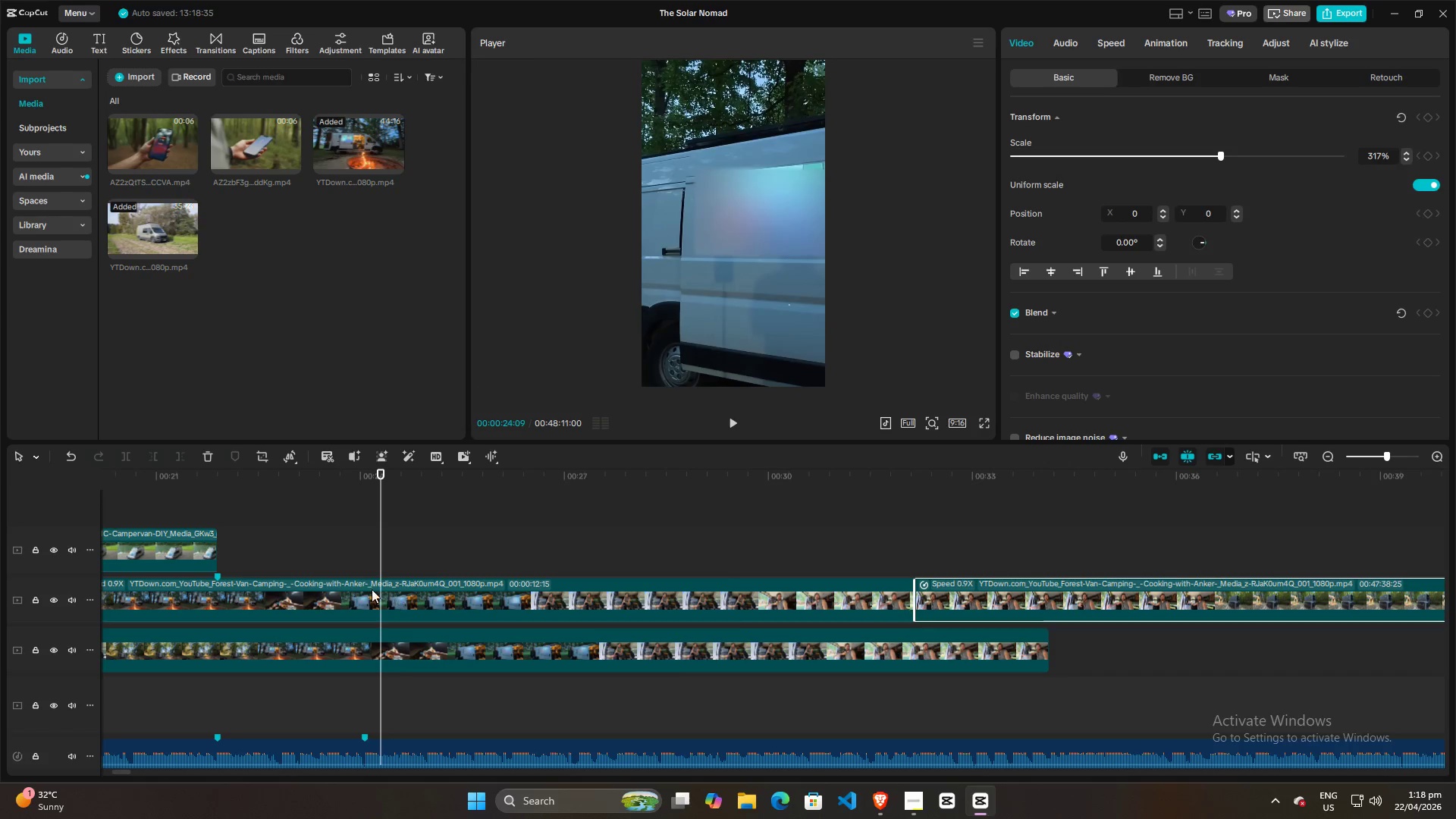 
left_click([367, 587])
 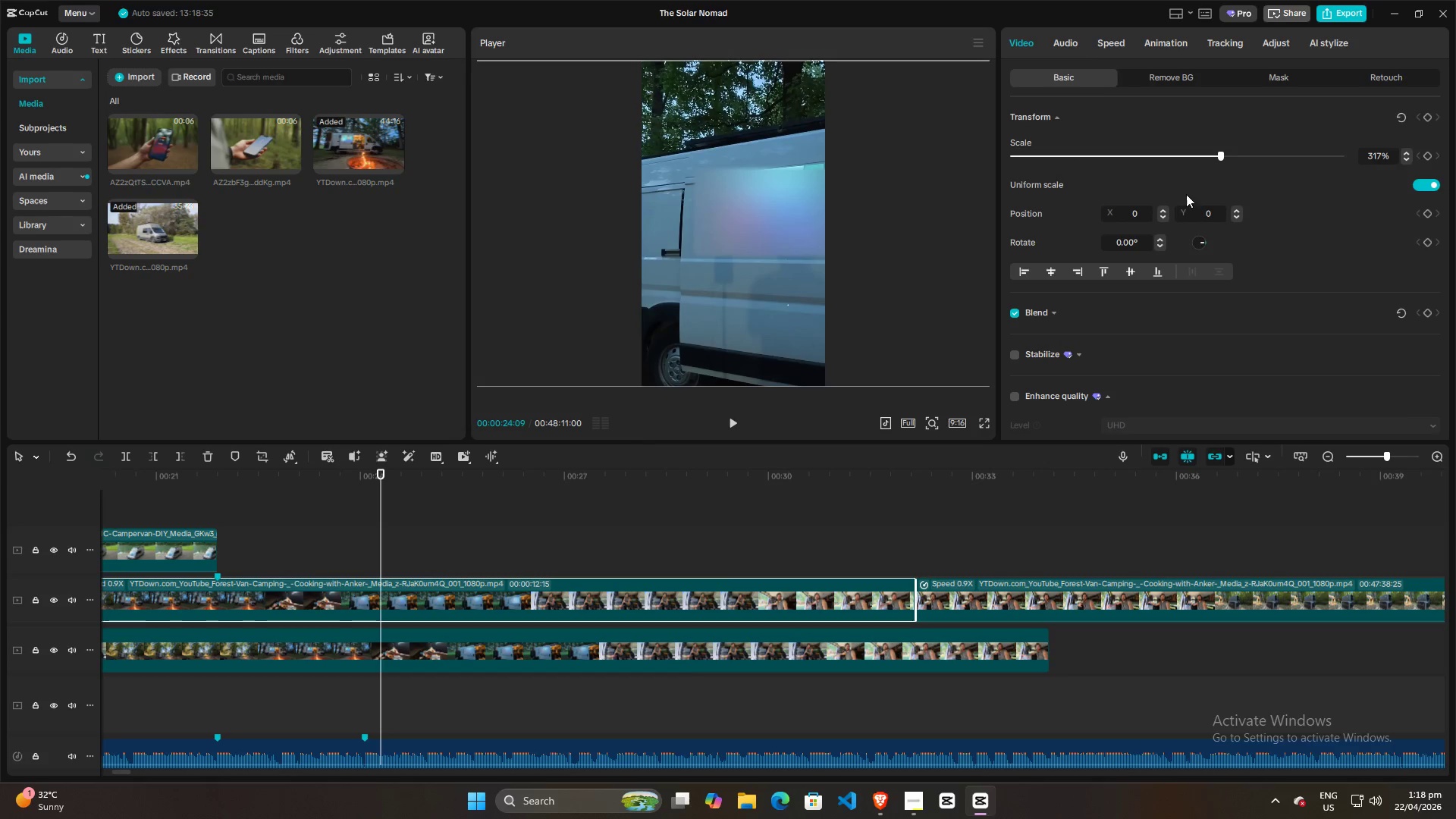 
key(Control+ControlLeft)
 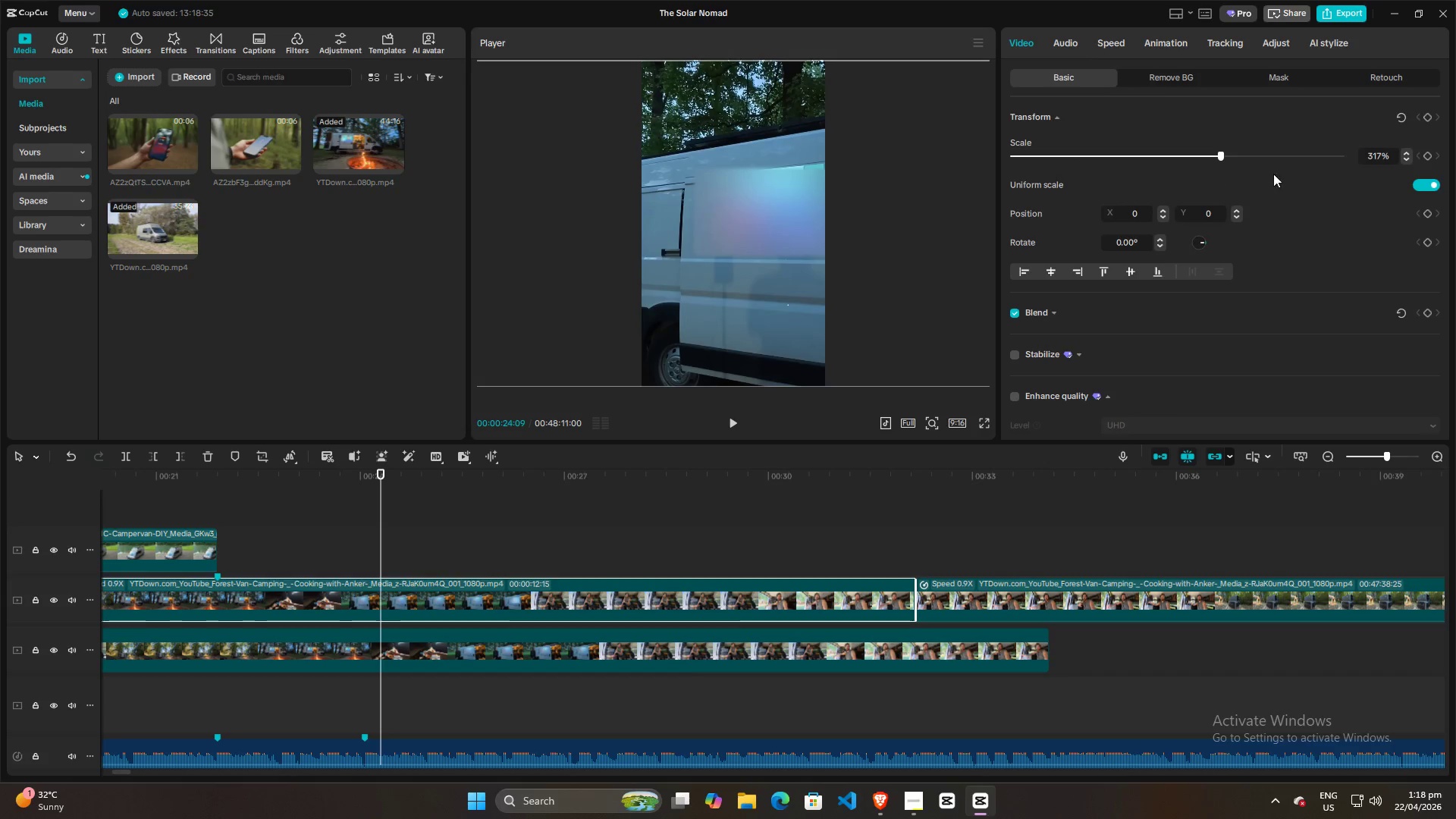 
key(Control+R)
 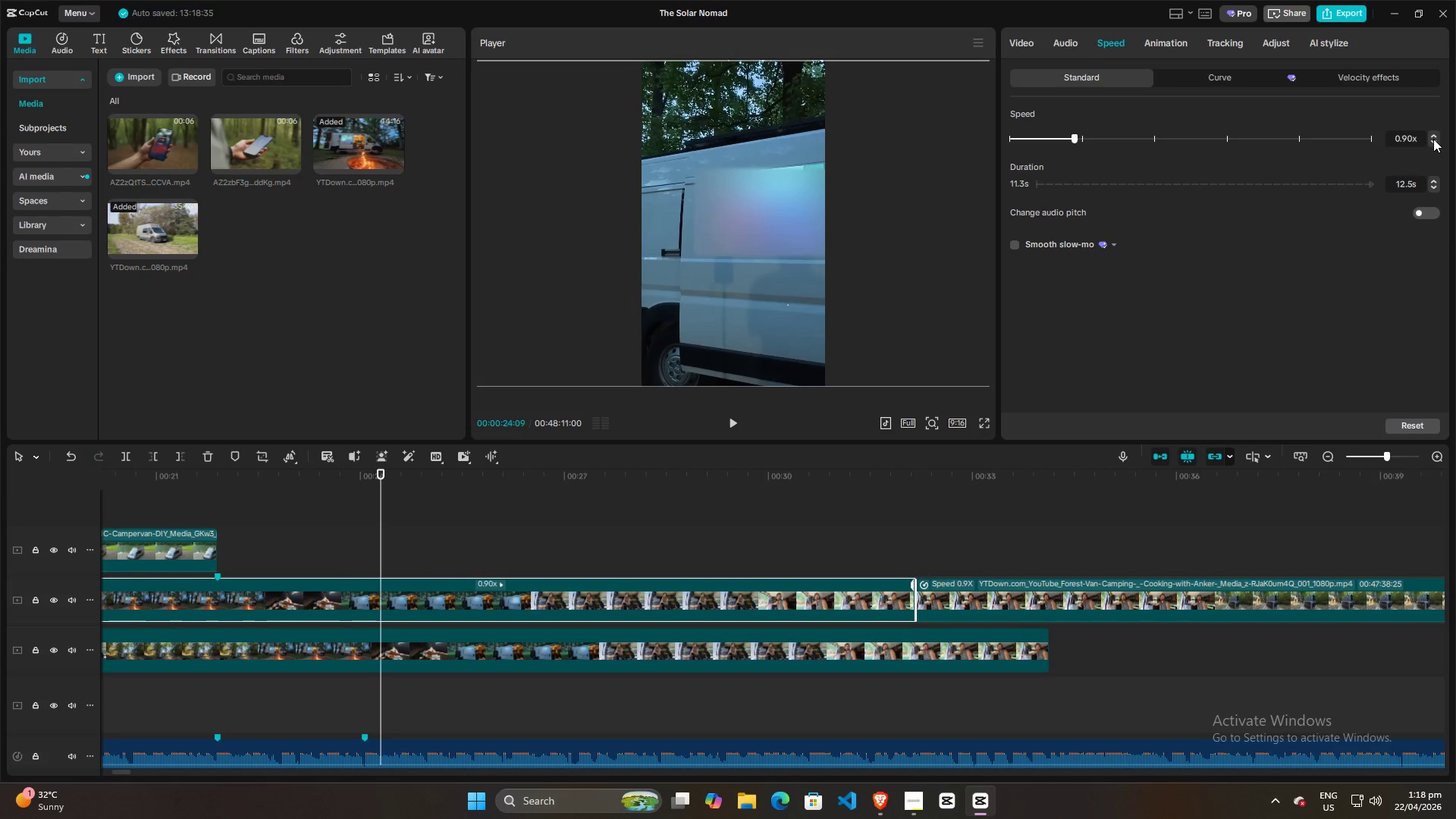 
left_click([1433, 143])
 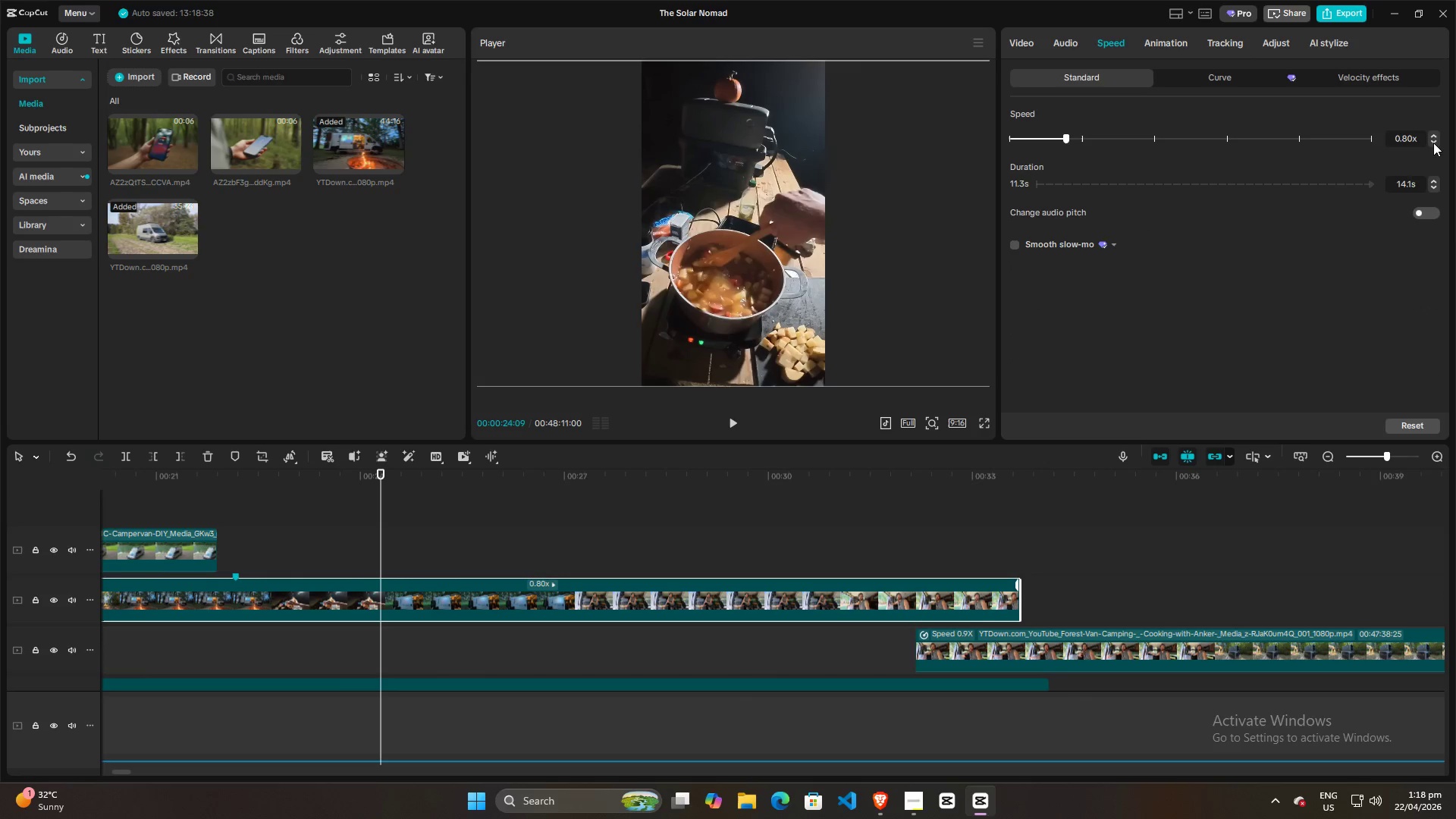 
left_click([1433, 143])
 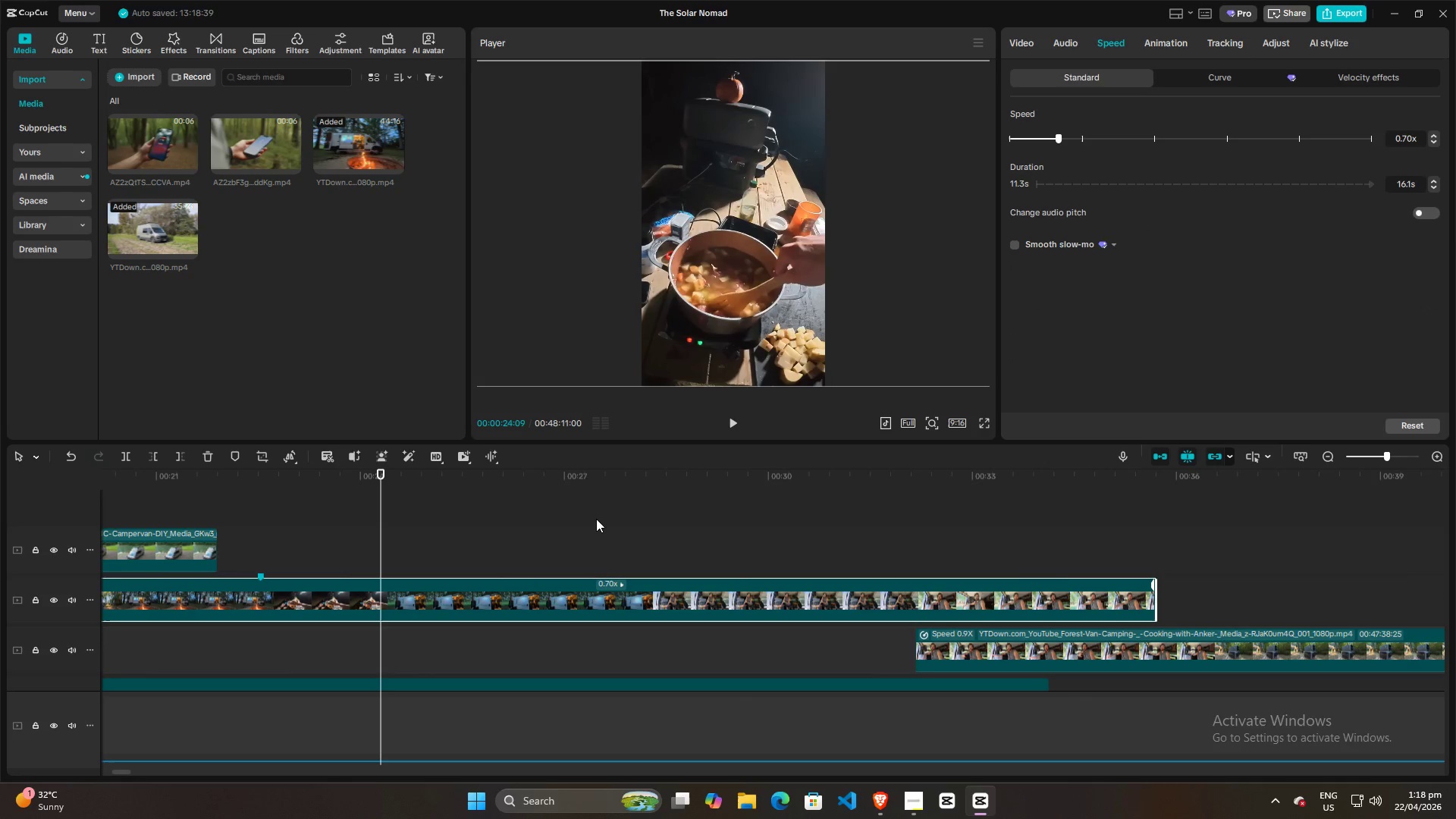 
scroll: coordinate [578, 519], scroll_direction: down, amount: 2.0
 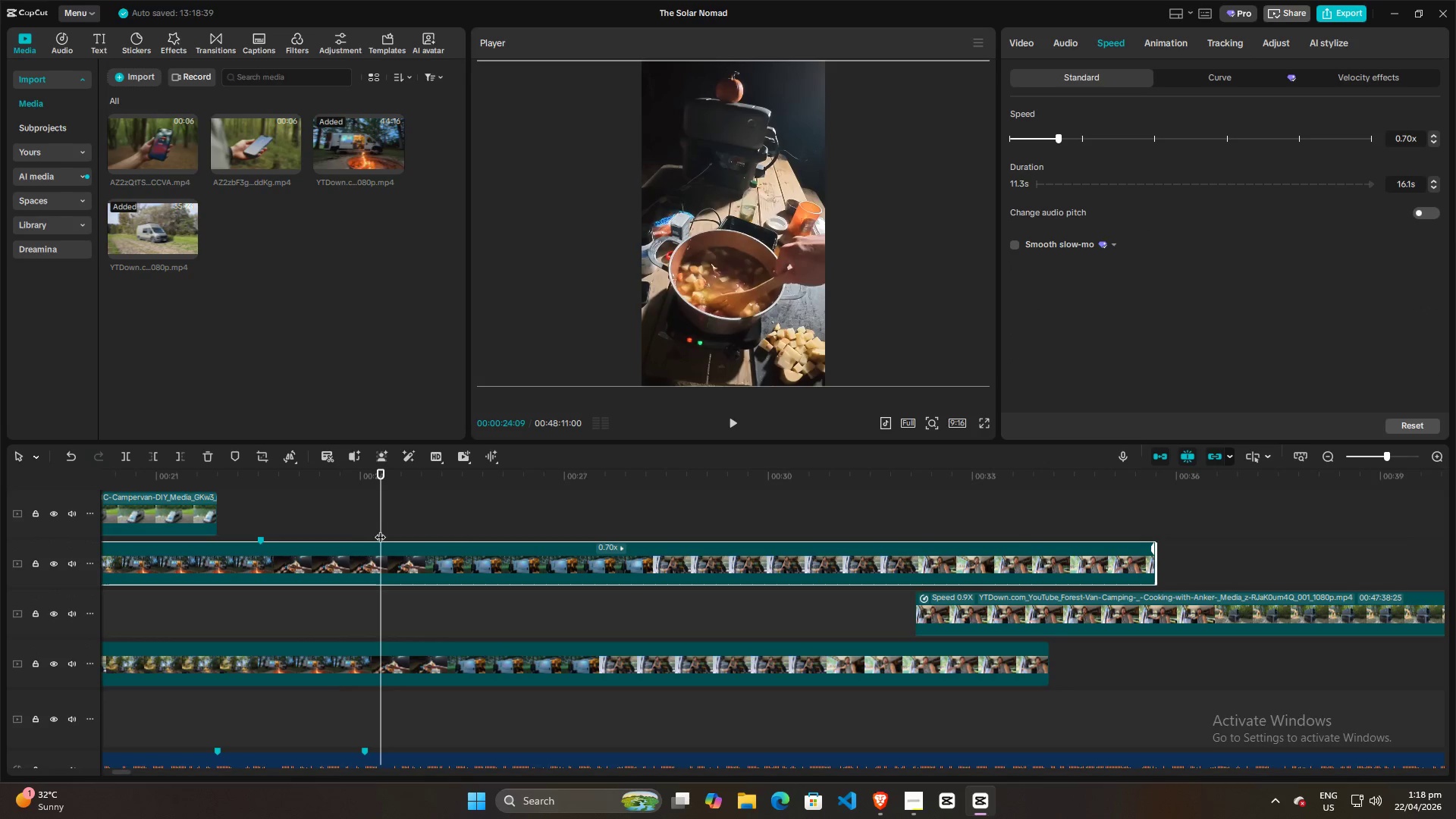 
left_click_drag(start_coordinate=[350, 544], to_coordinate=[307, 551])
 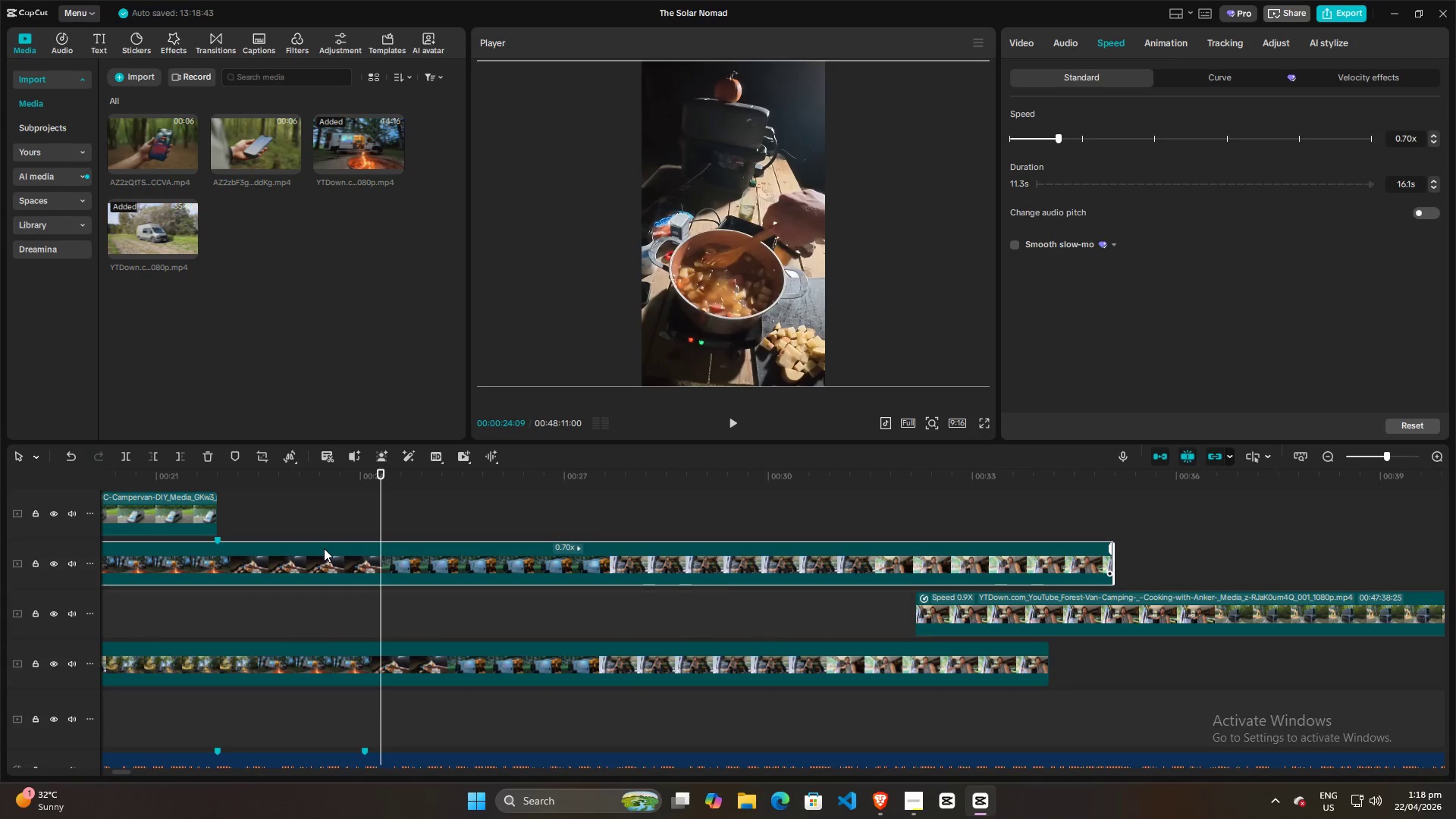 
left_click_drag(start_coordinate=[324, 548], to_coordinate=[323, 605])
 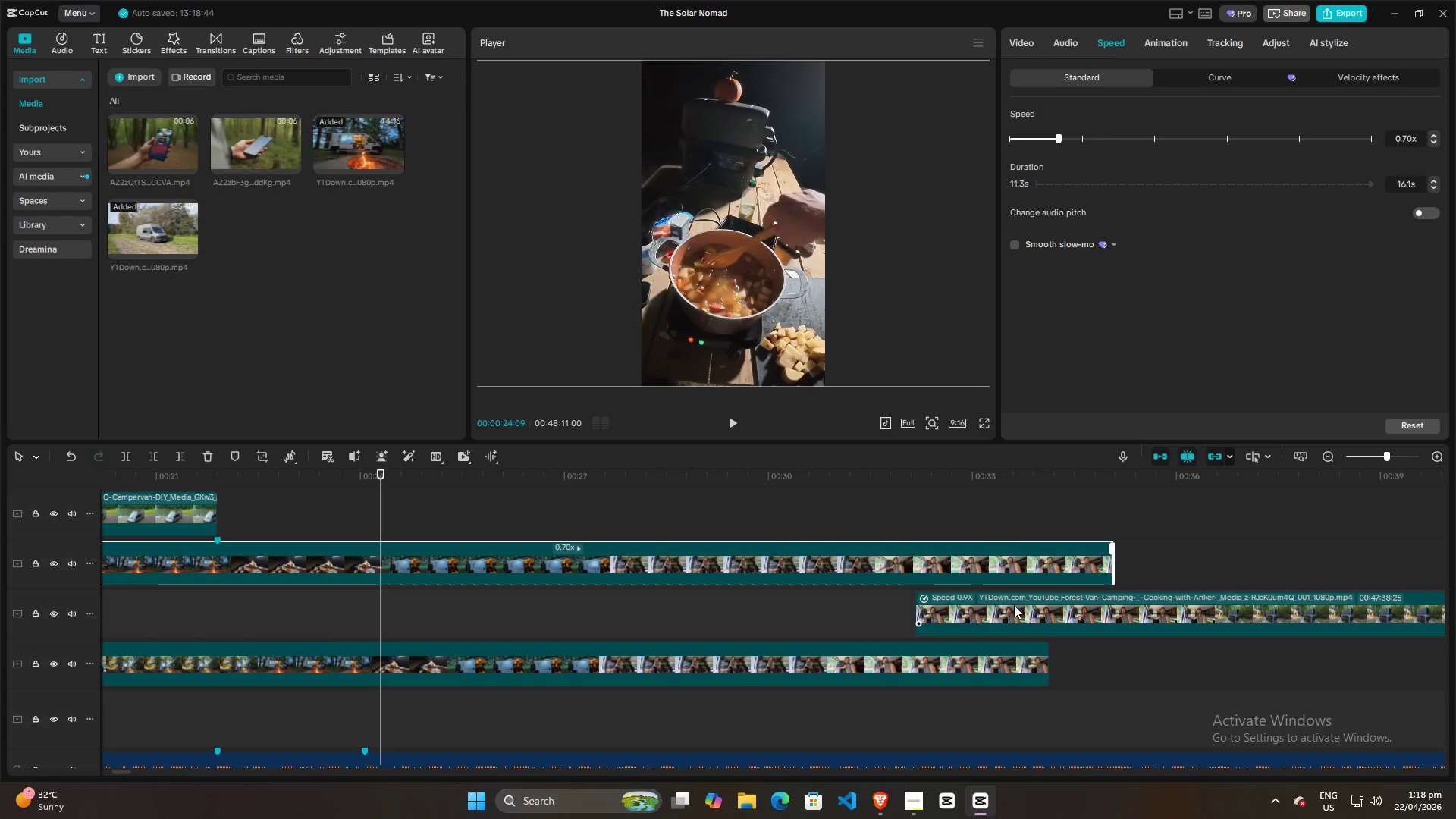 
left_click_drag(start_coordinate=[1006, 620], to_coordinate=[1003, 499])
 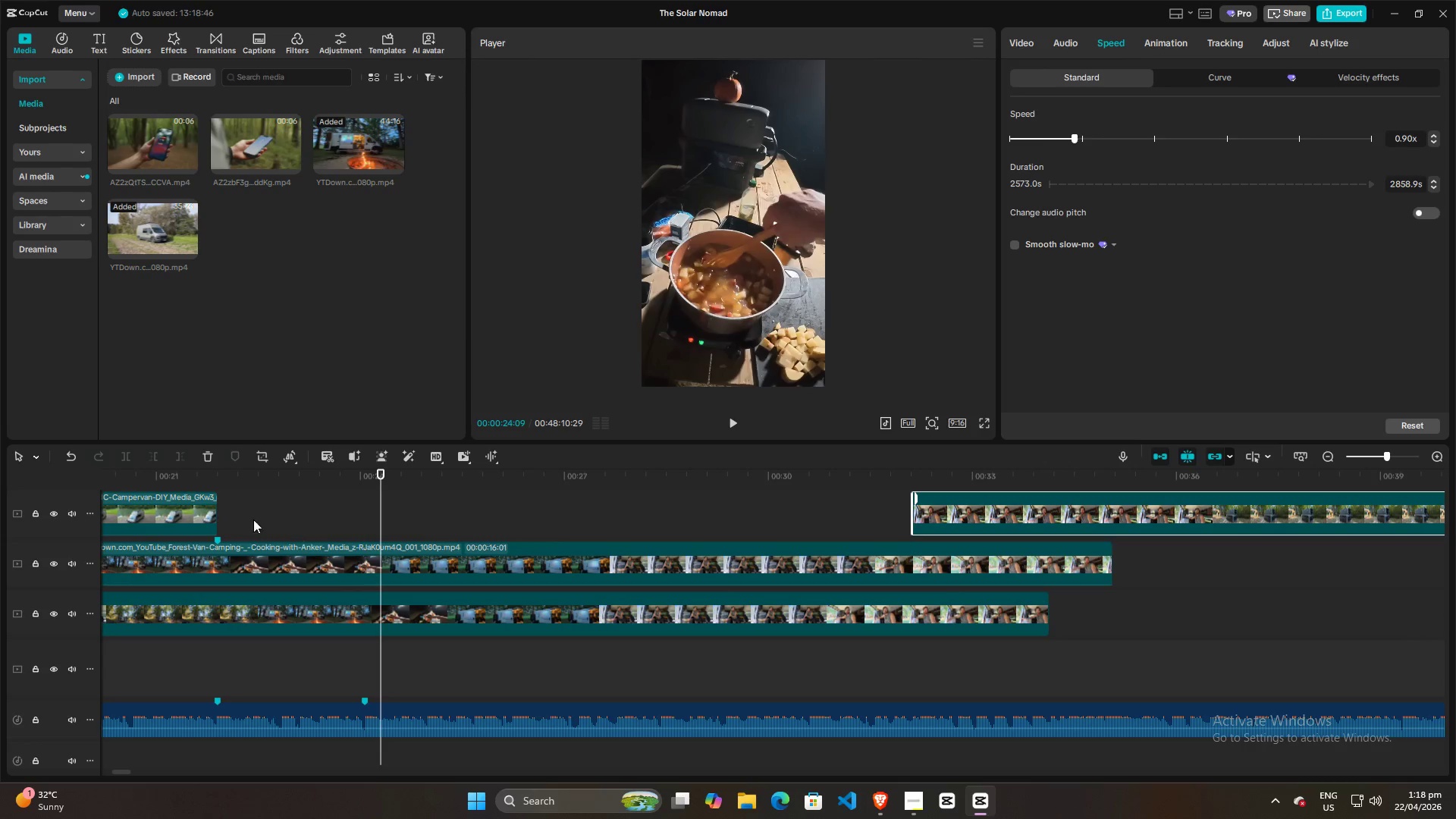 
left_click([200, 487])
 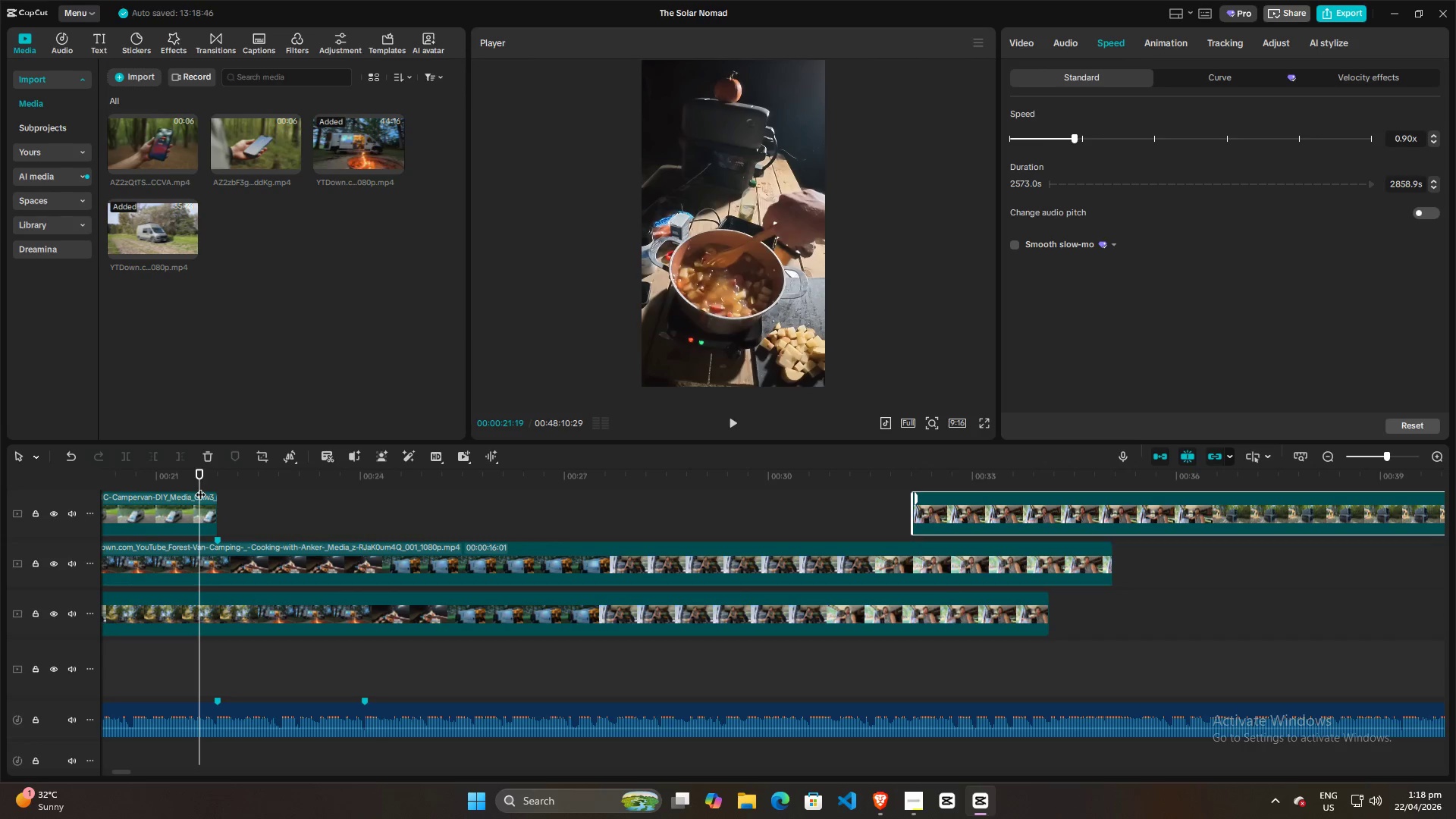 
key(Space)
 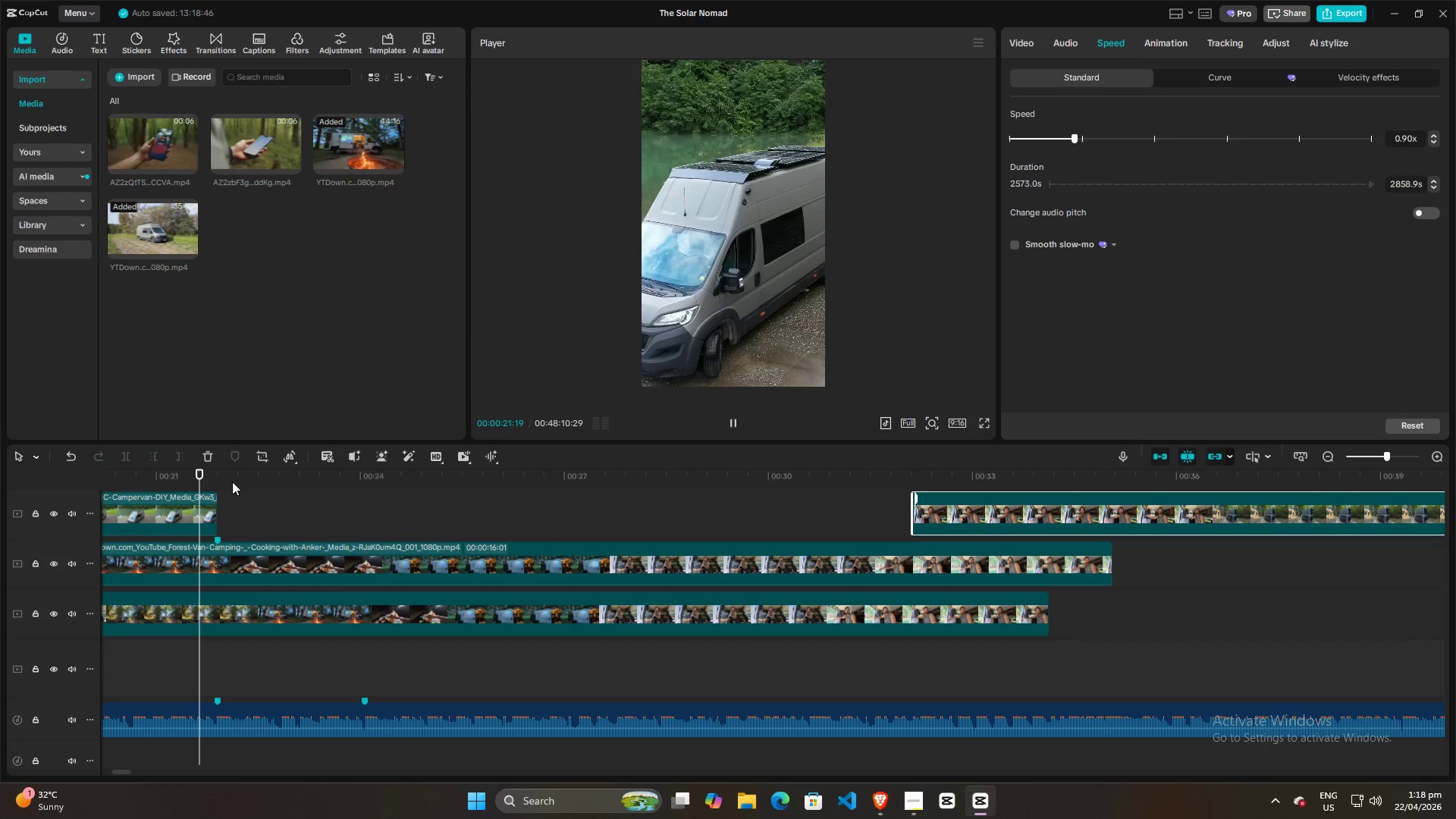 
key(Space)
 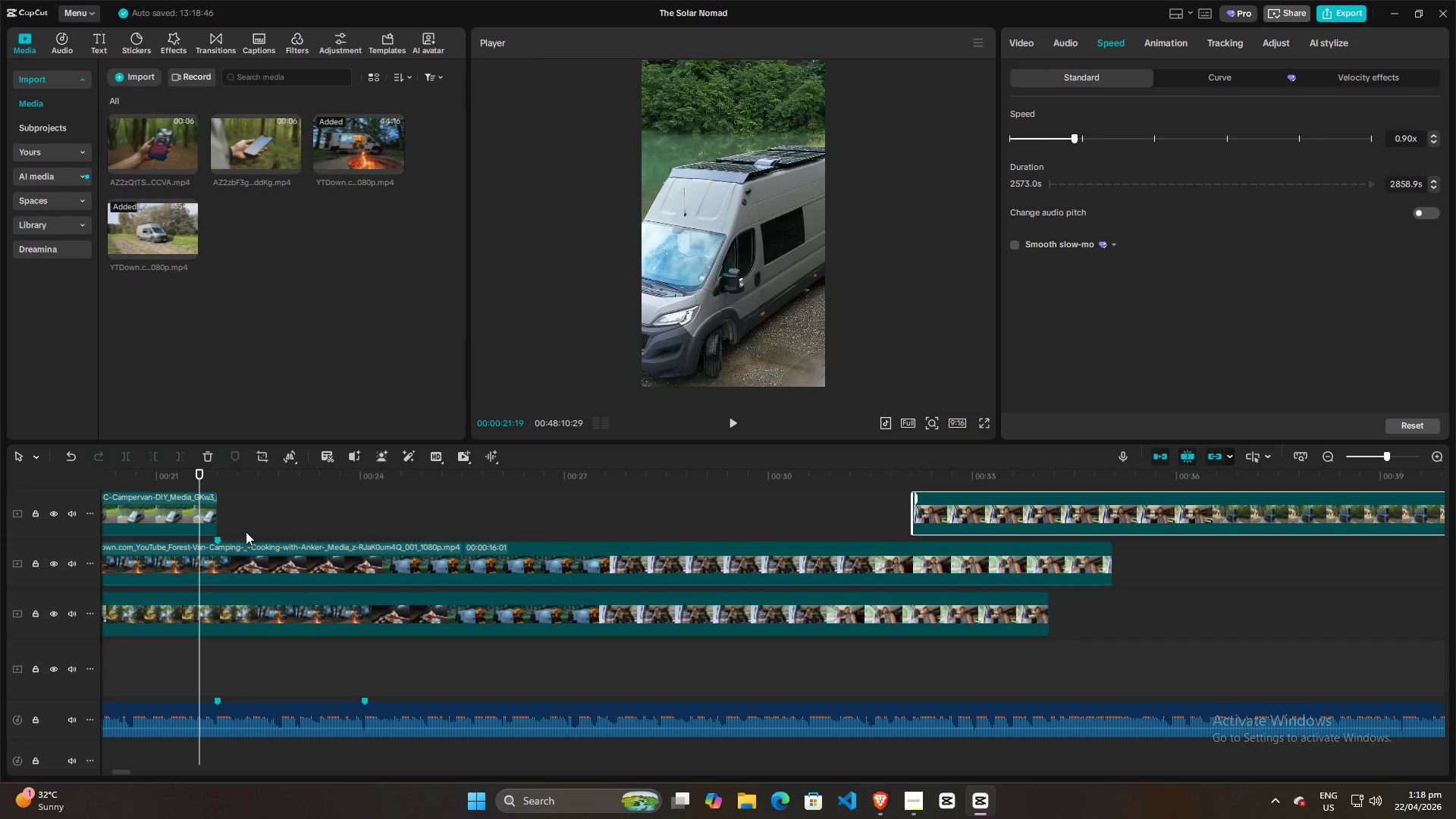 
left_click([234, 507])
 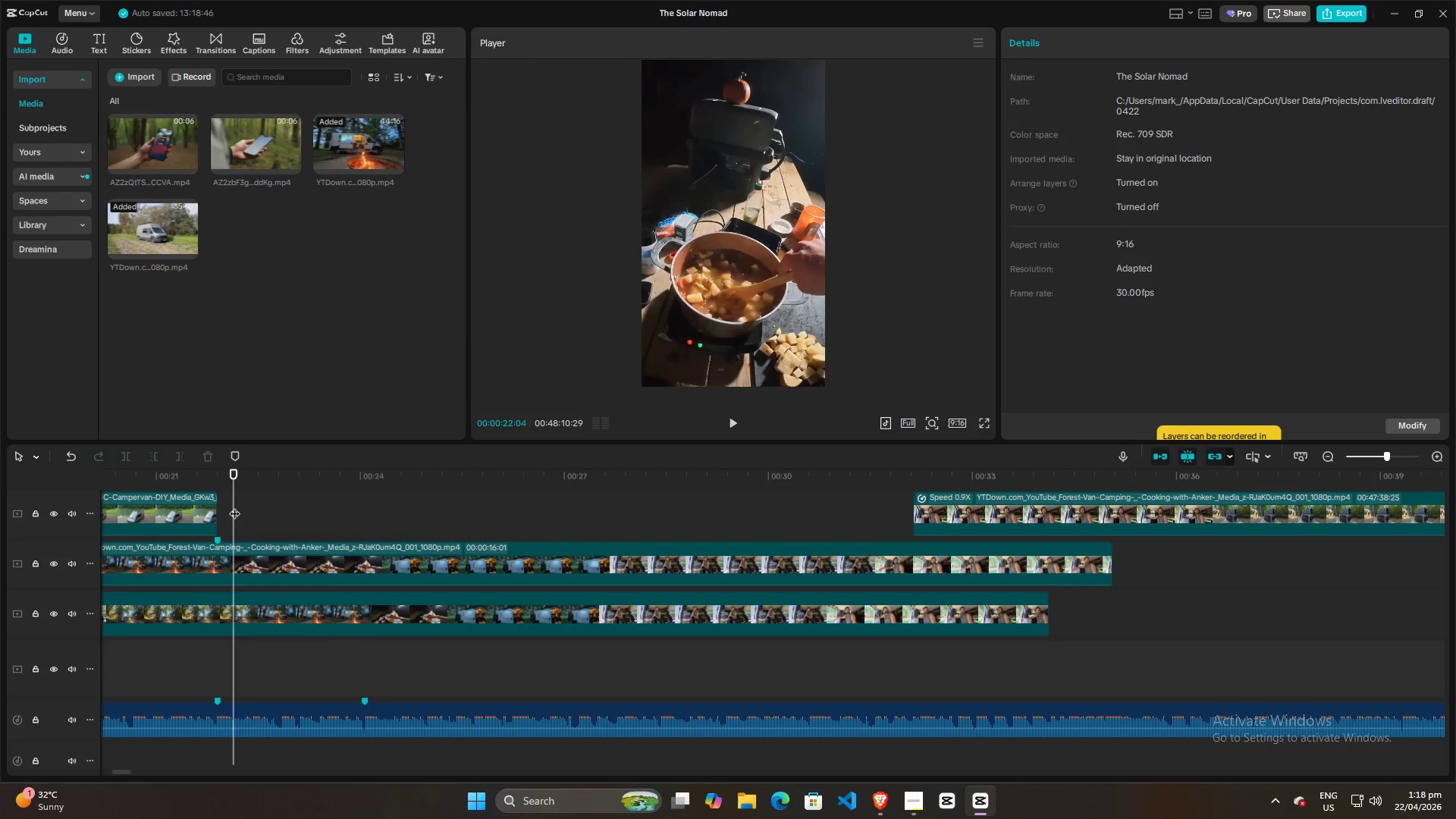 
left_click_drag(start_coordinate=[234, 506], to_coordinate=[174, 507])
 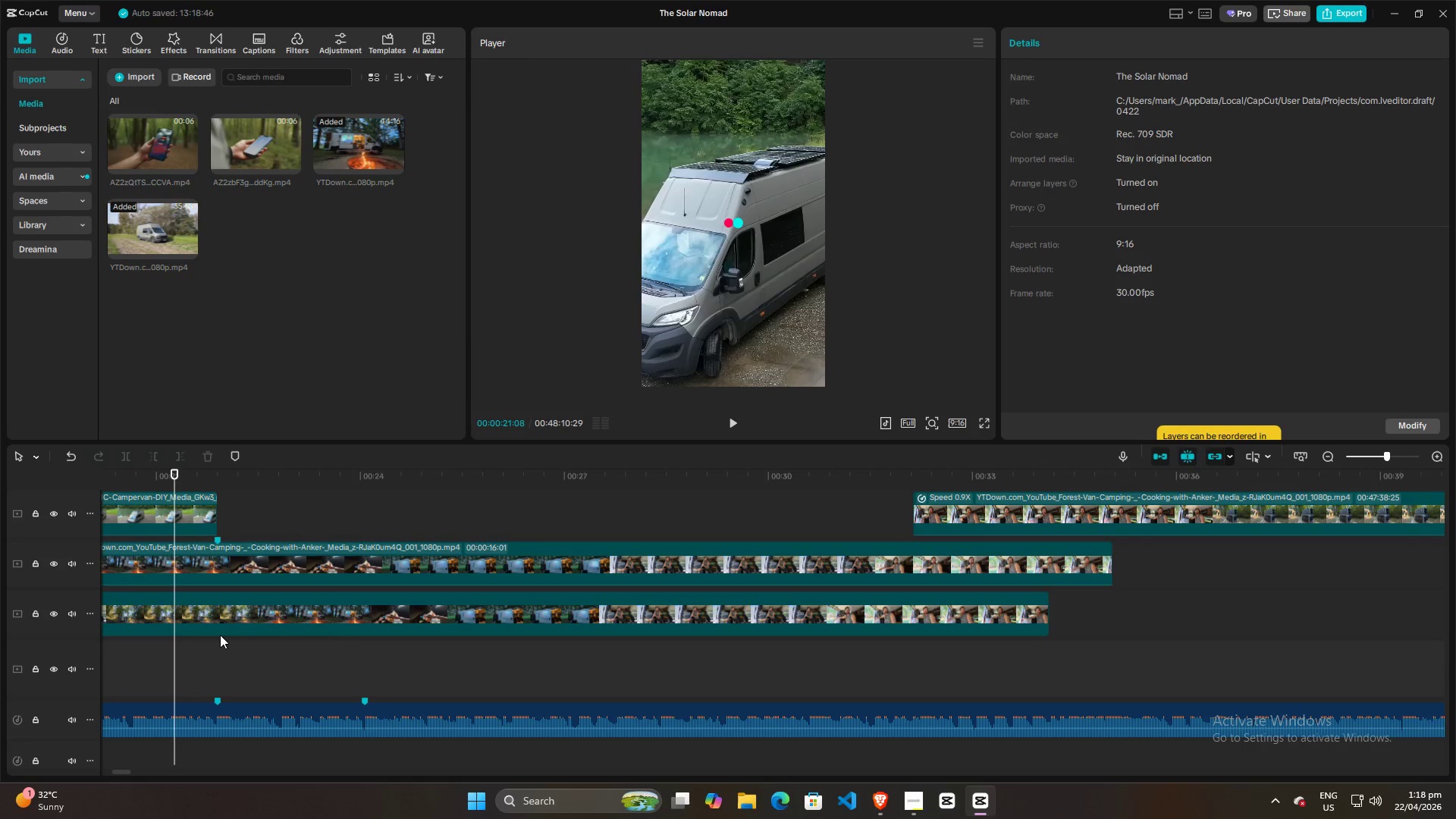 
key(Space)
 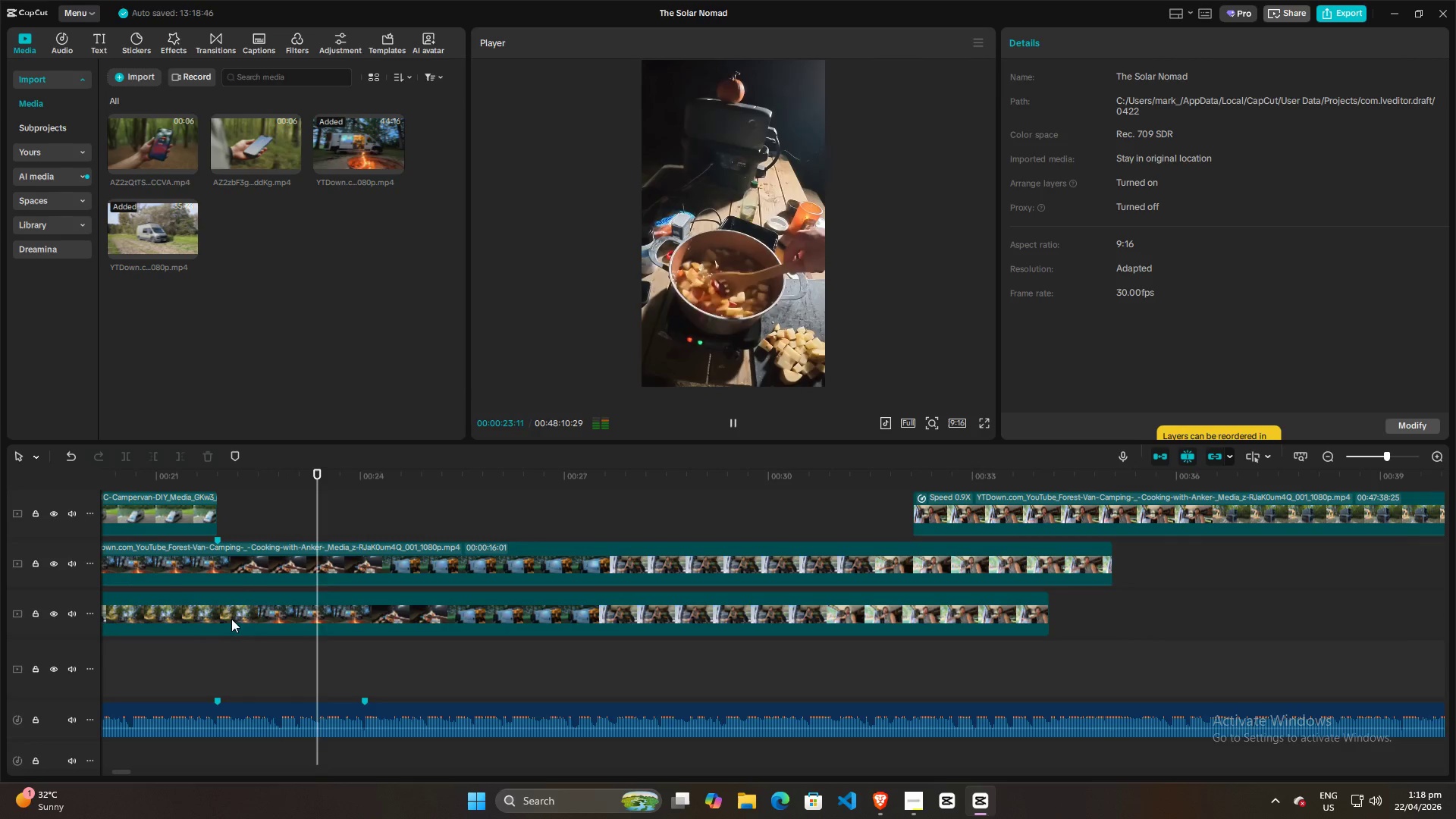 
key(Space)
 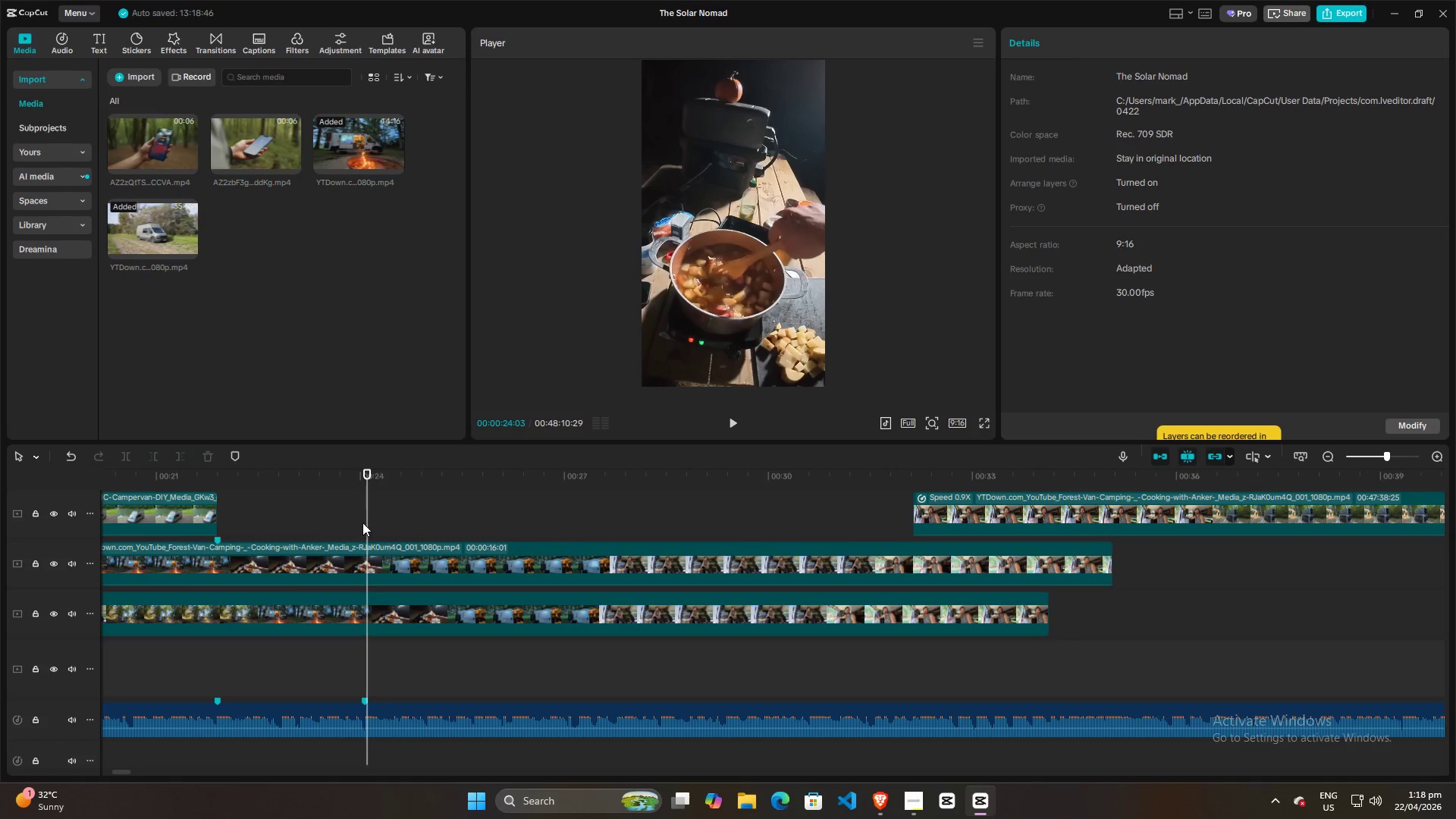 
left_click_drag(start_coordinate=[363, 522], to_coordinate=[294, 528])
 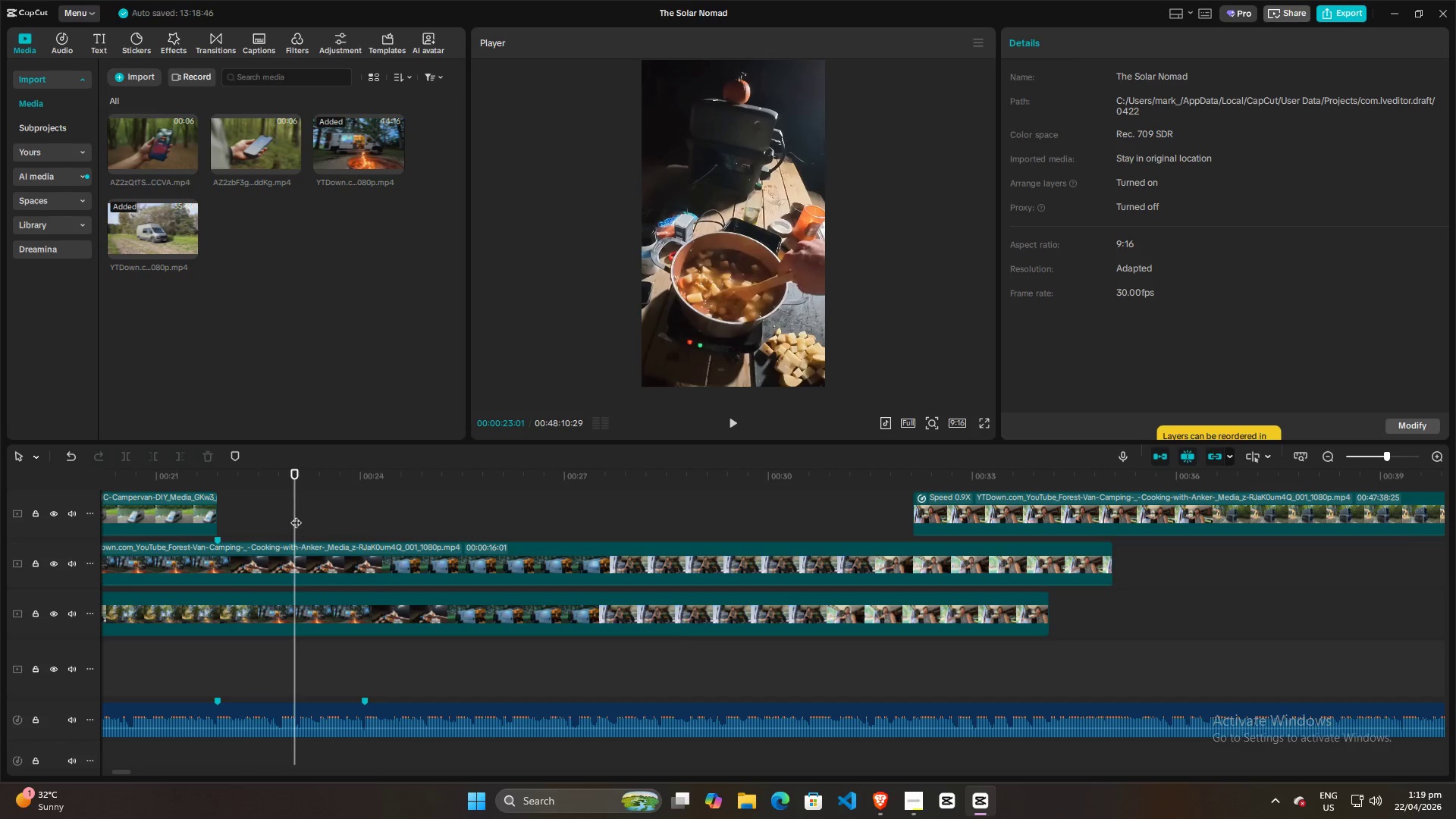 
left_click_drag(start_coordinate=[296, 515], to_coordinate=[194, 513])
 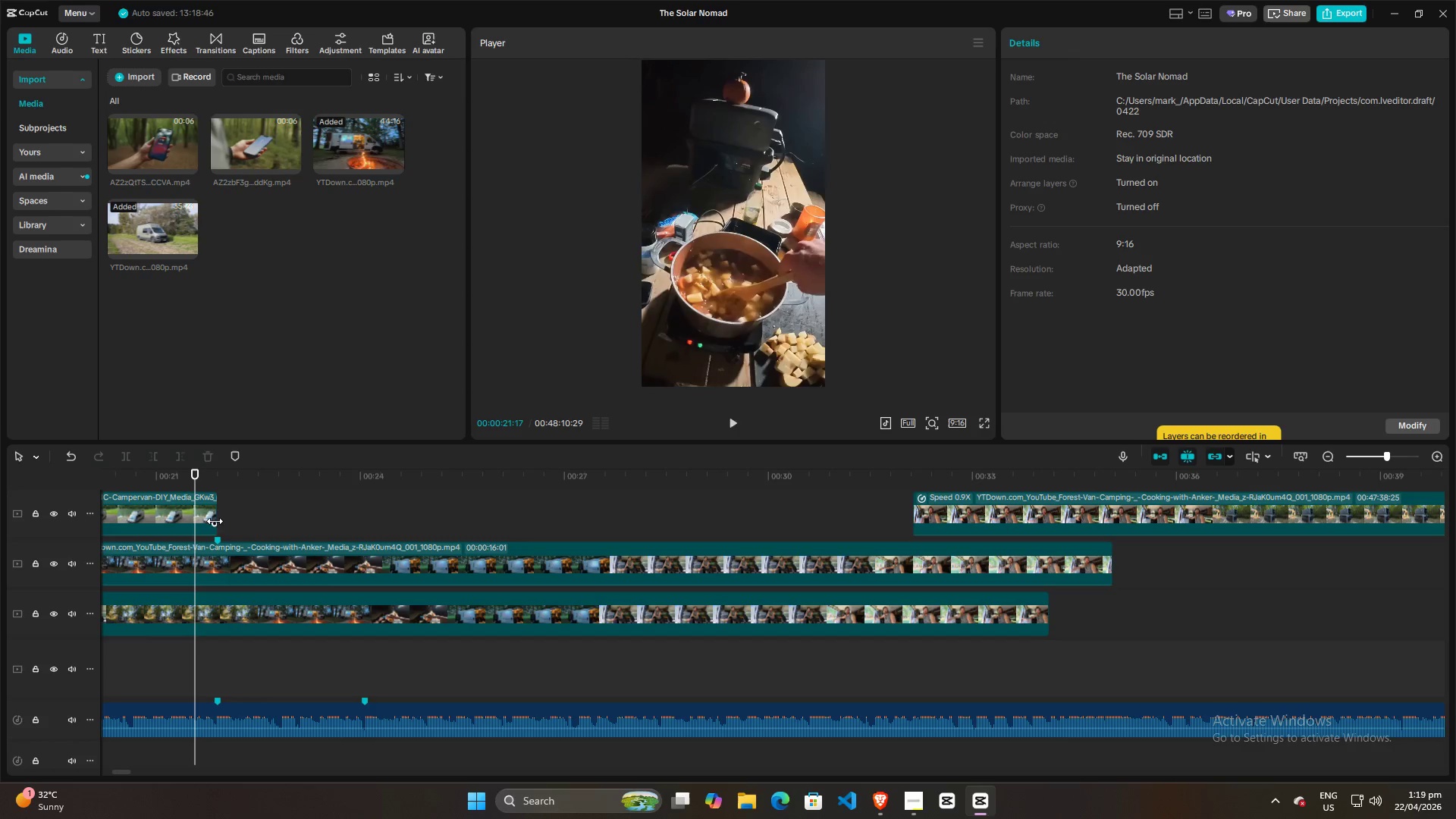 
key(Space)
 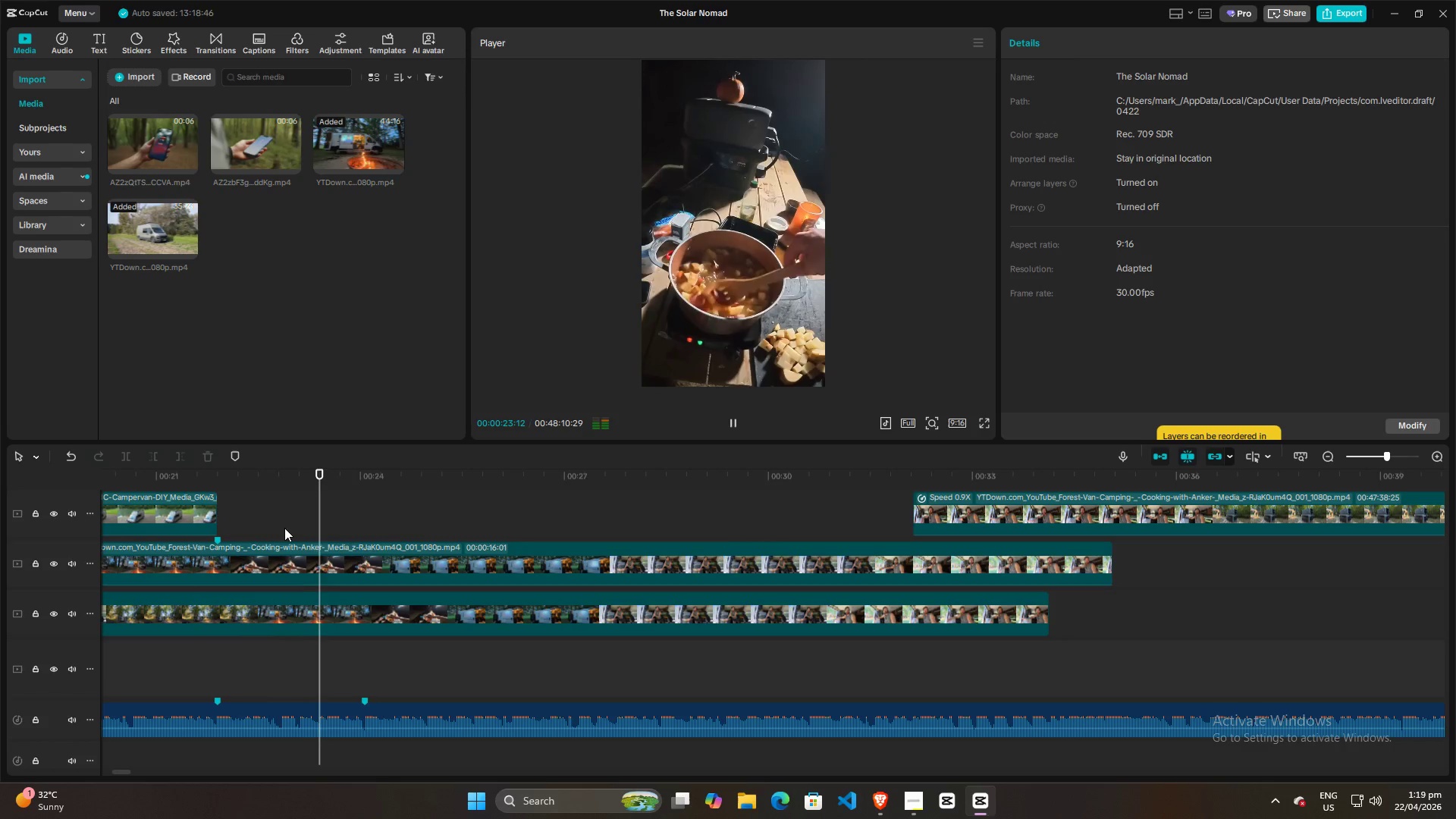 
key(Space)
 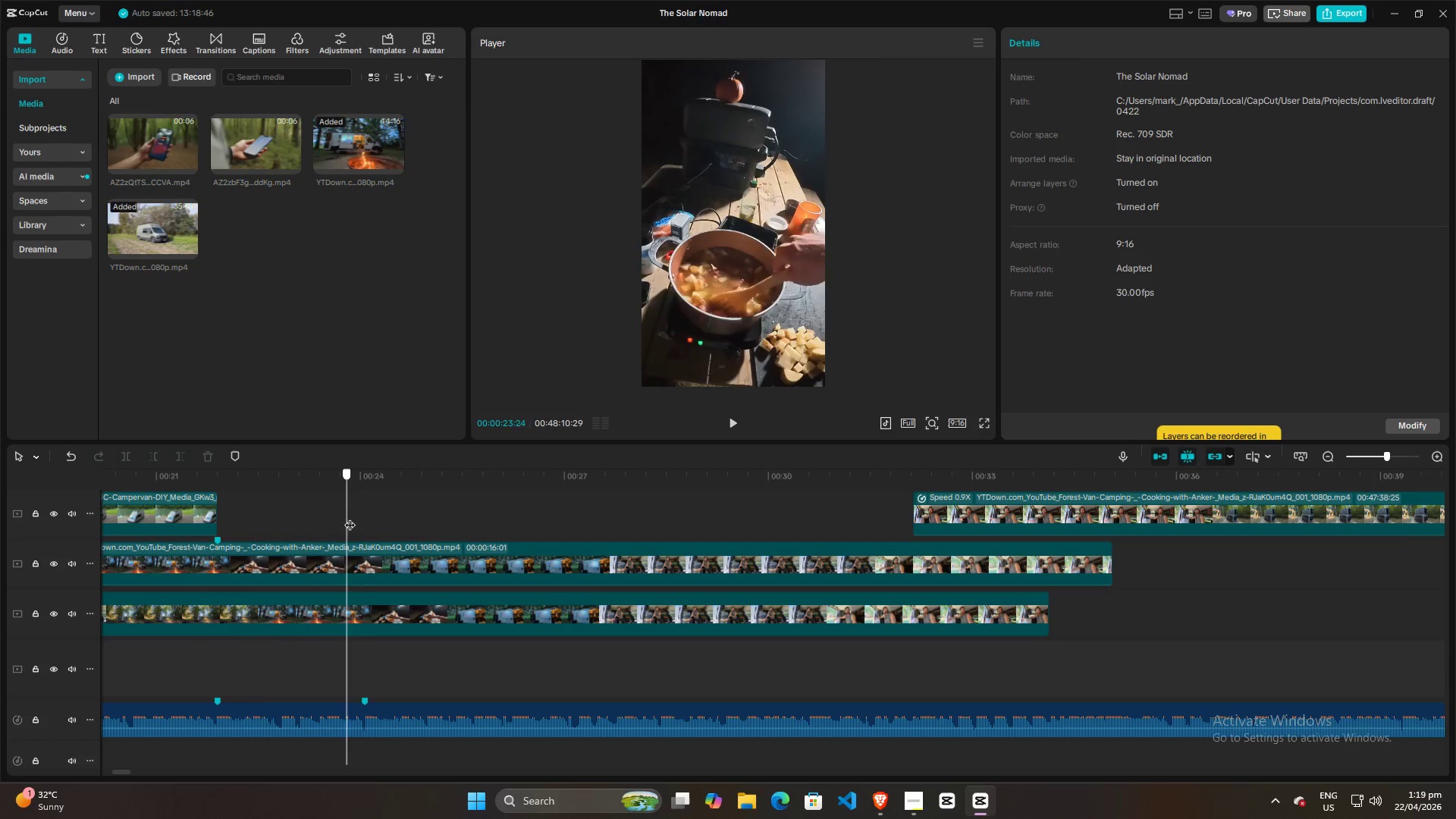 
left_click([334, 573])
 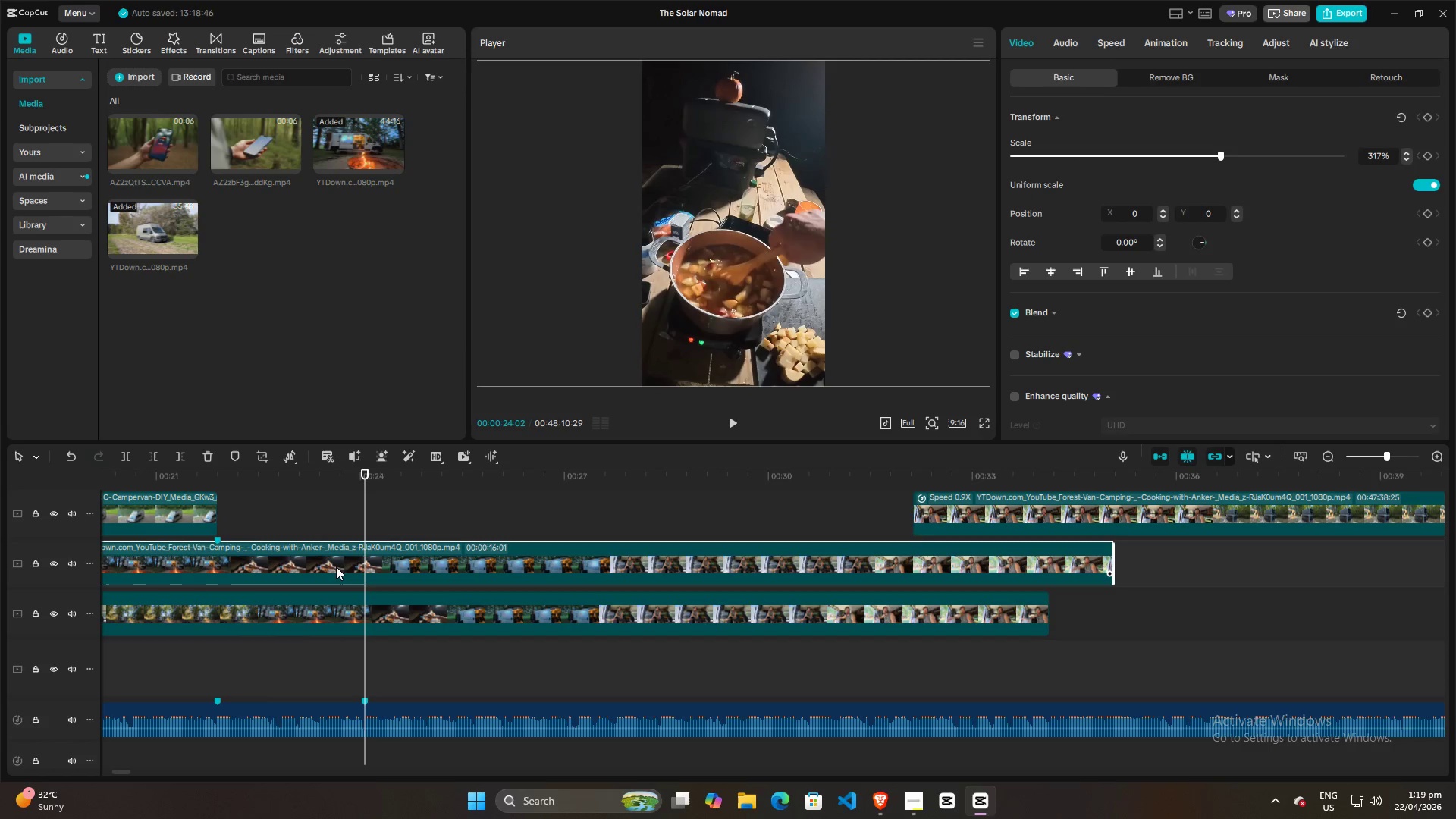 
left_click([336, 566])
 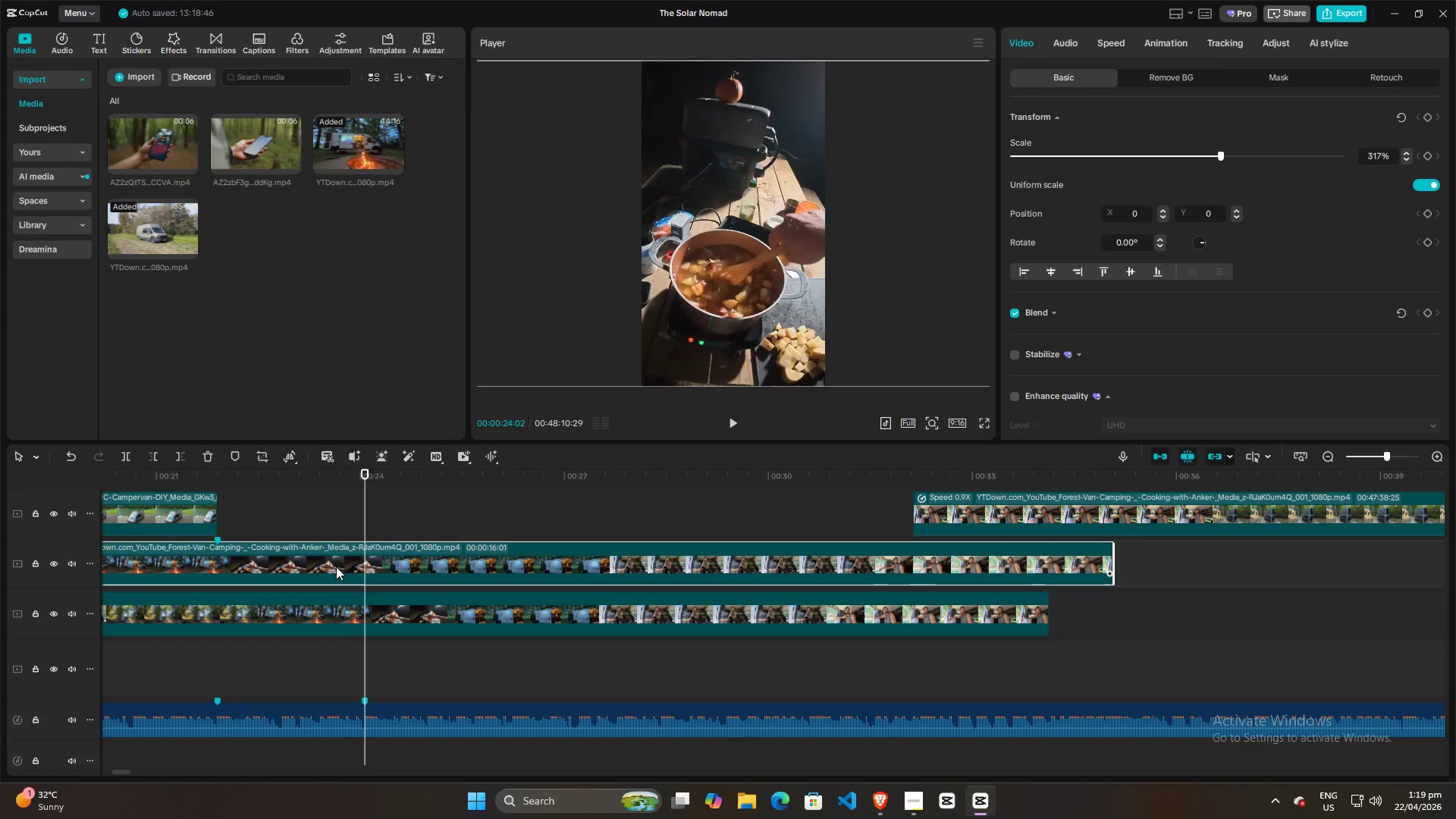 
key(W)
 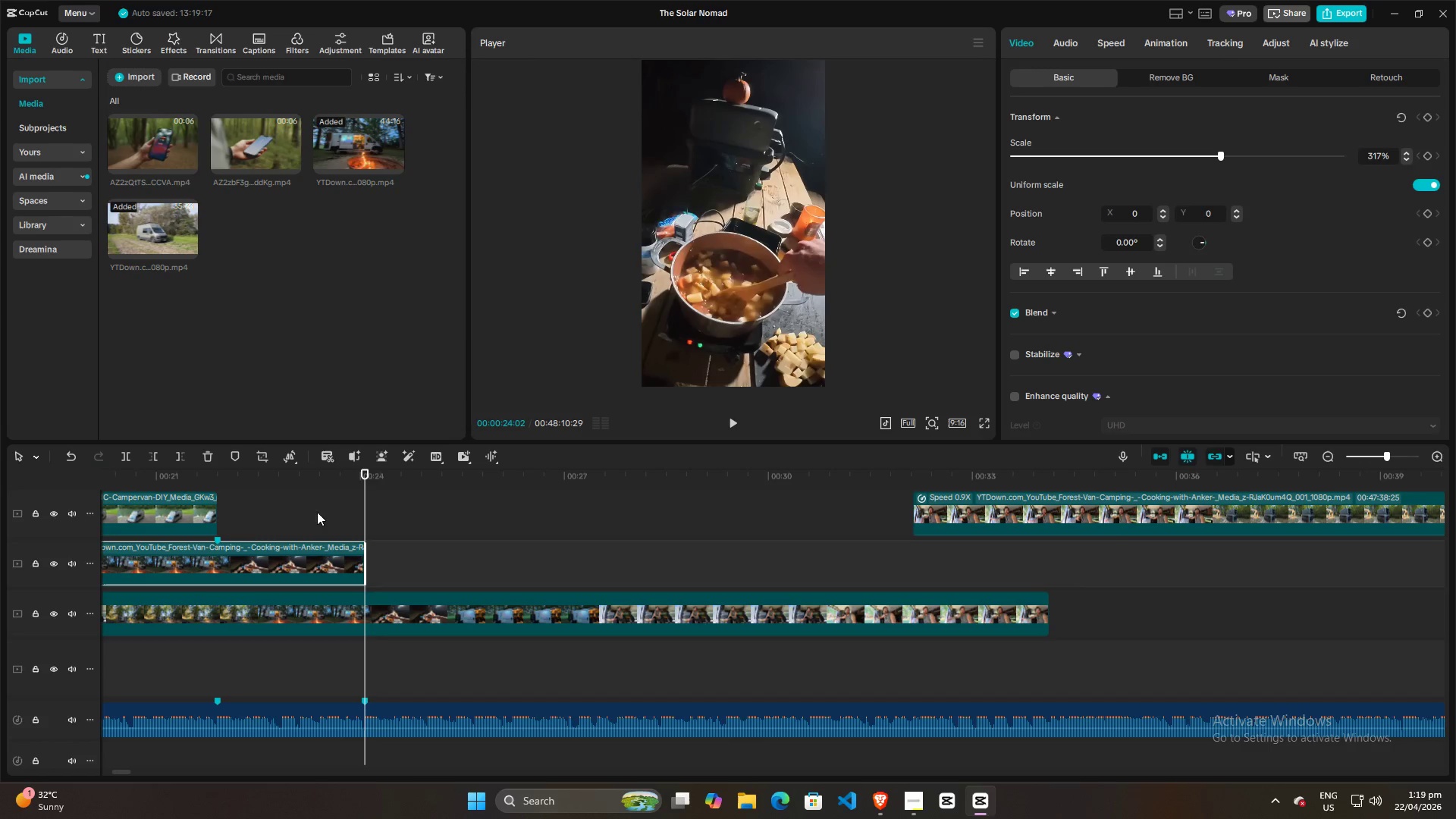 
left_click([259, 512])
 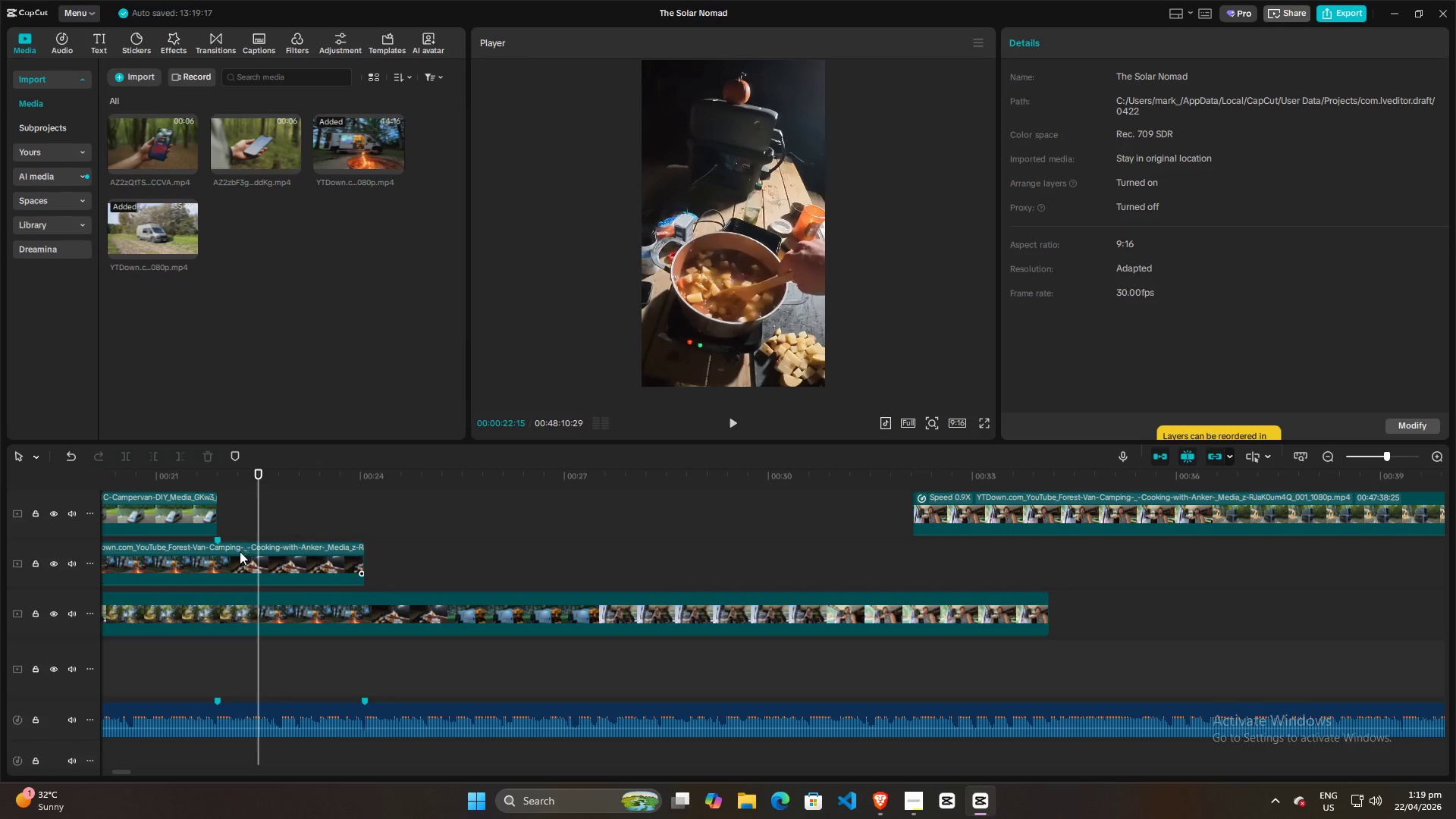 
left_click([228, 561])
 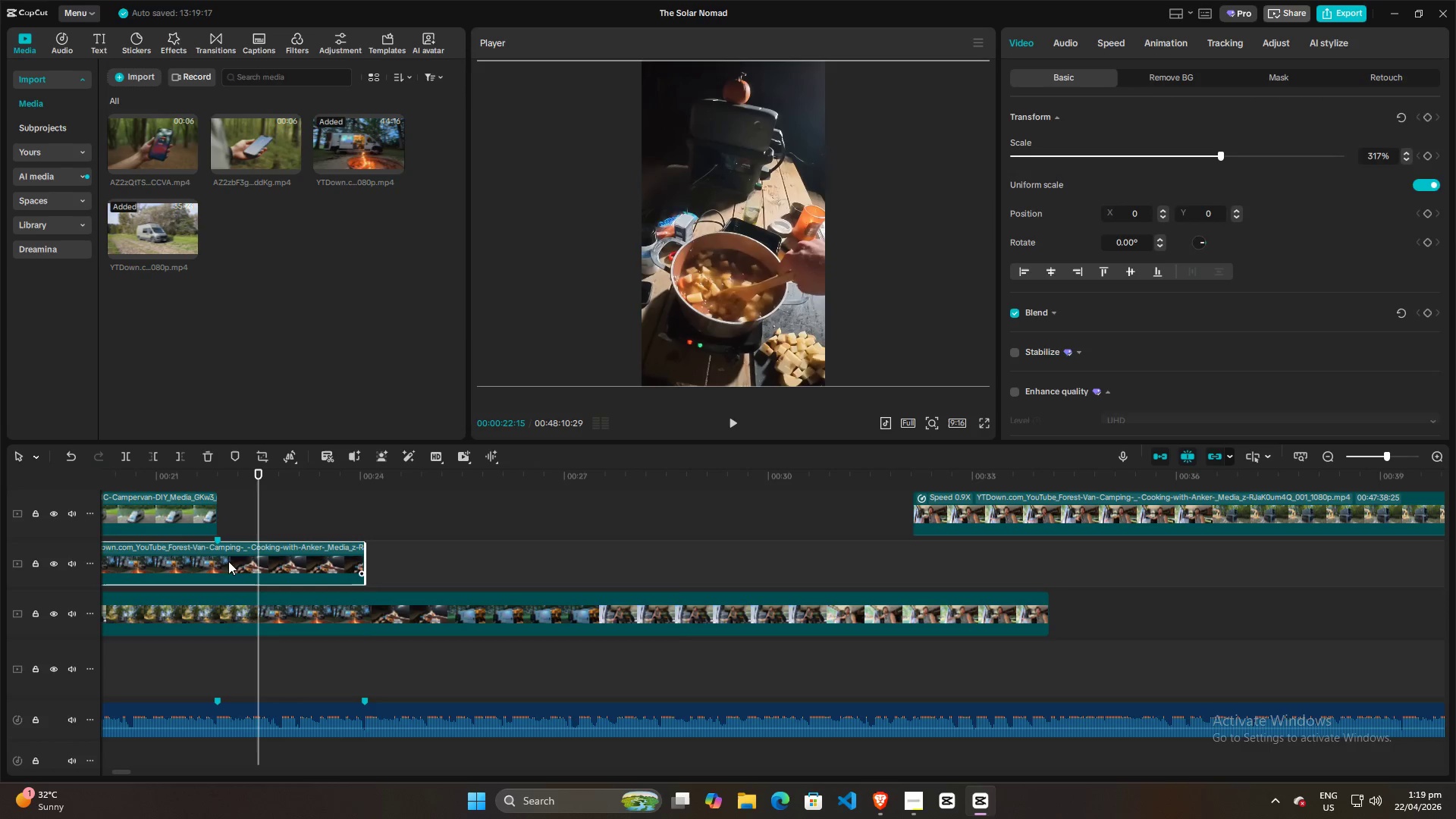 
key(Control+ControlLeft)
 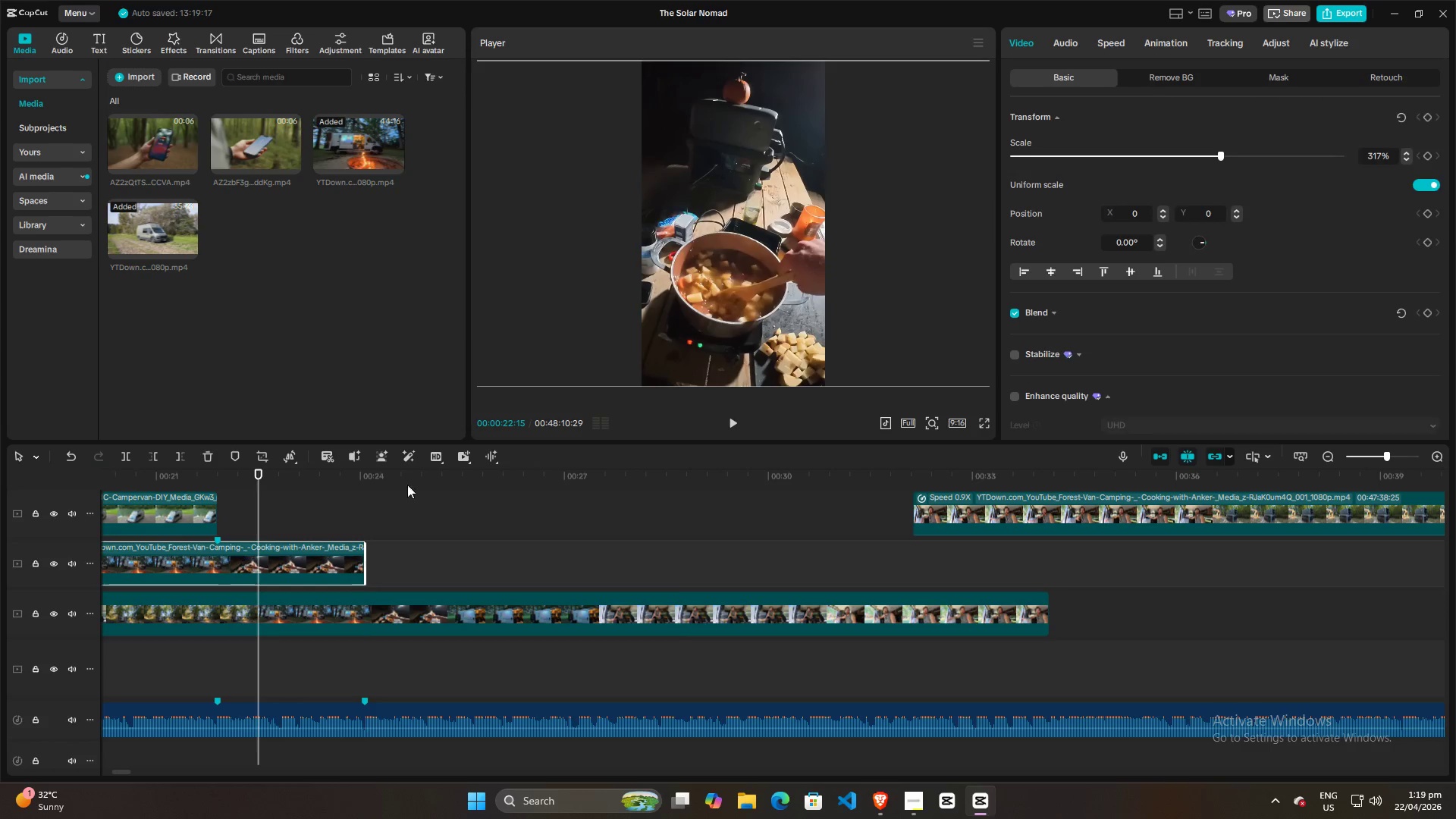 
key(Control+R)
 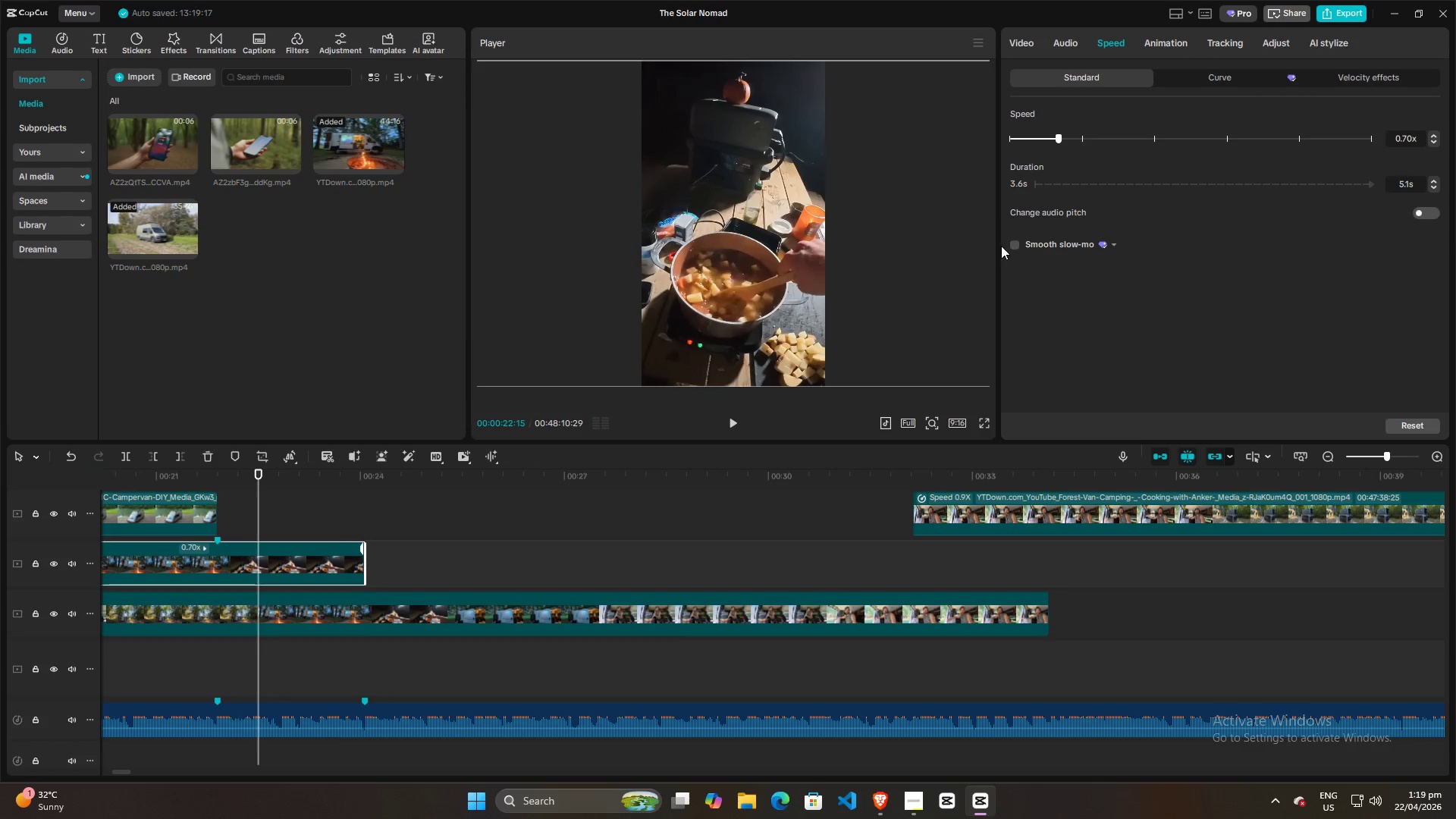 
left_click([1018, 249])
 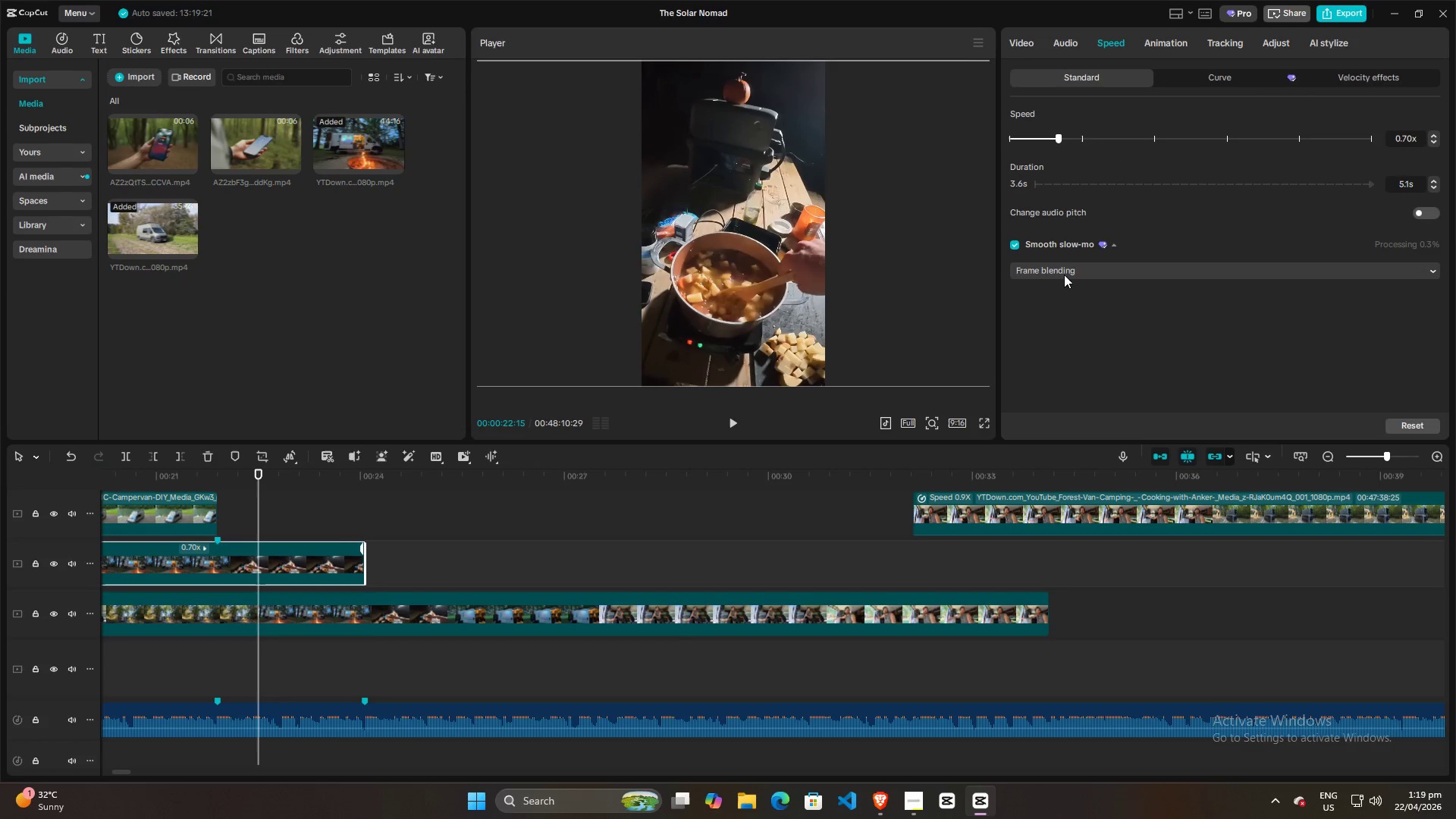 
left_click([1064, 271])
 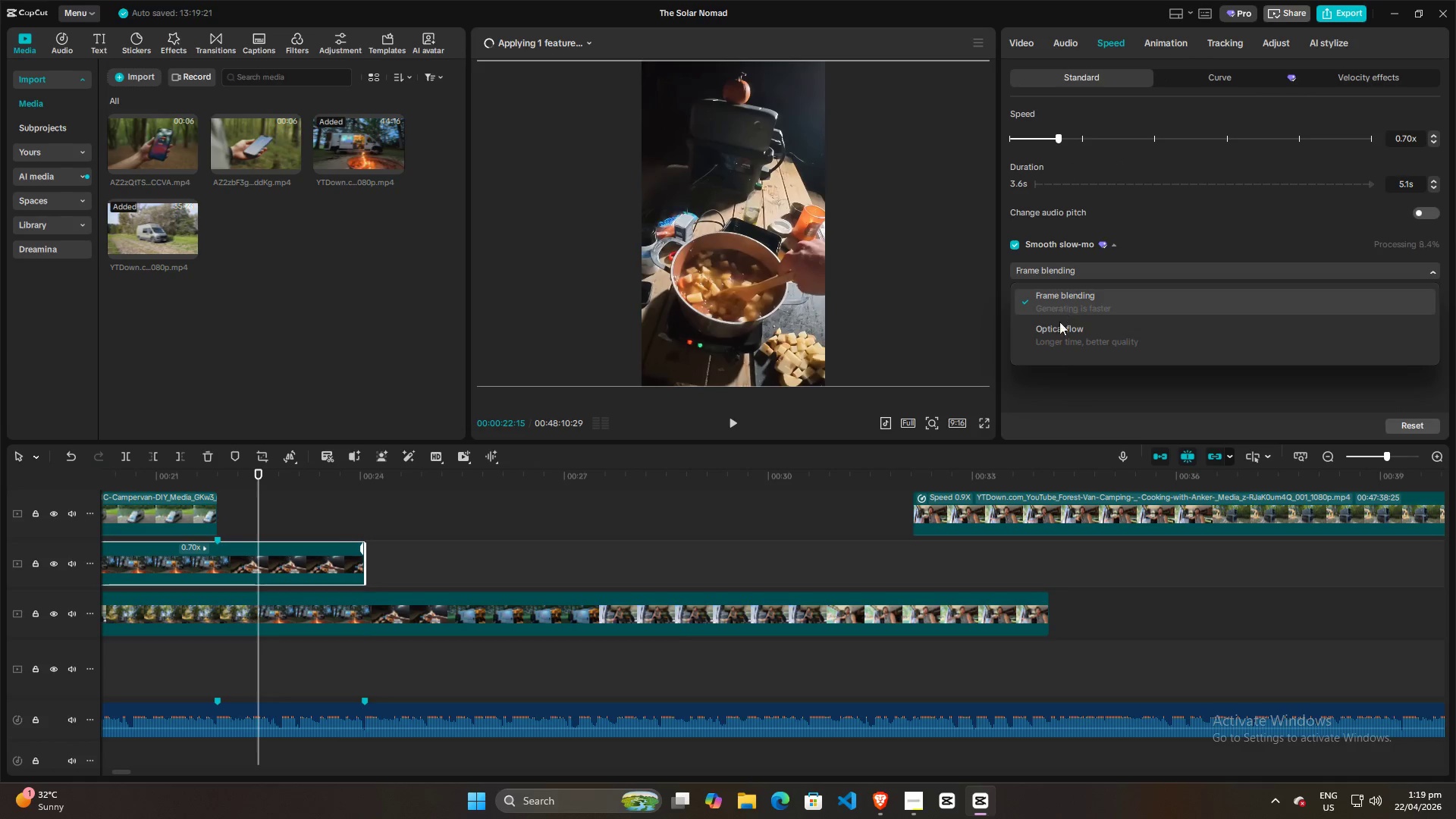 
left_click([1056, 337])
 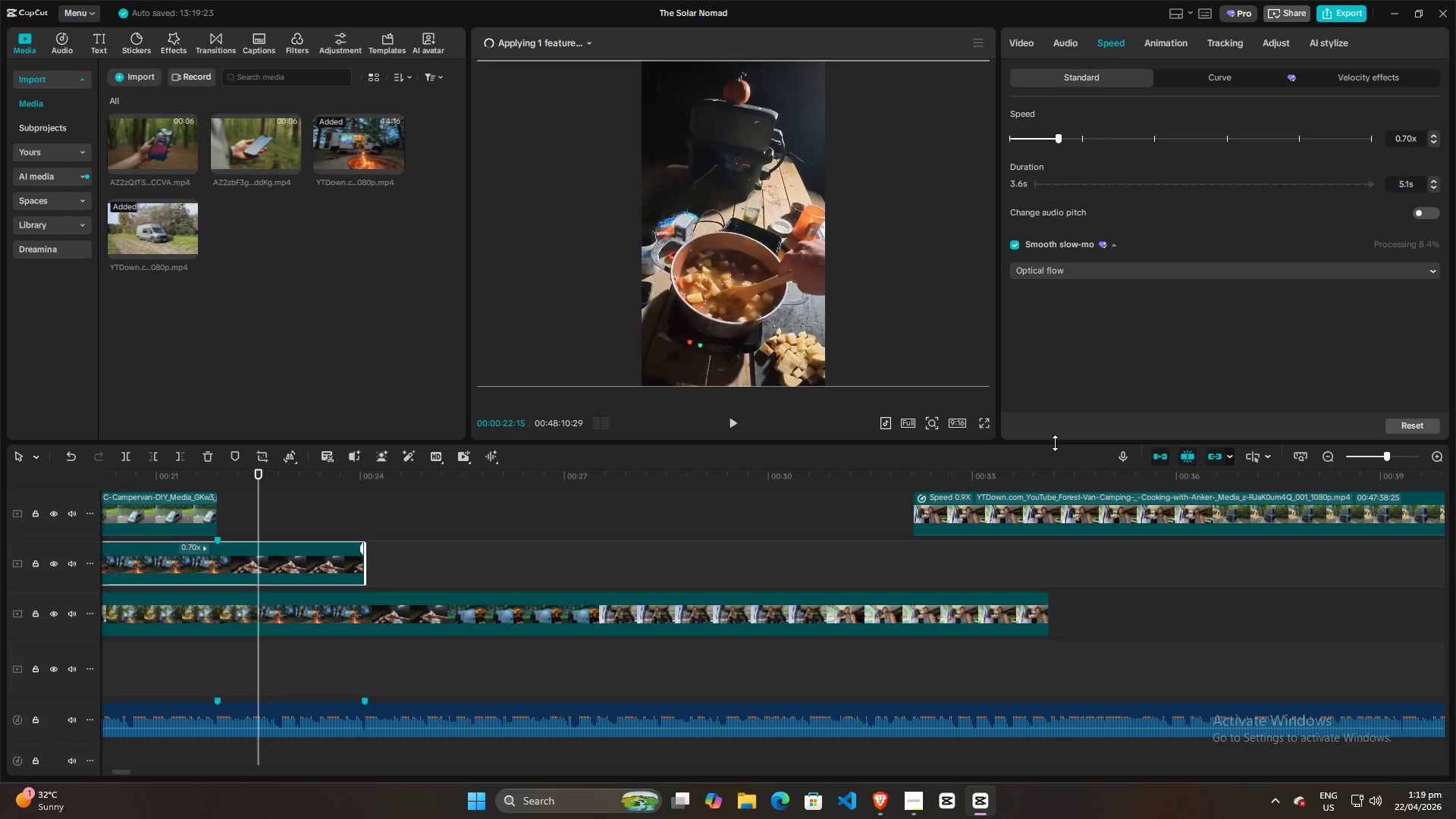 
wait(6.34)
 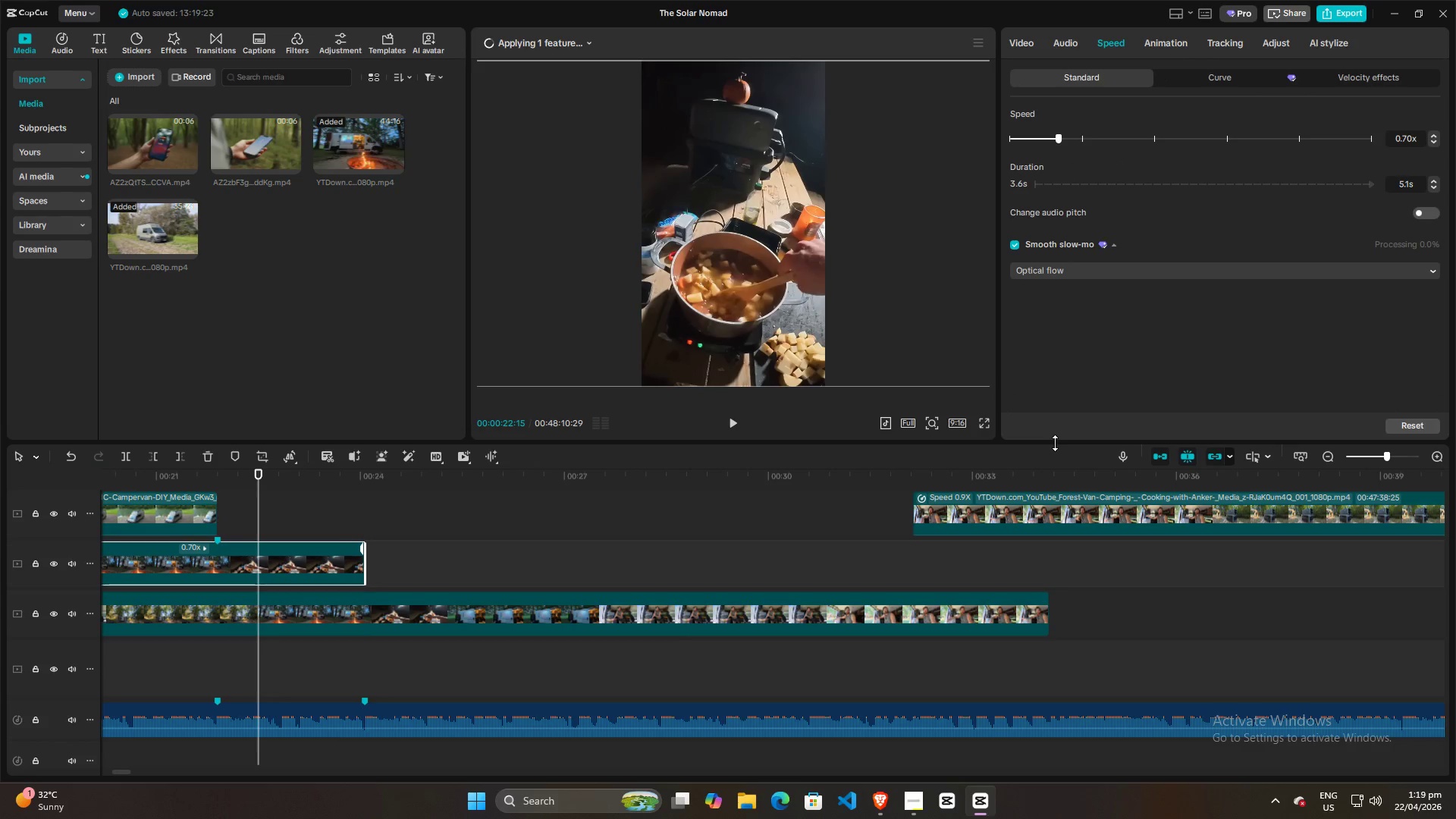 
hold_key(key=ControlLeft, duration=1.12)
scroll: coordinate [366, 569], scroll_direction: down, amount: 8.0
 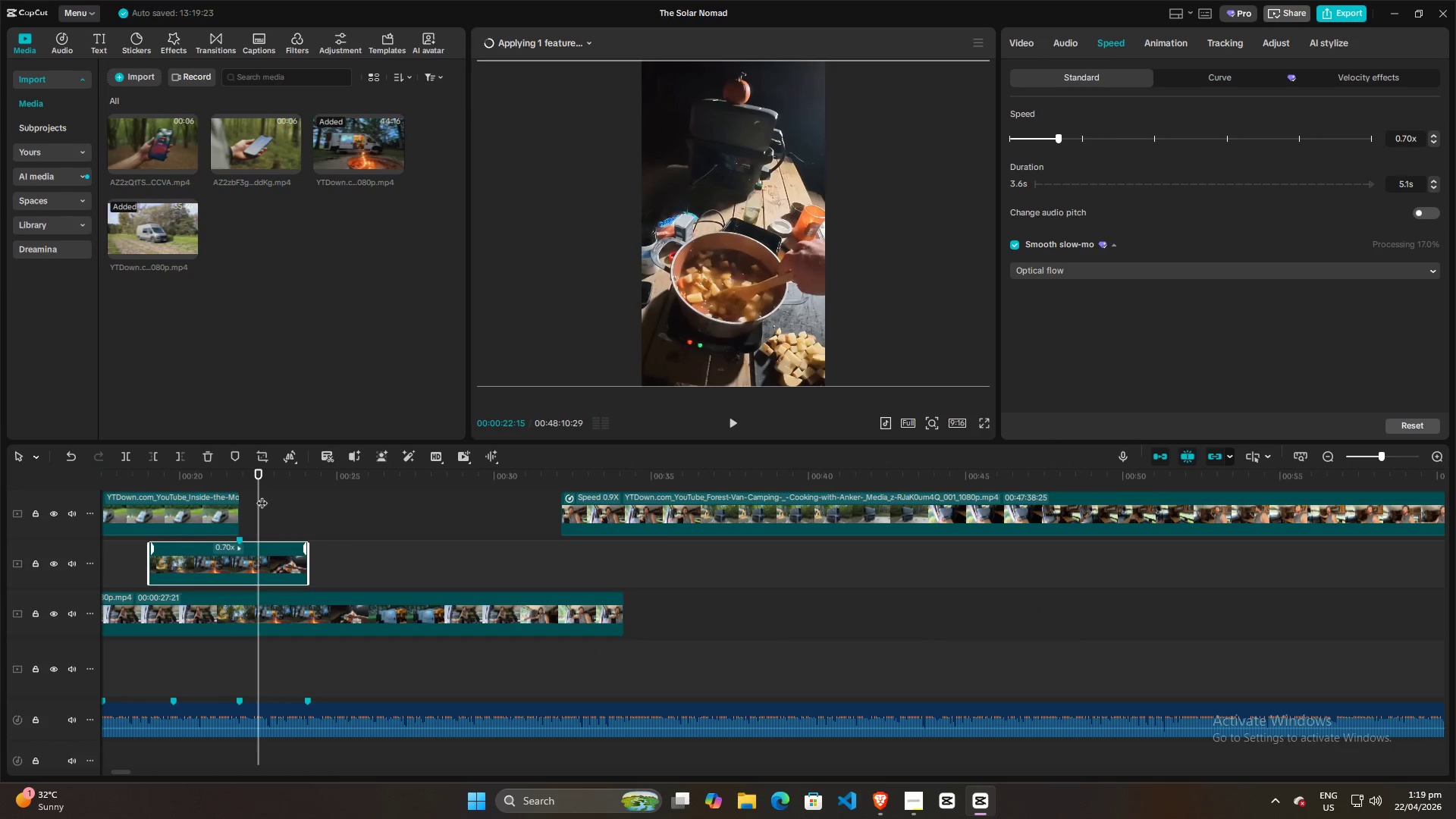 
left_click_drag(start_coordinate=[256, 492], to_coordinate=[777, 551])
 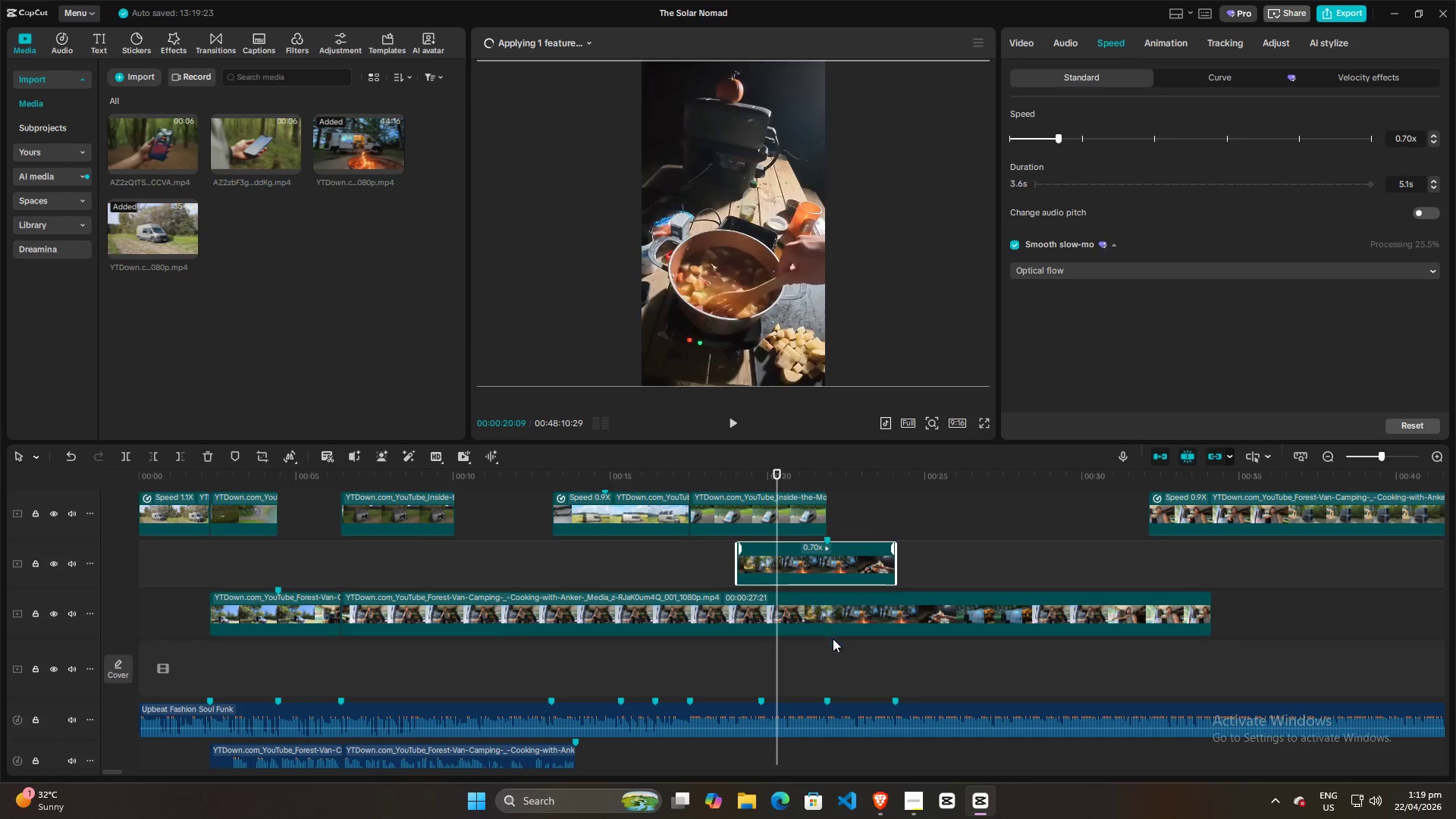 
scroll: coordinate [839, 648], scroll_direction: up, amount: 4.0
 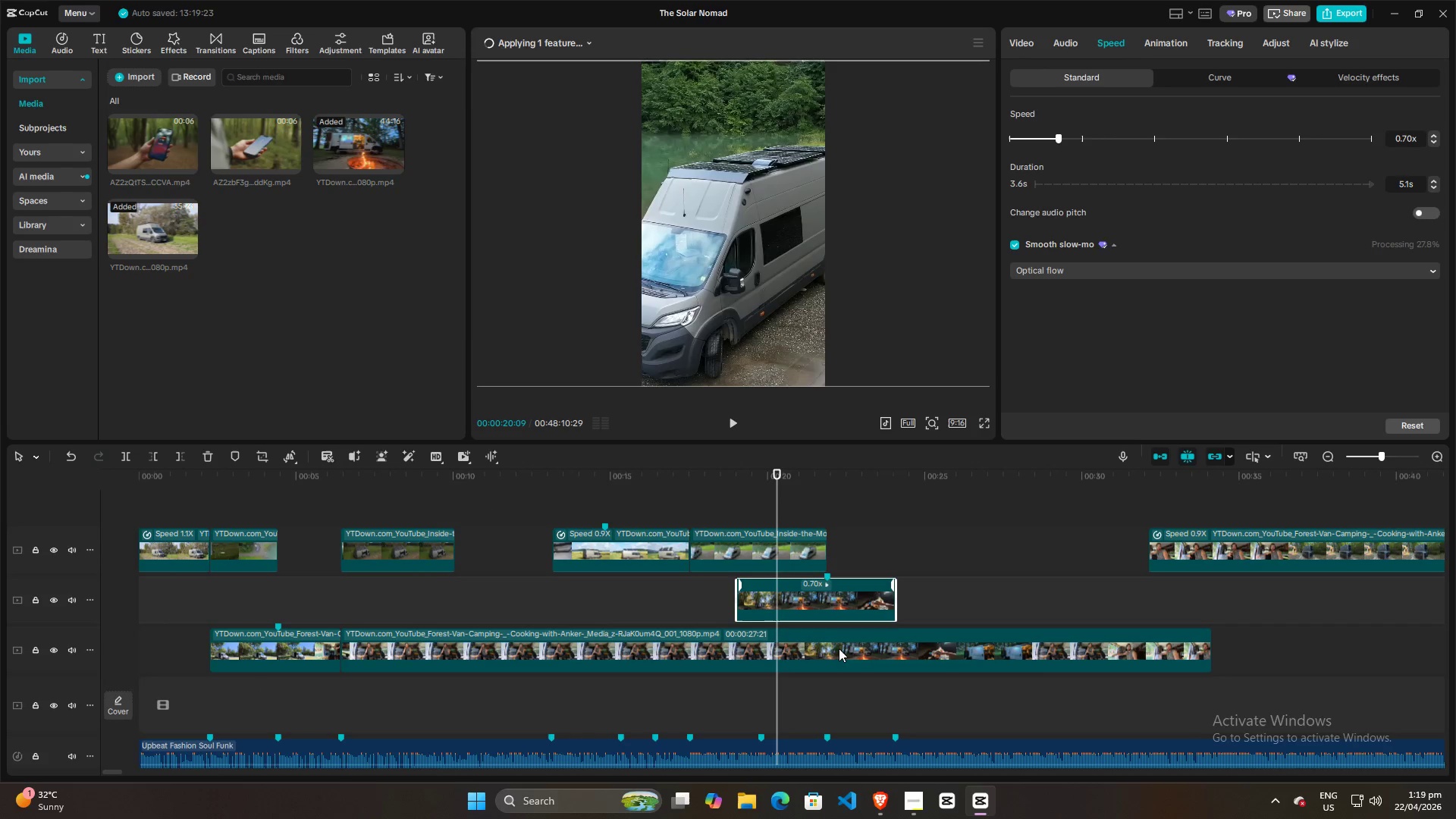 
key(Space)
 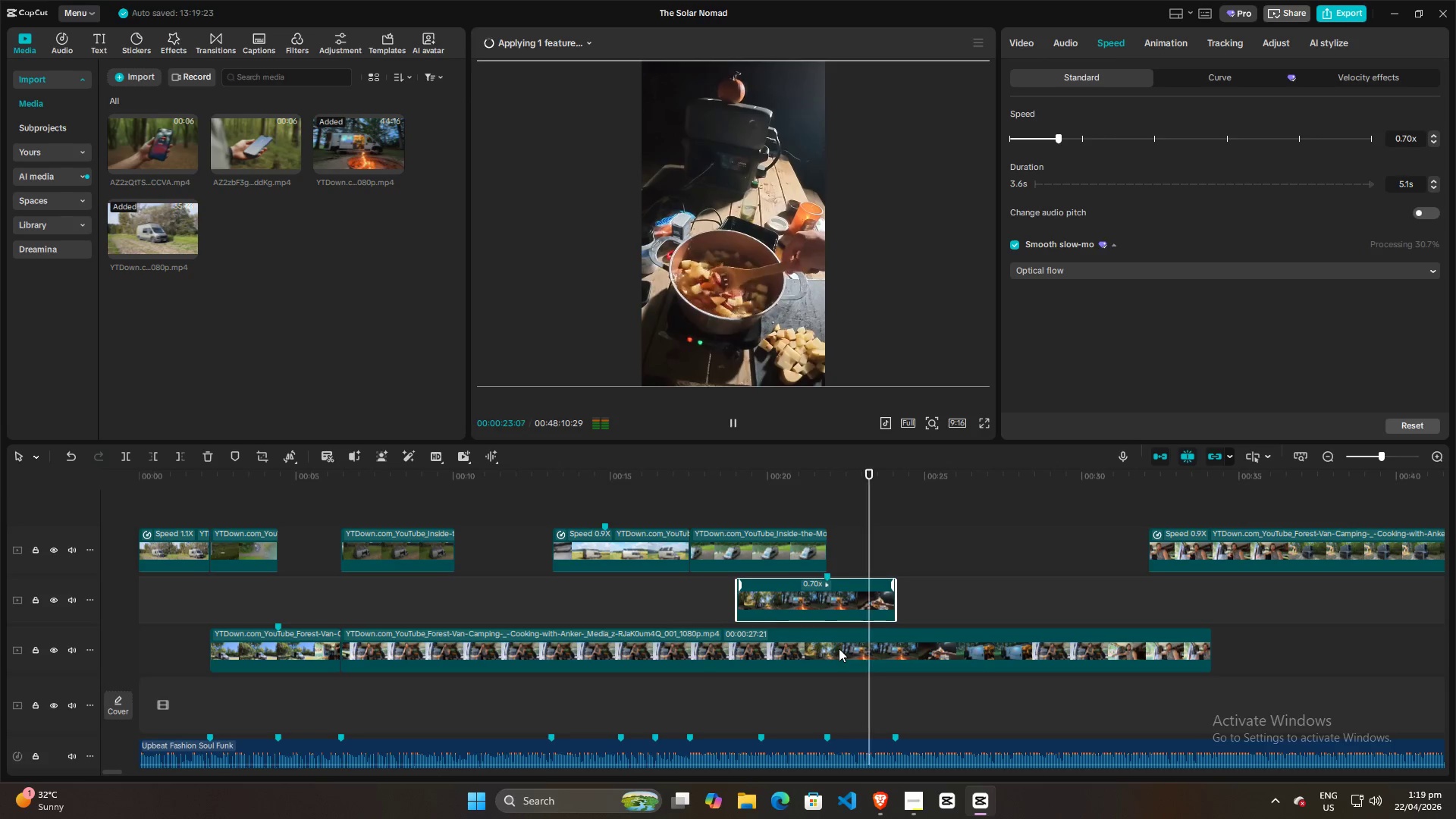 
key(Space)
 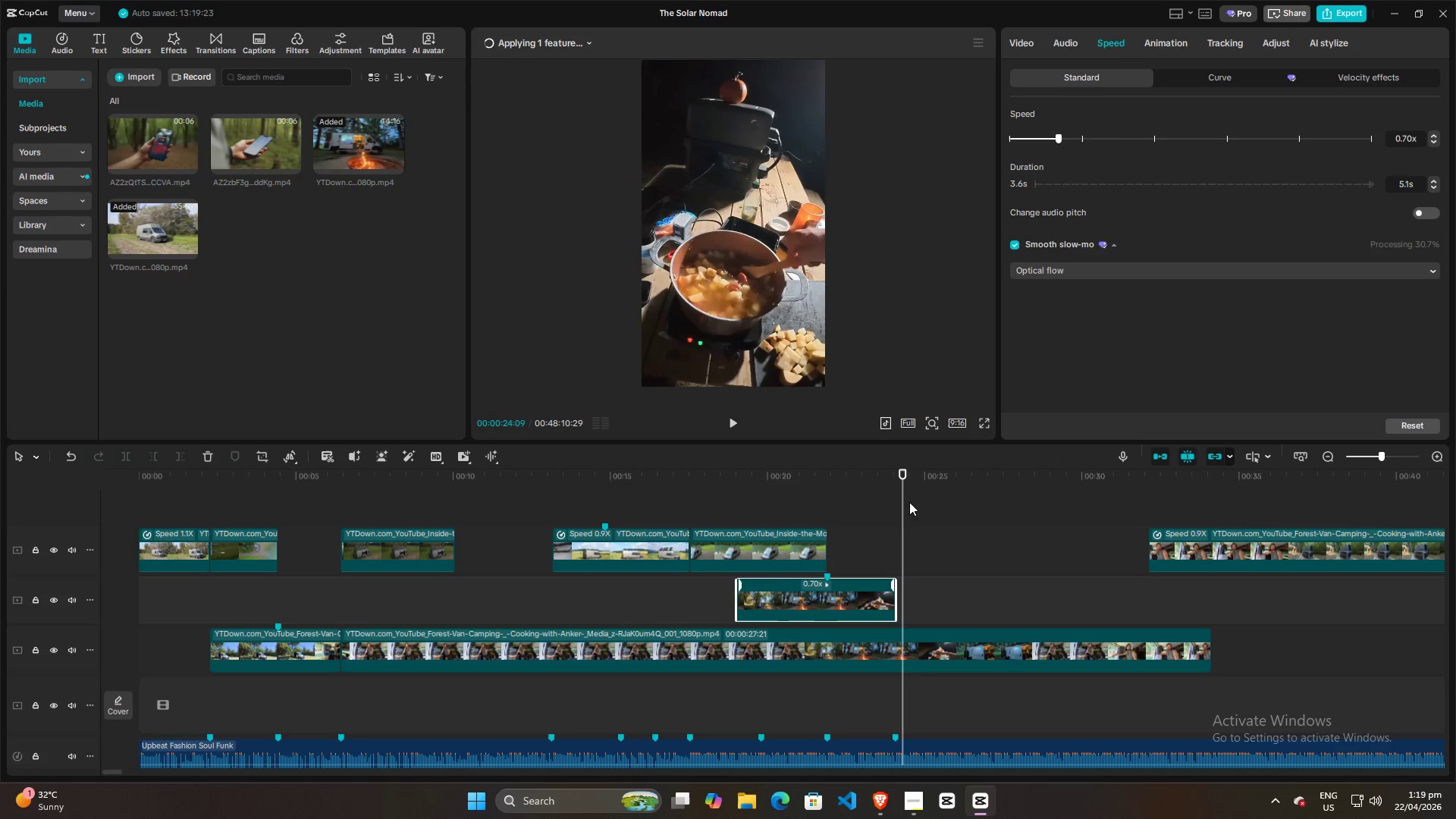 
left_click_drag(start_coordinate=[905, 504], to_coordinate=[890, 507])
 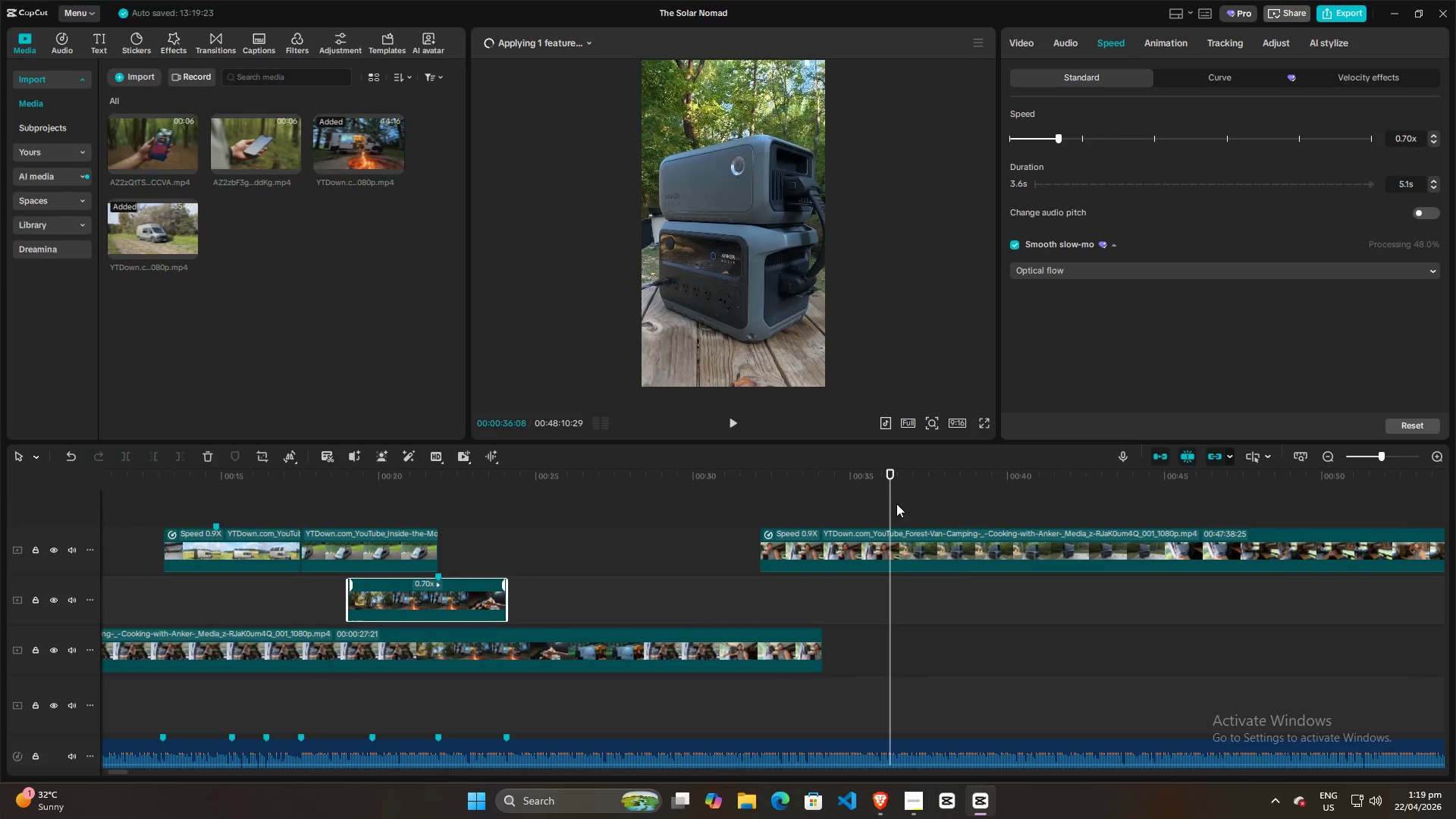 
hold_key(key=ControlLeft, duration=0.34)
 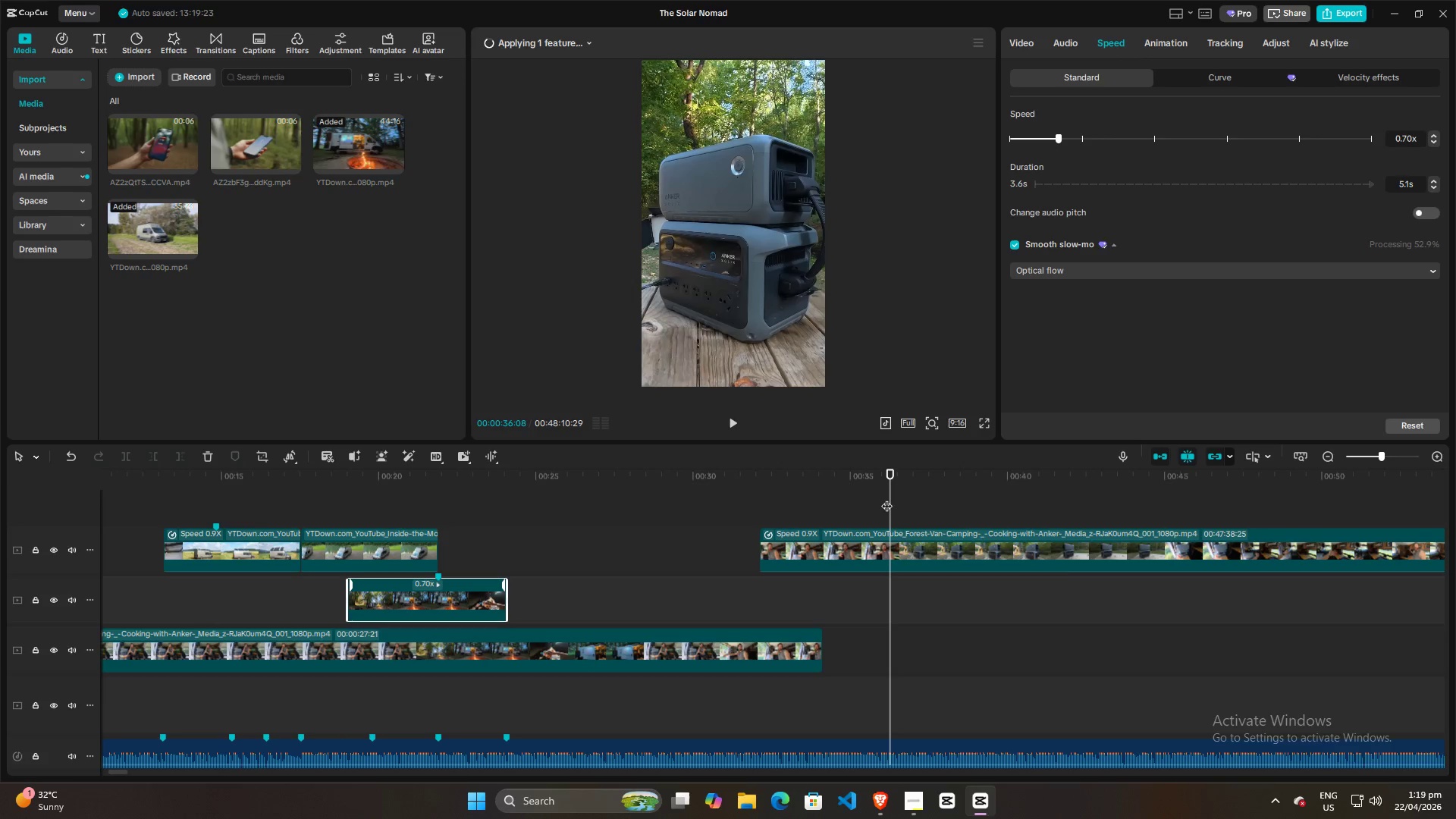 
left_click_drag(start_coordinate=[890, 498], to_coordinate=[779, 497])
 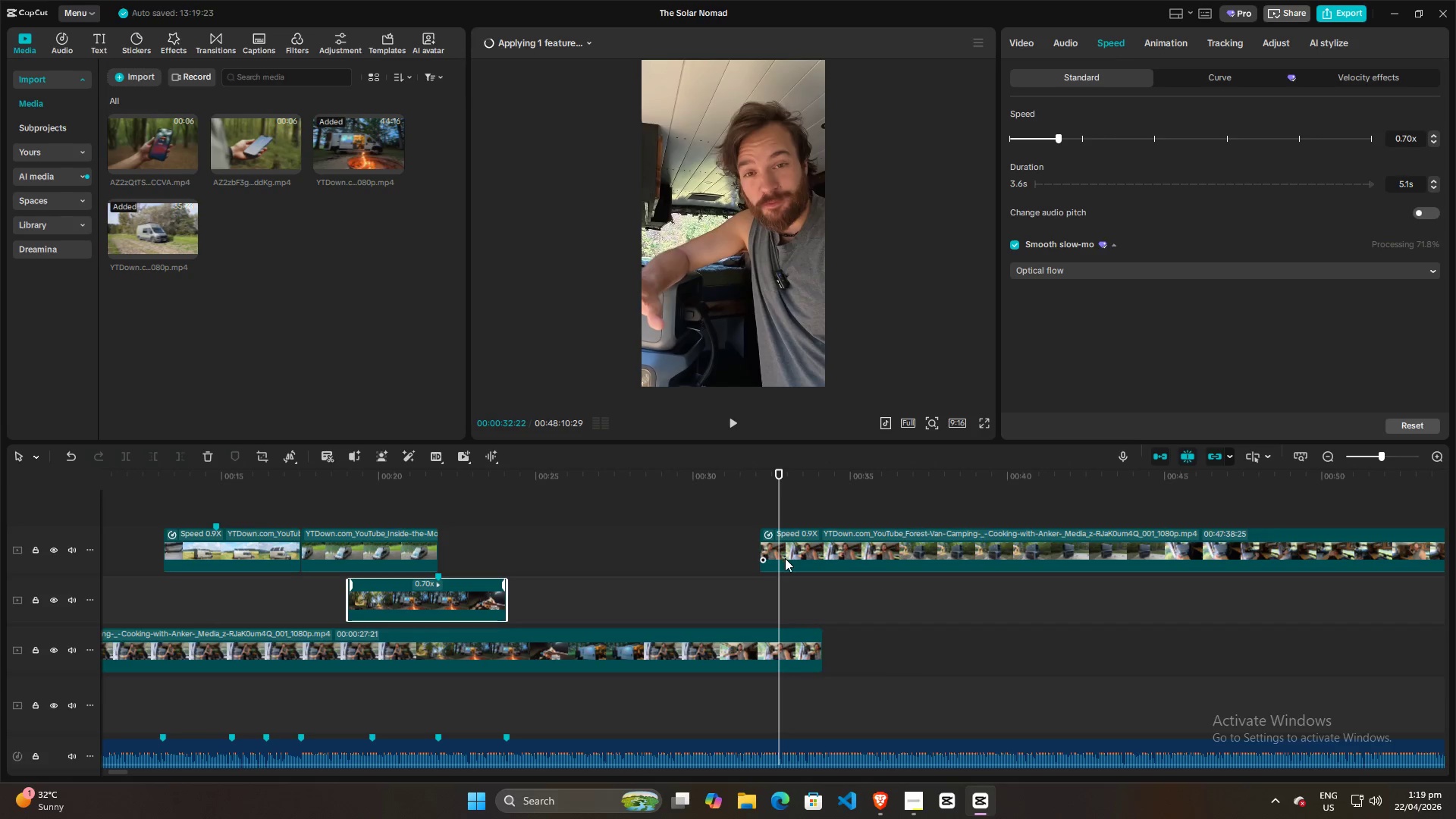 
left_click([785, 558])
 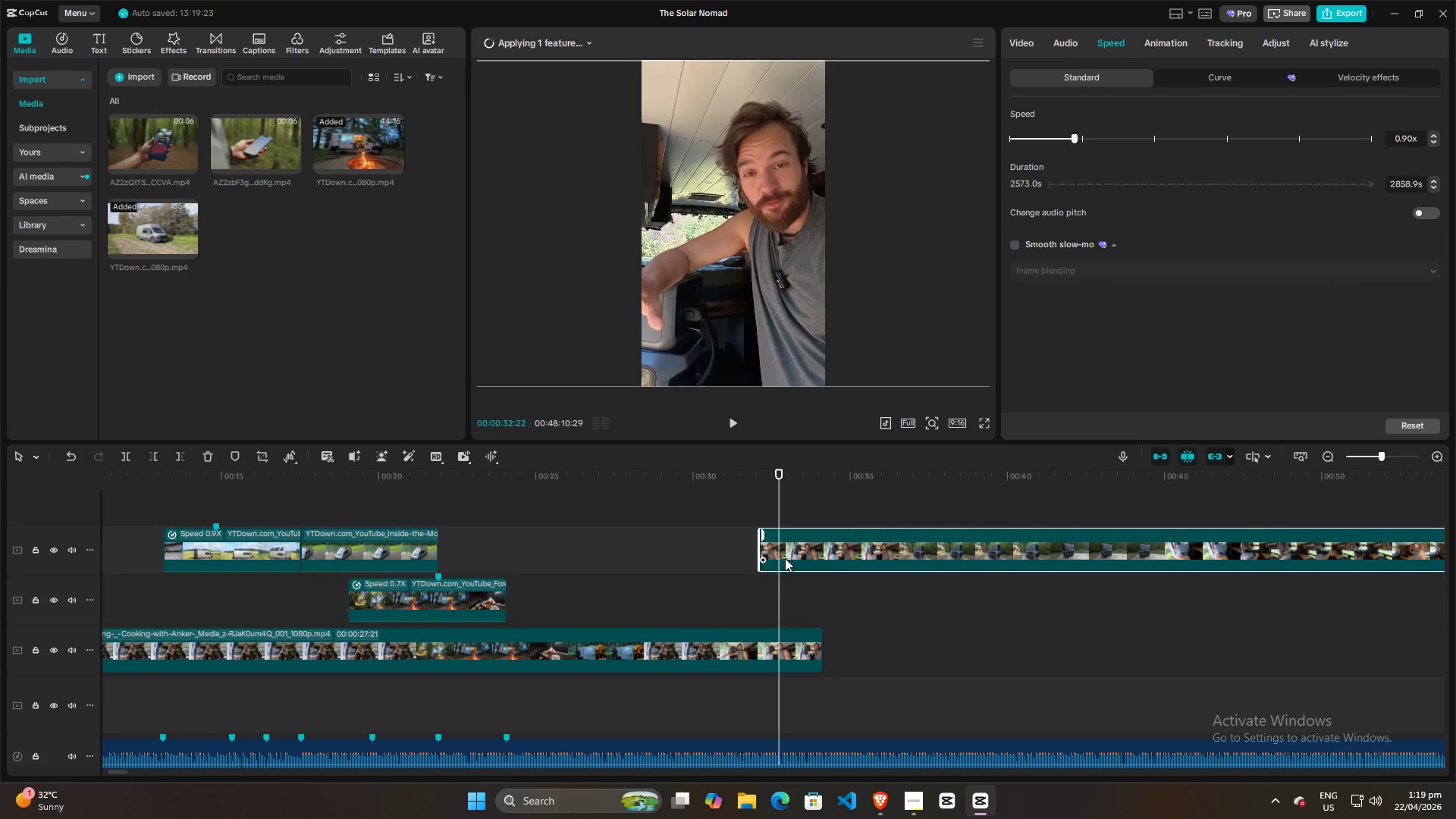 
right_click([785, 558])
 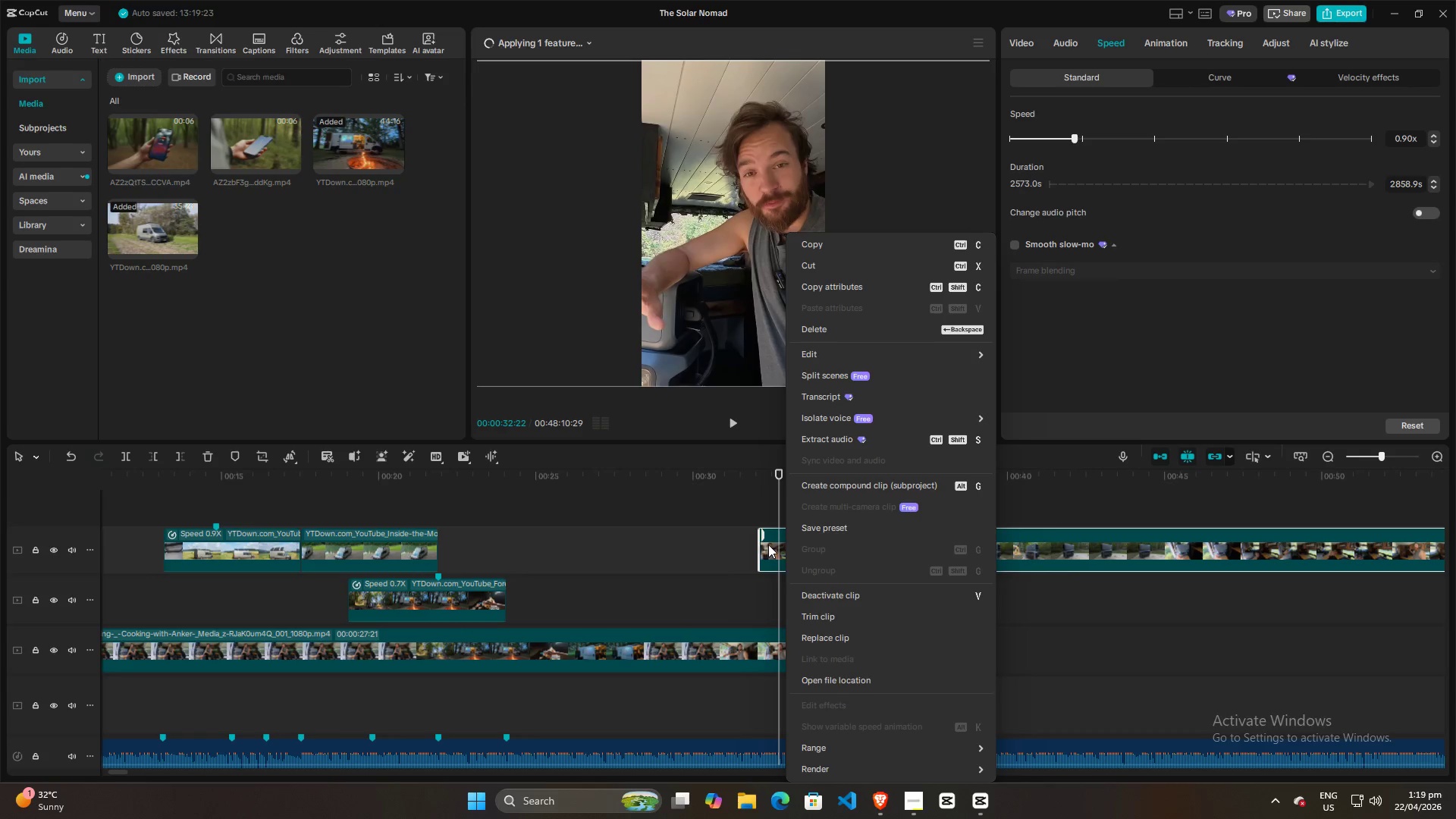 
left_click([770, 556])
 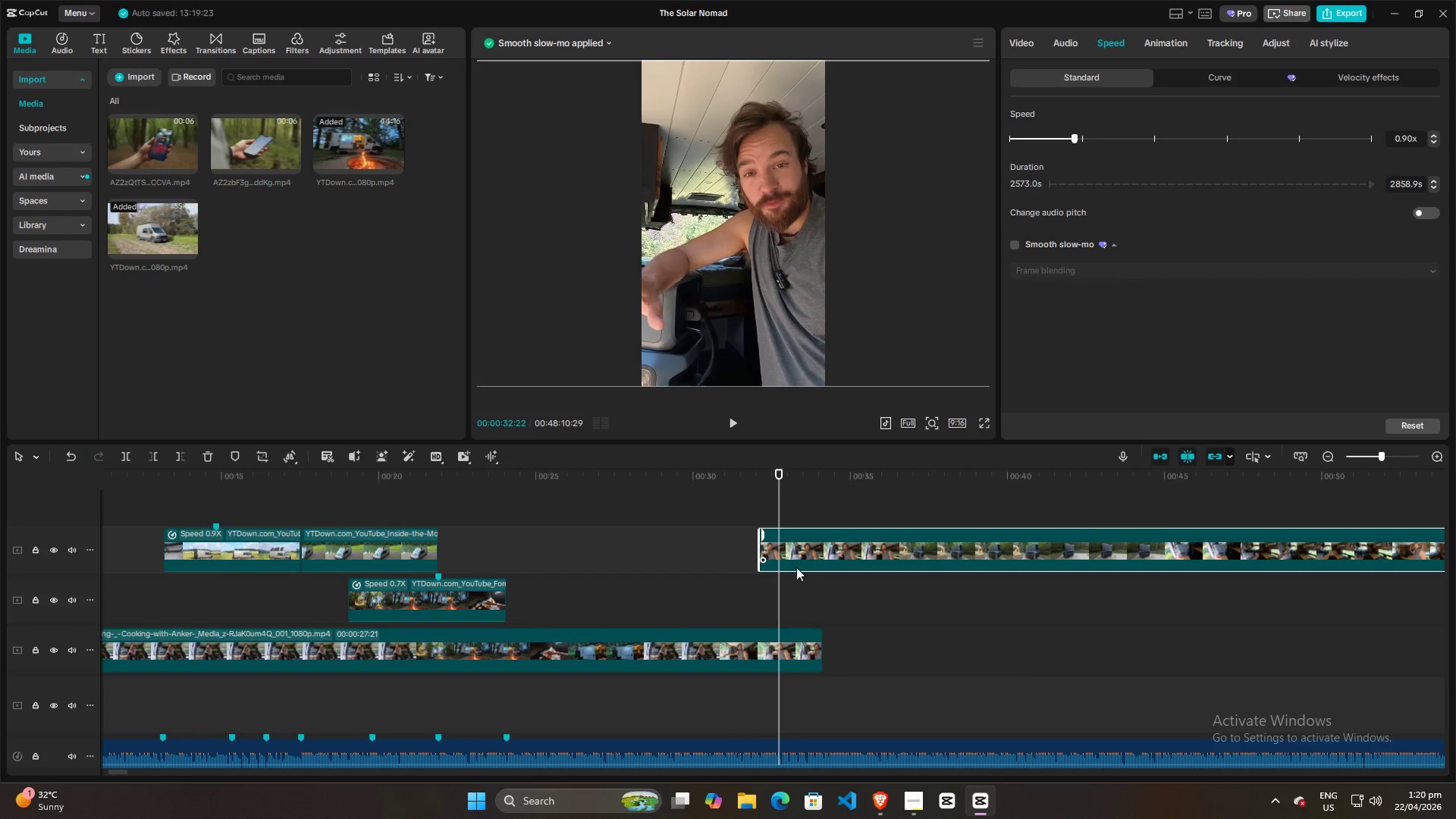 
left_click([806, 563])
 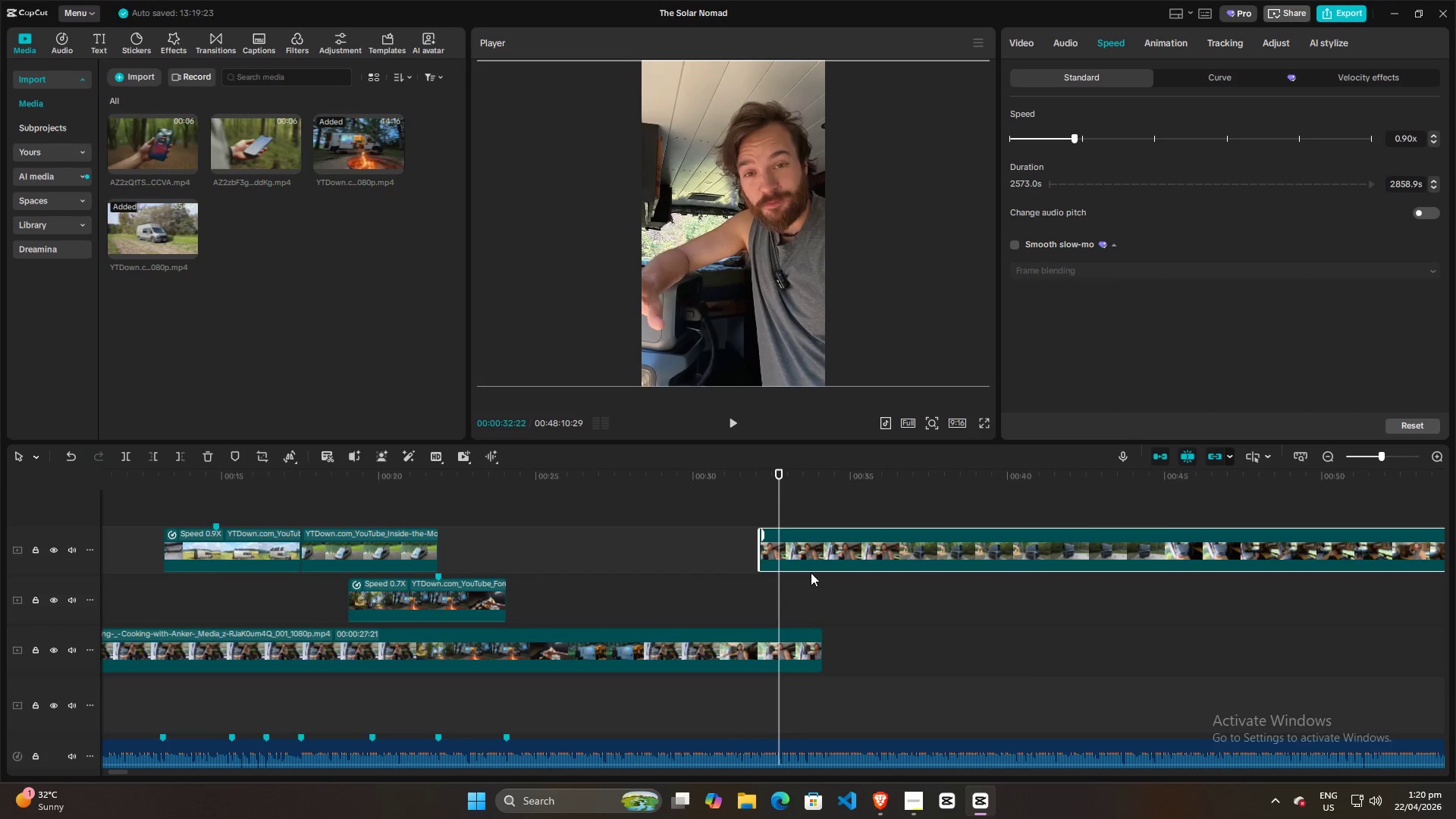 
left_click_drag(start_coordinate=[811, 571], to_coordinate=[812, 562])
 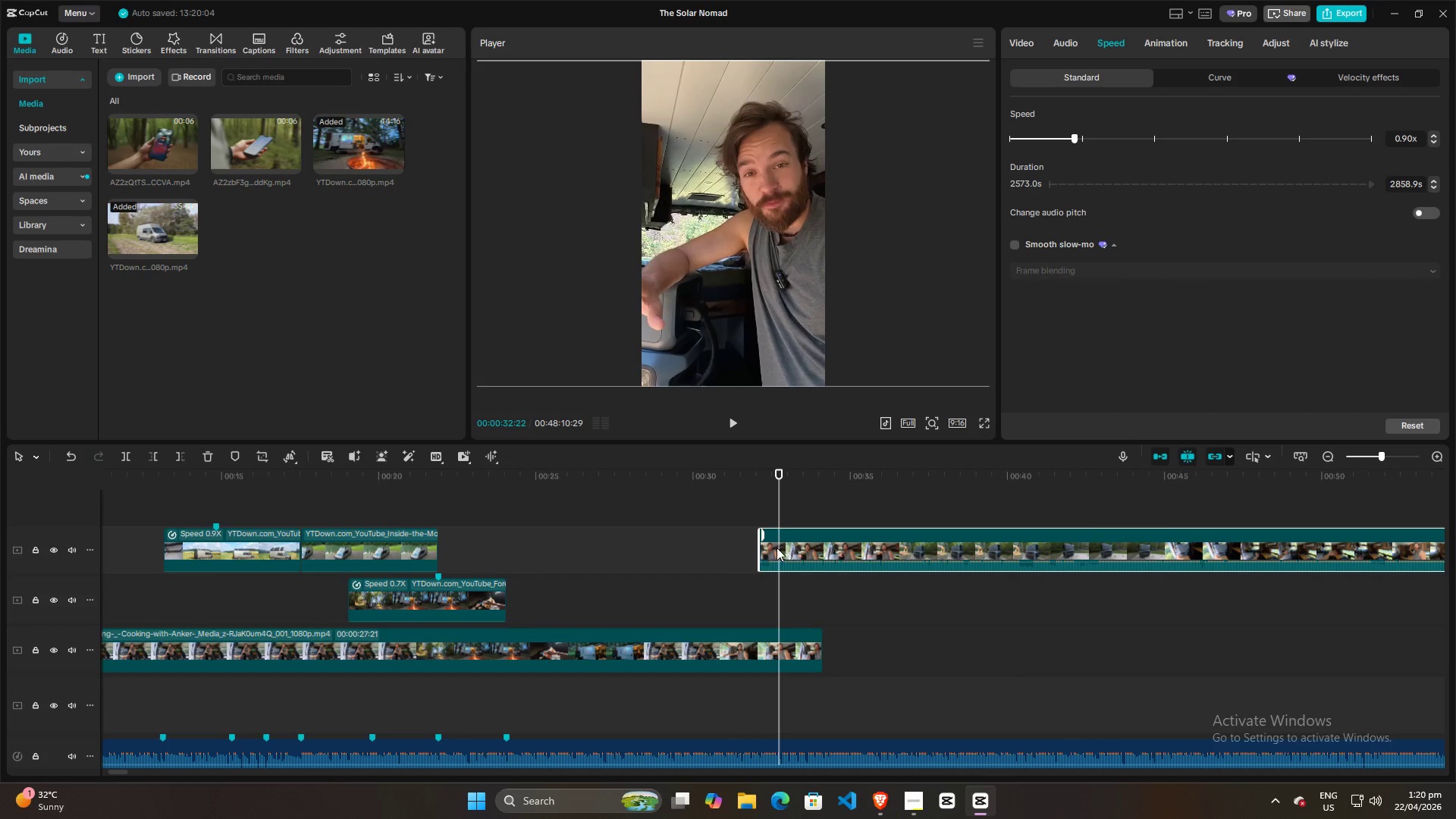 
left_click([777, 548])
 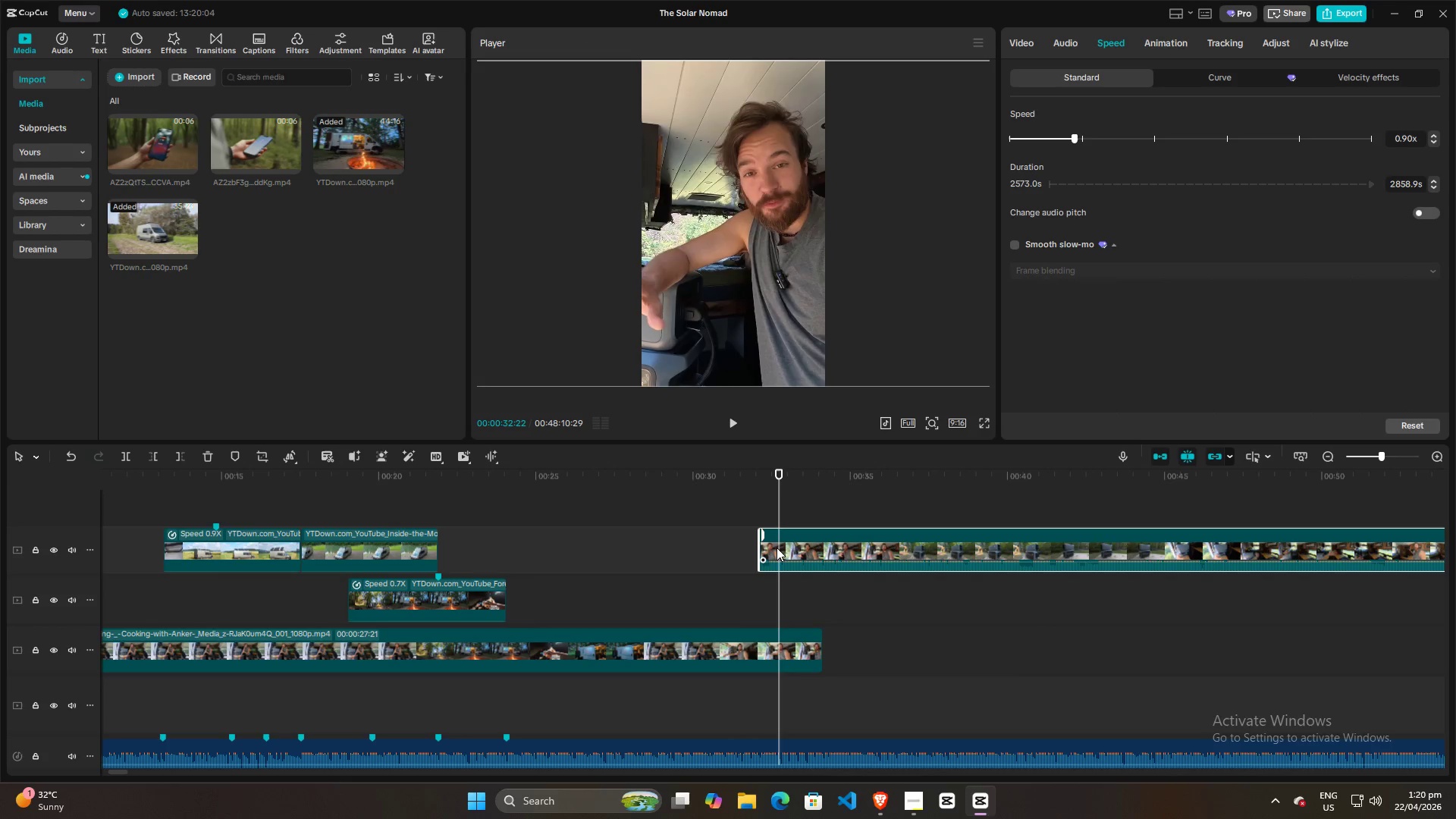 
key(Space)
 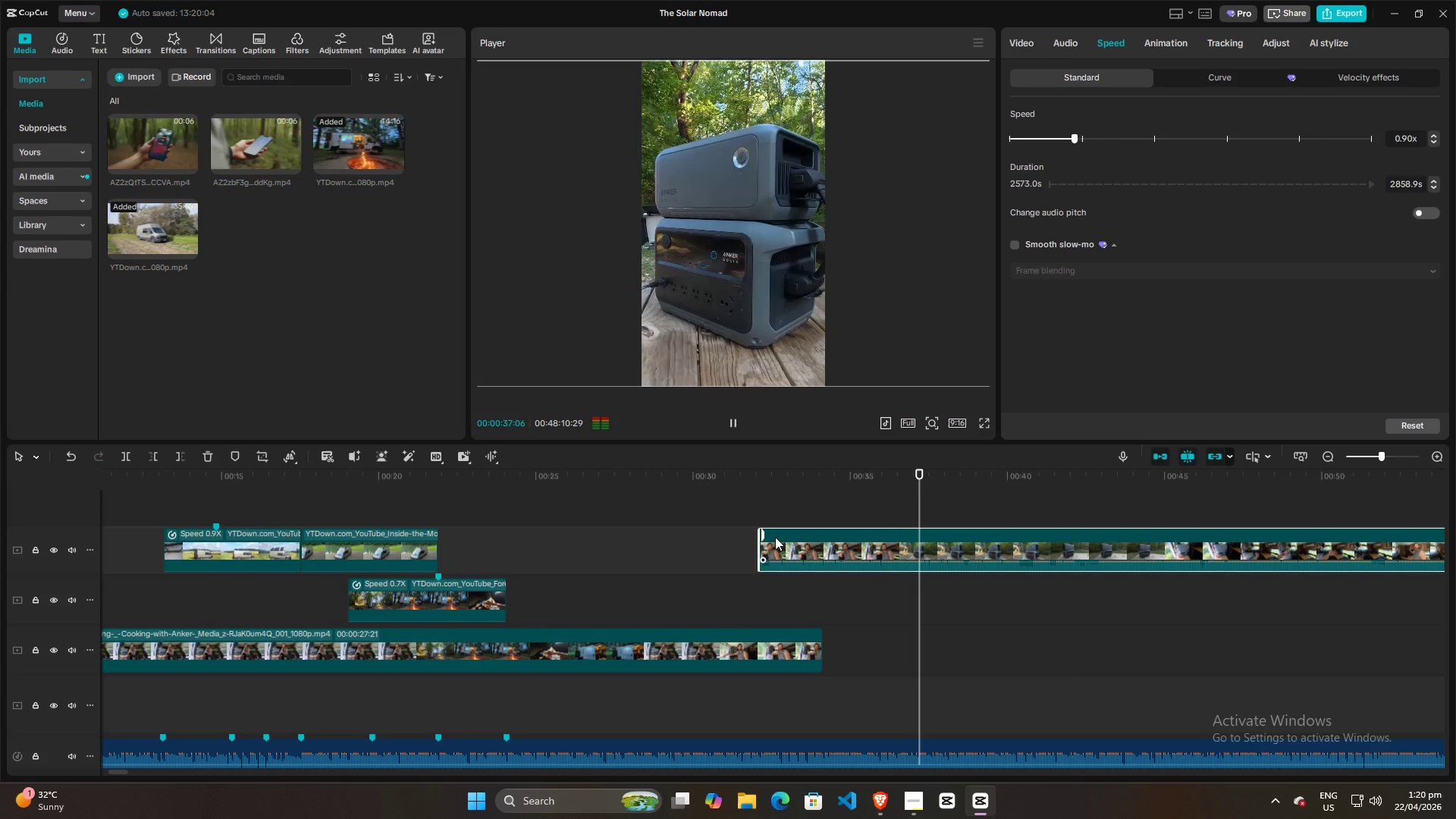 
wait(6.02)
 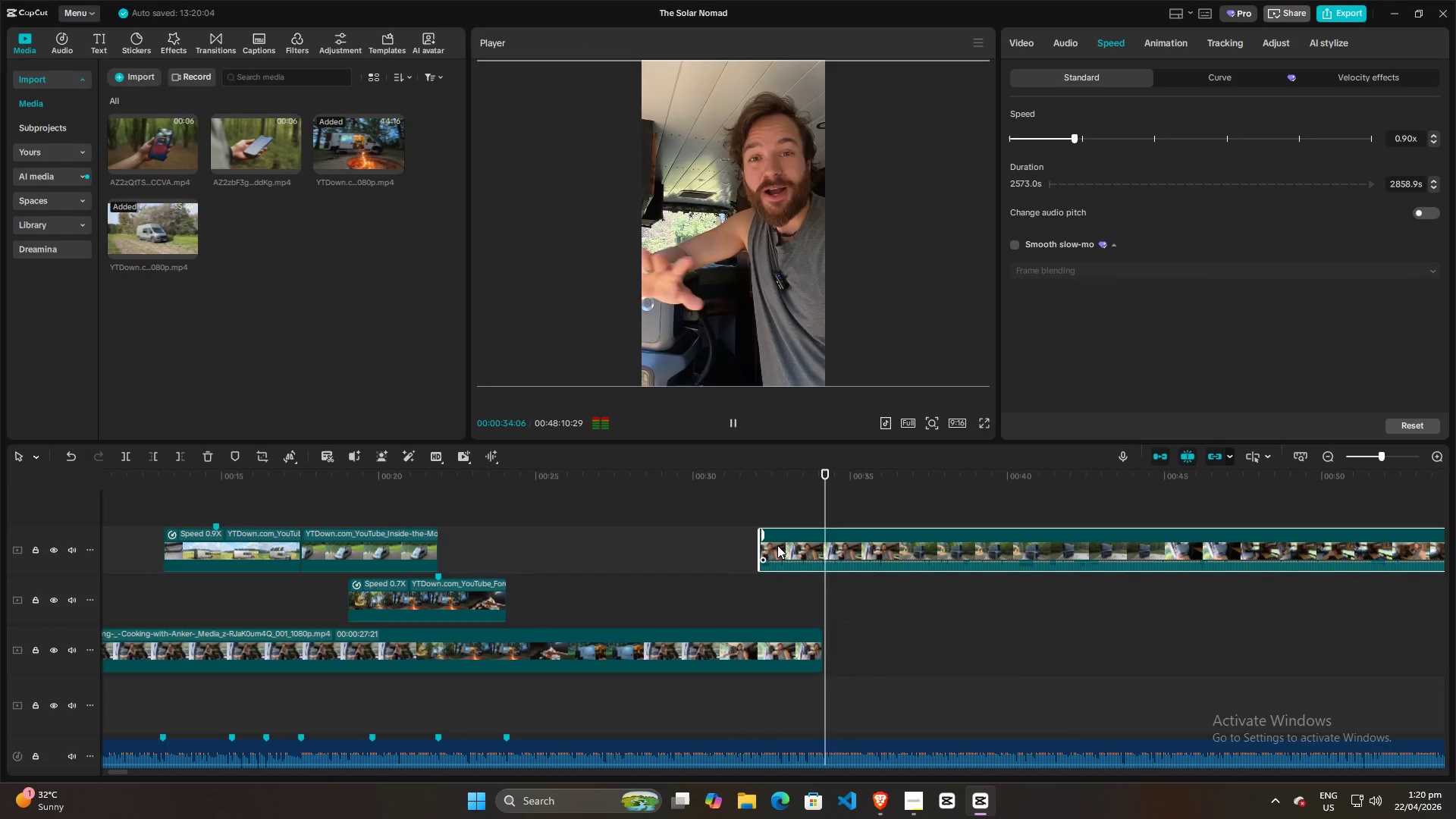 
key(Space)
 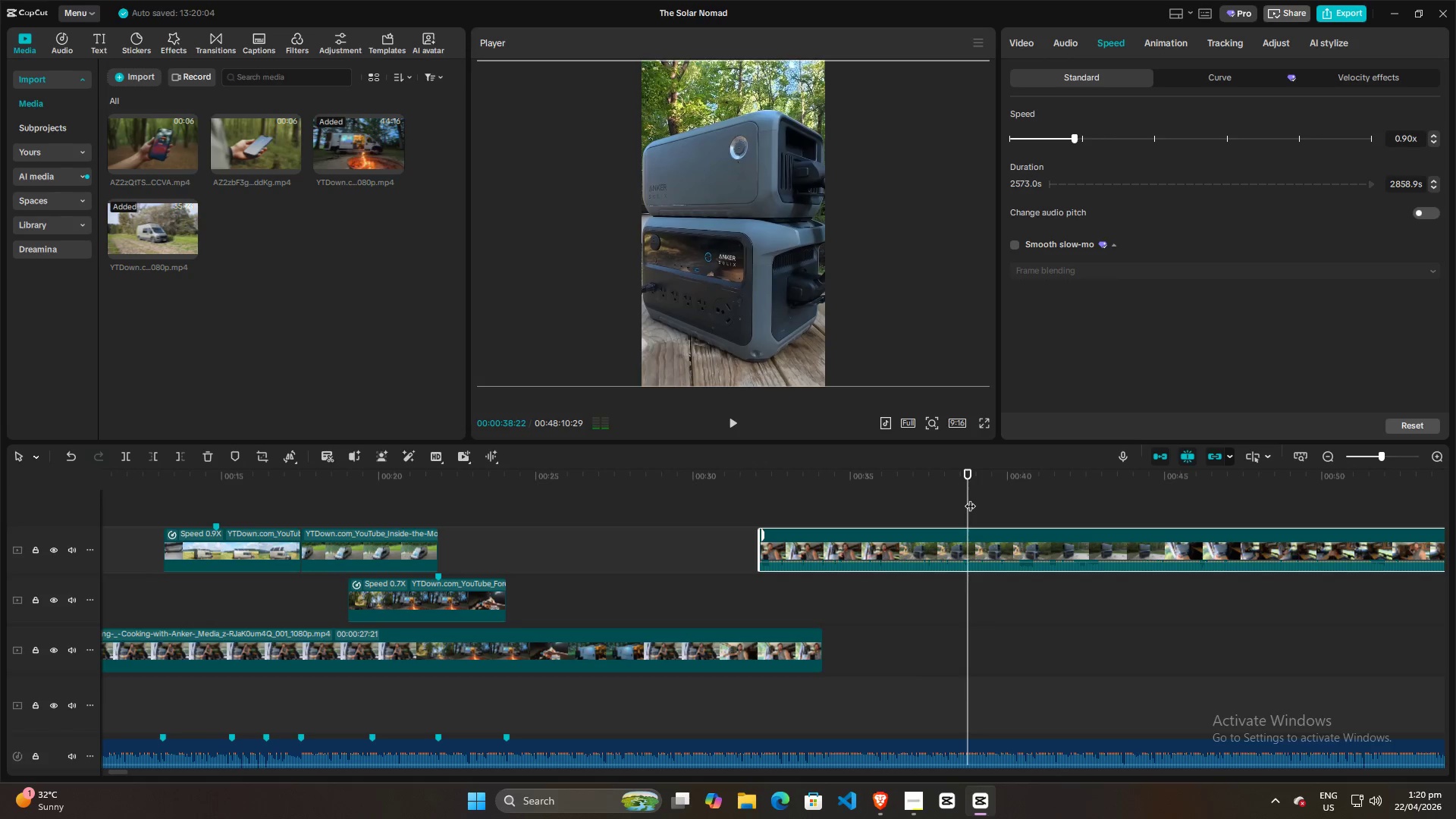 
left_click_drag(start_coordinate=[969, 498], to_coordinate=[844, 496])
 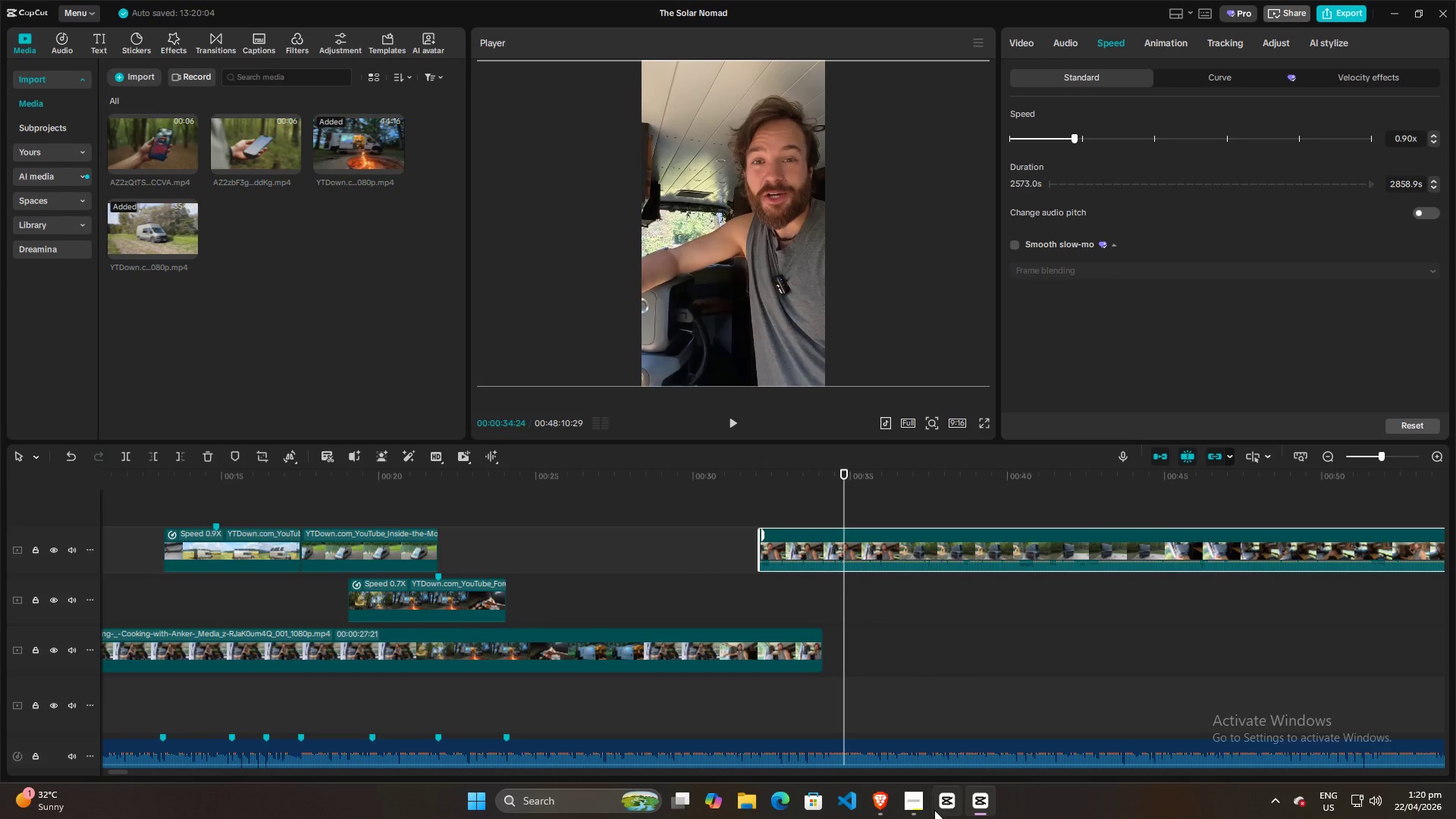 
key(Space)
 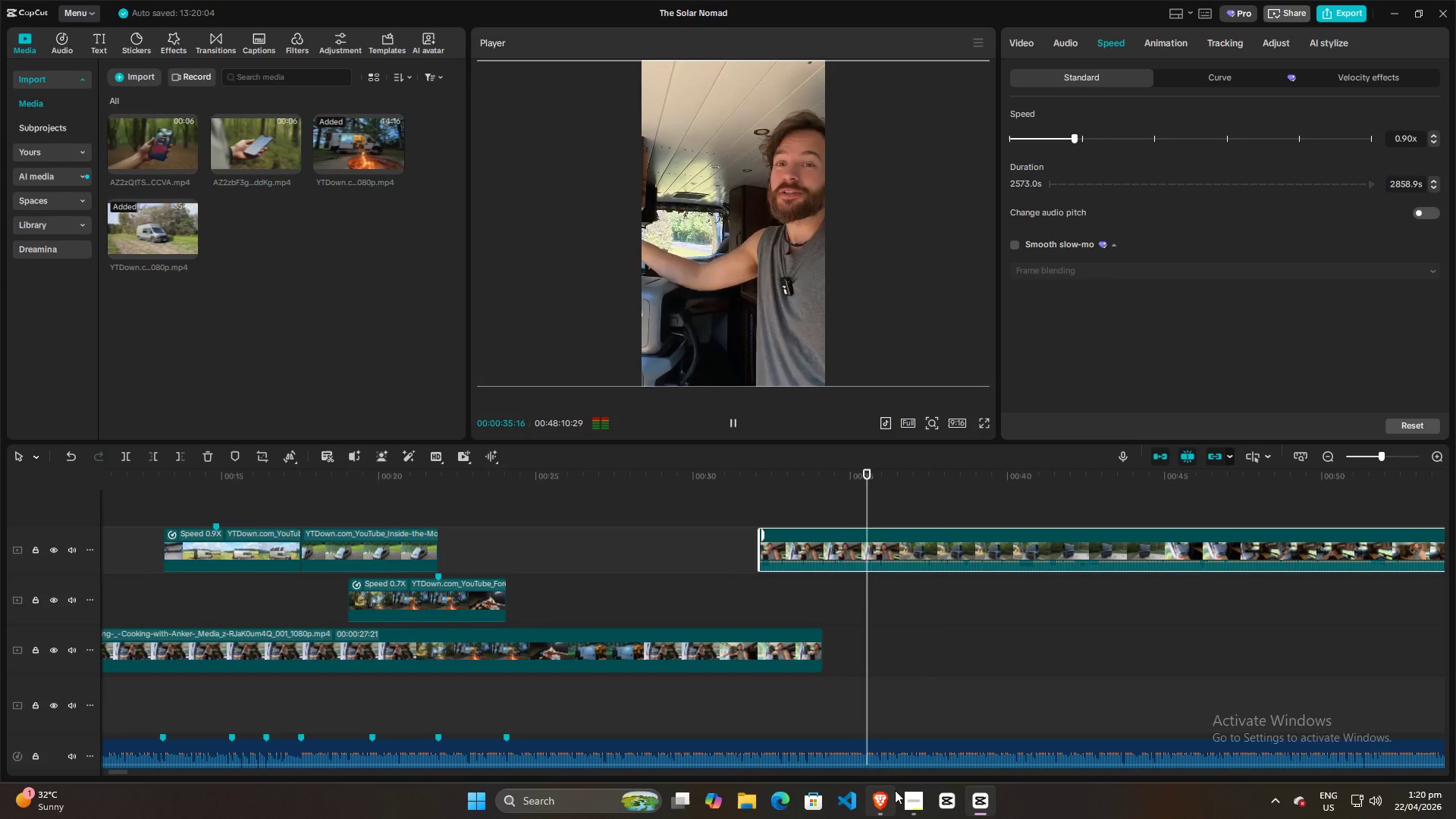 
key(Space)
 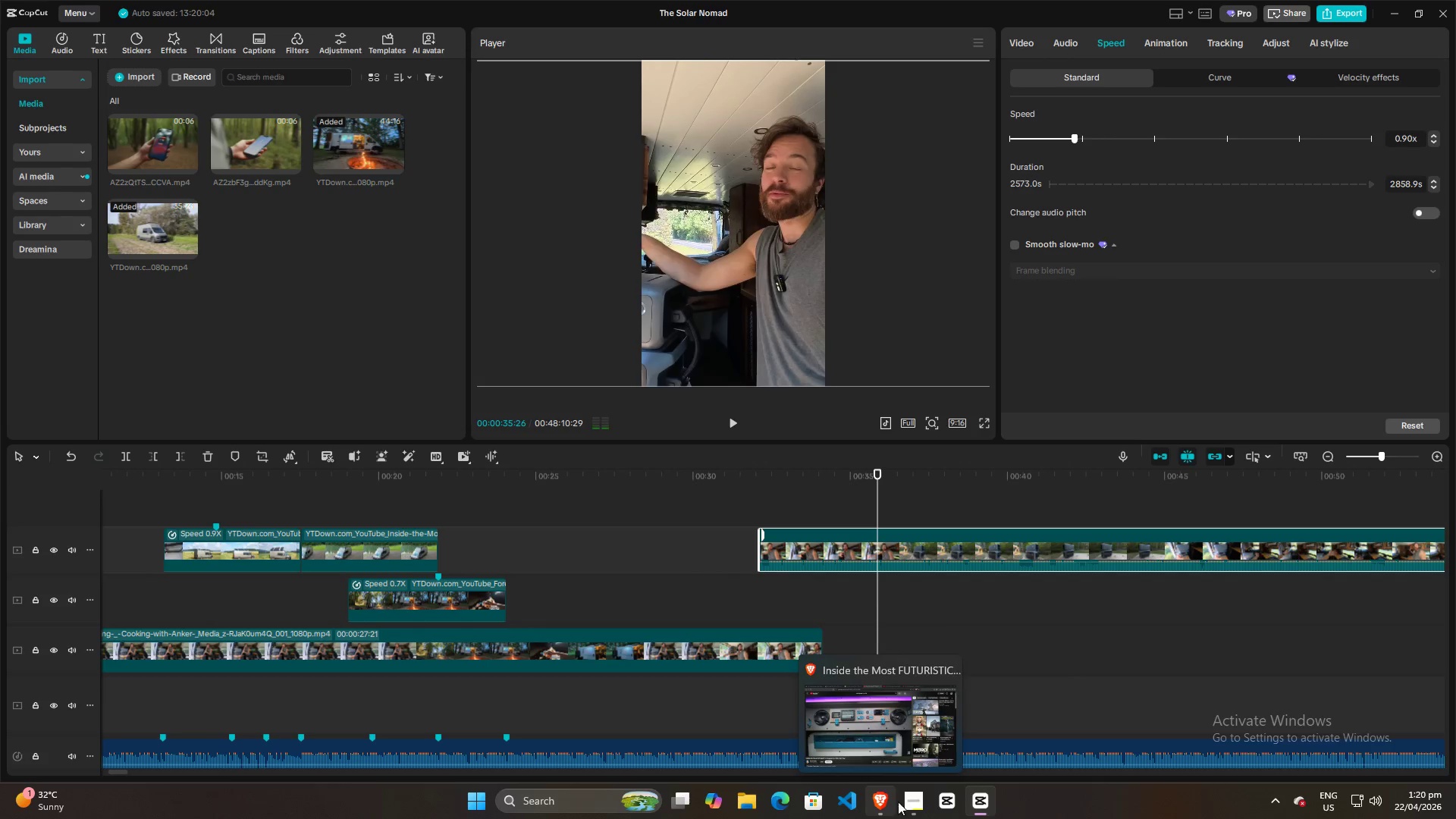 
left_click([909, 802])